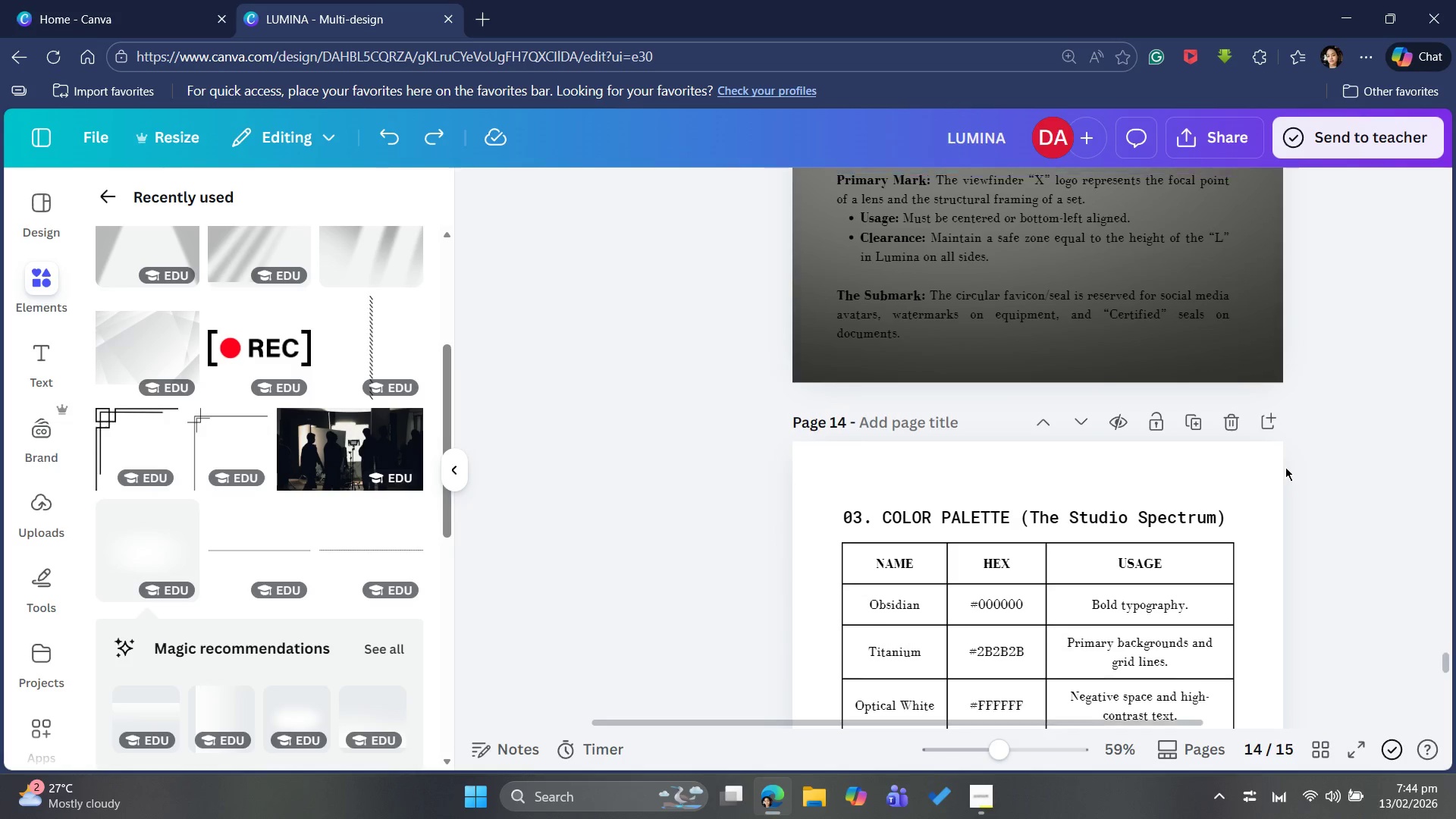 
scroll: coordinate [1285, 467], scroll_direction: up, amount: 5.0
 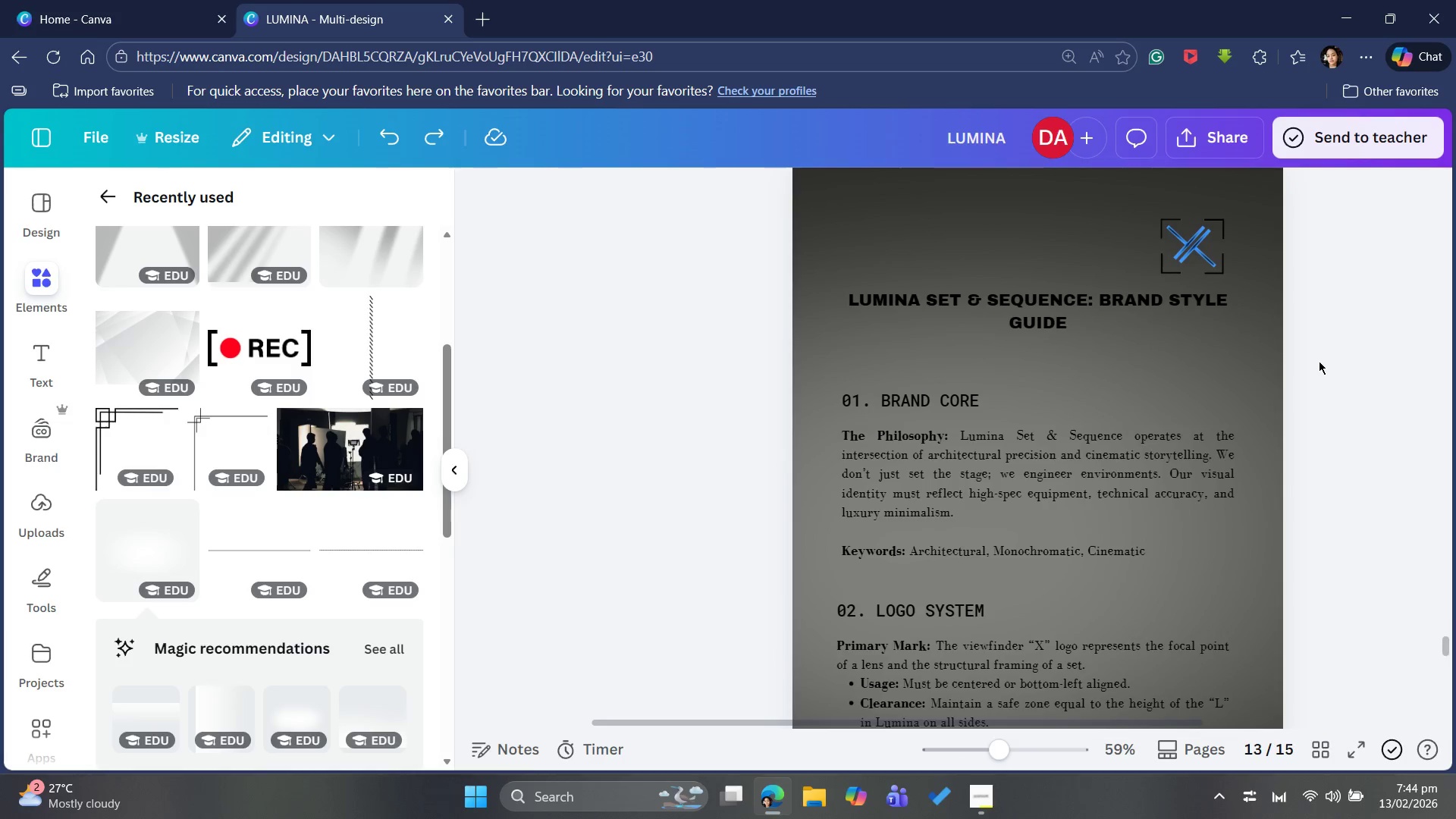 
scroll: coordinate [1327, 383], scroll_direction: down, amount: 6.0
 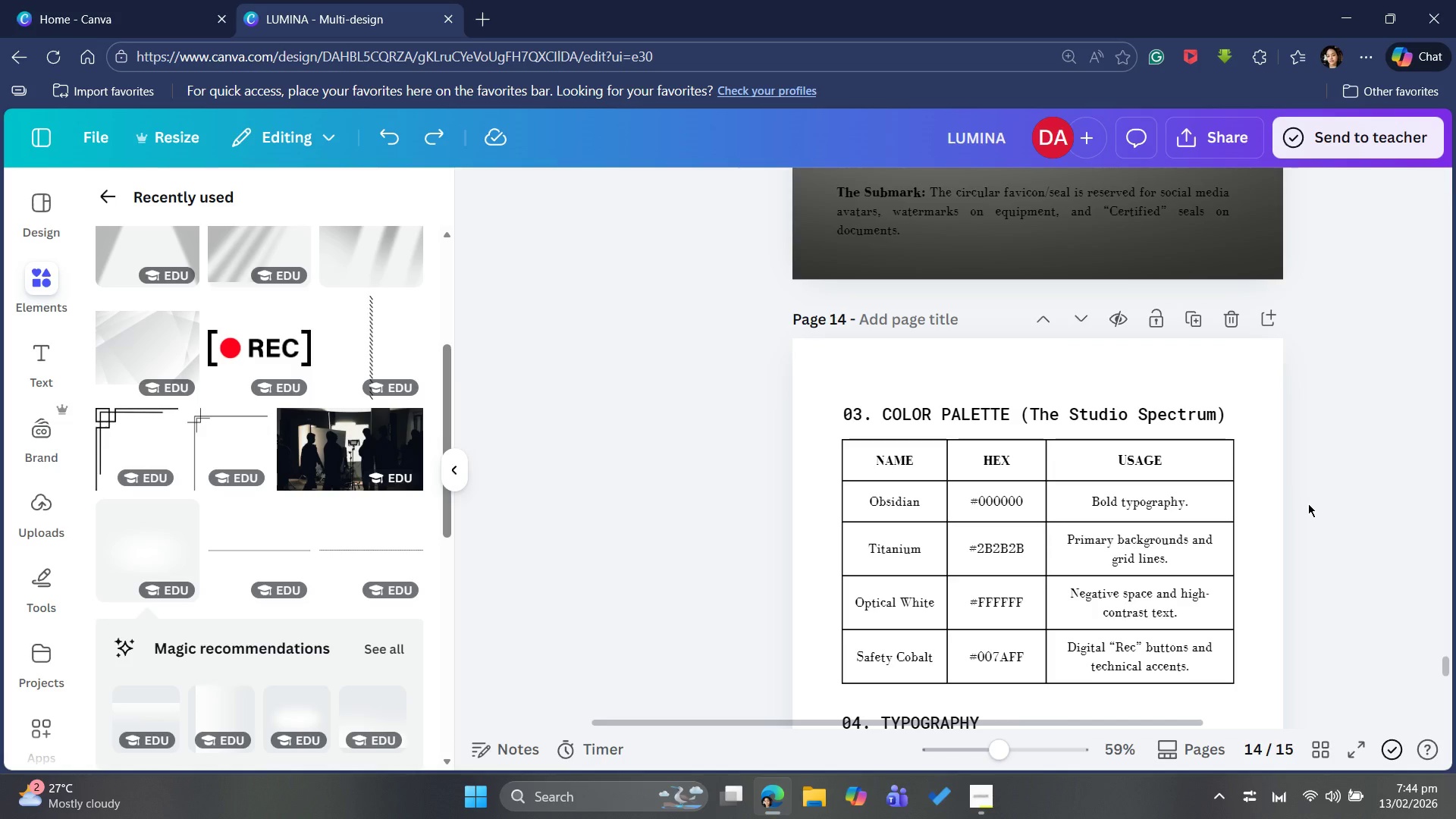 
left_click([1306, 507])
 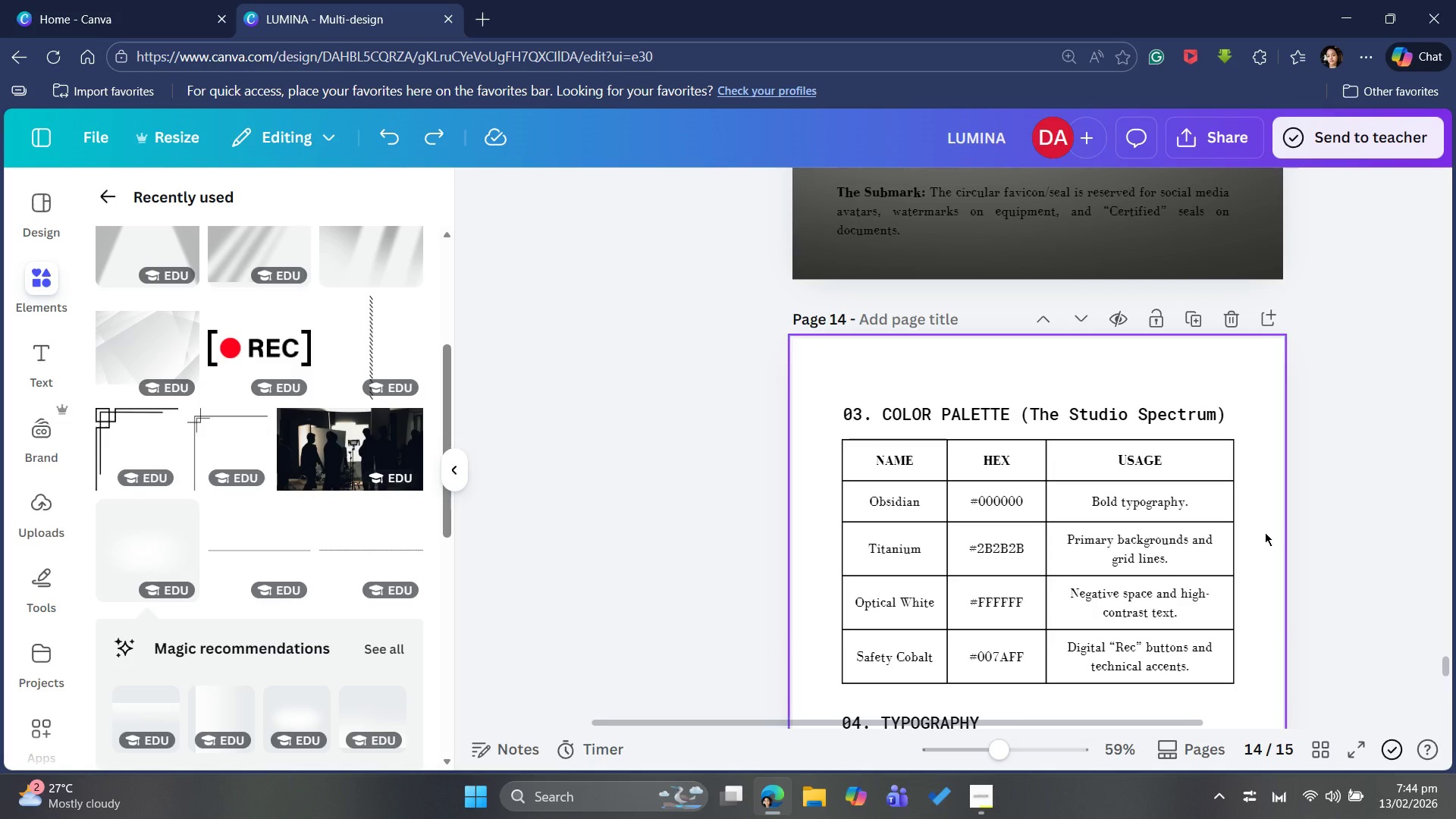 
left_click([1265, 532])
 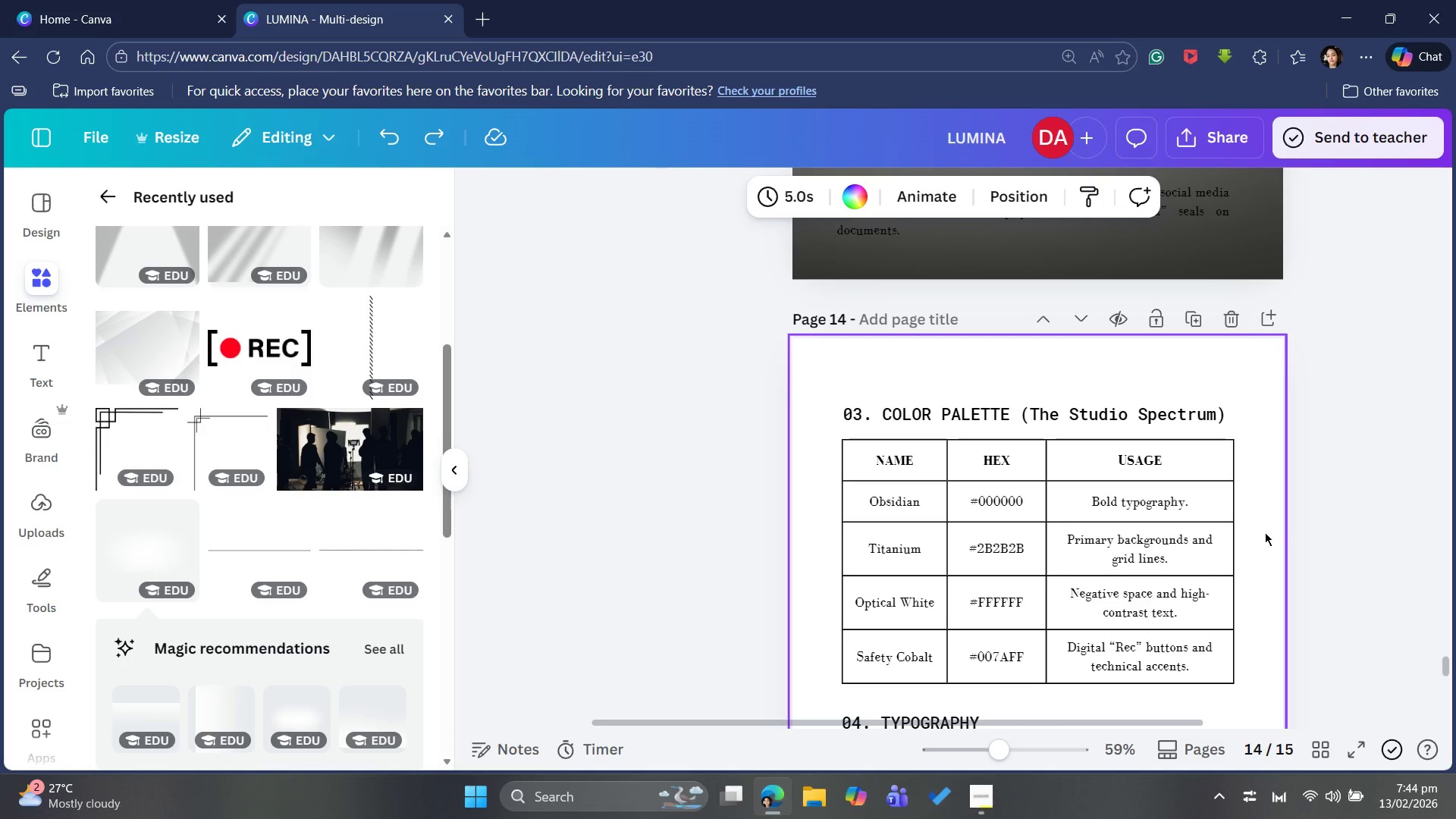 
key(Control+V)
 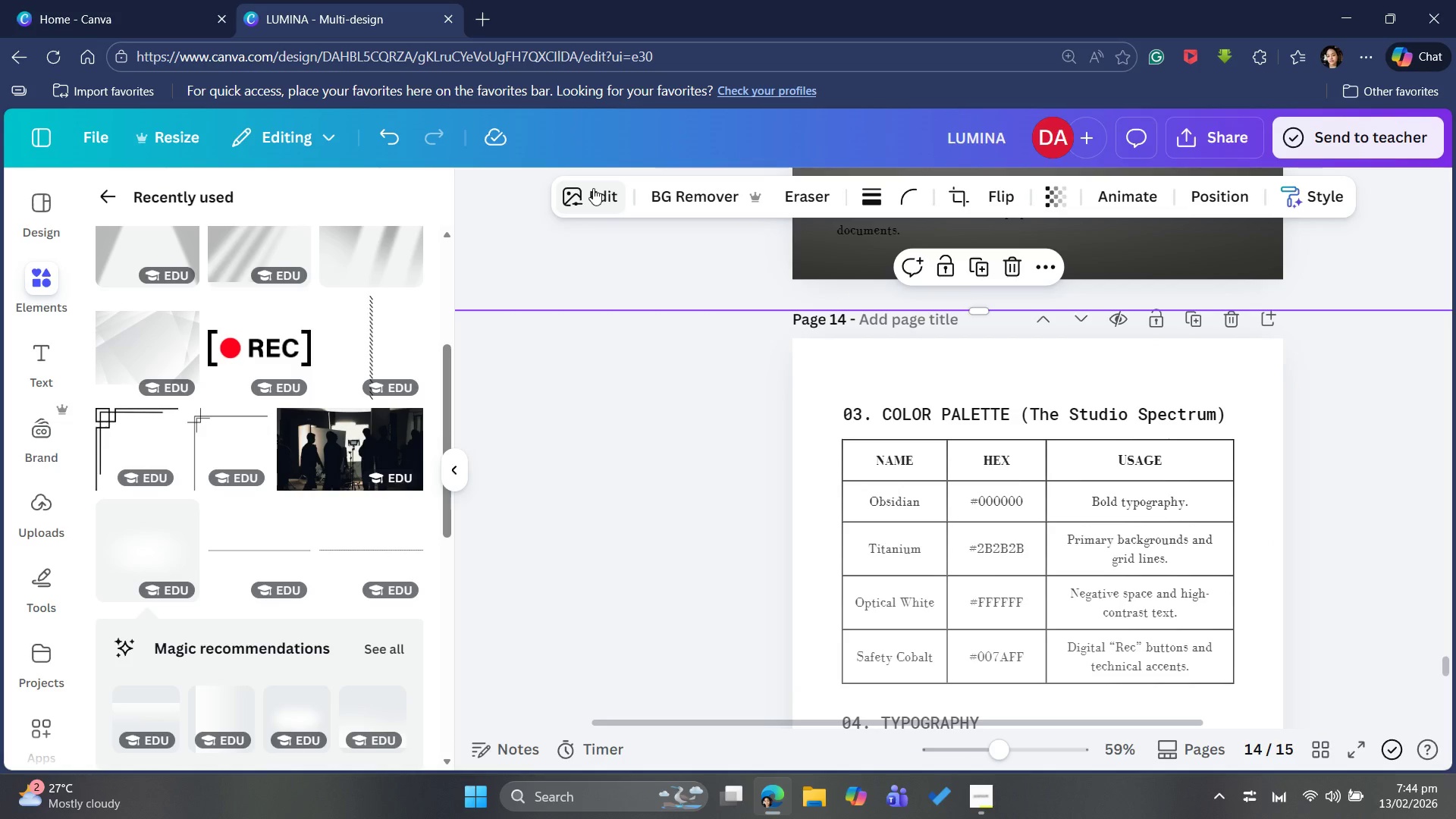 
key(Control+Z)
 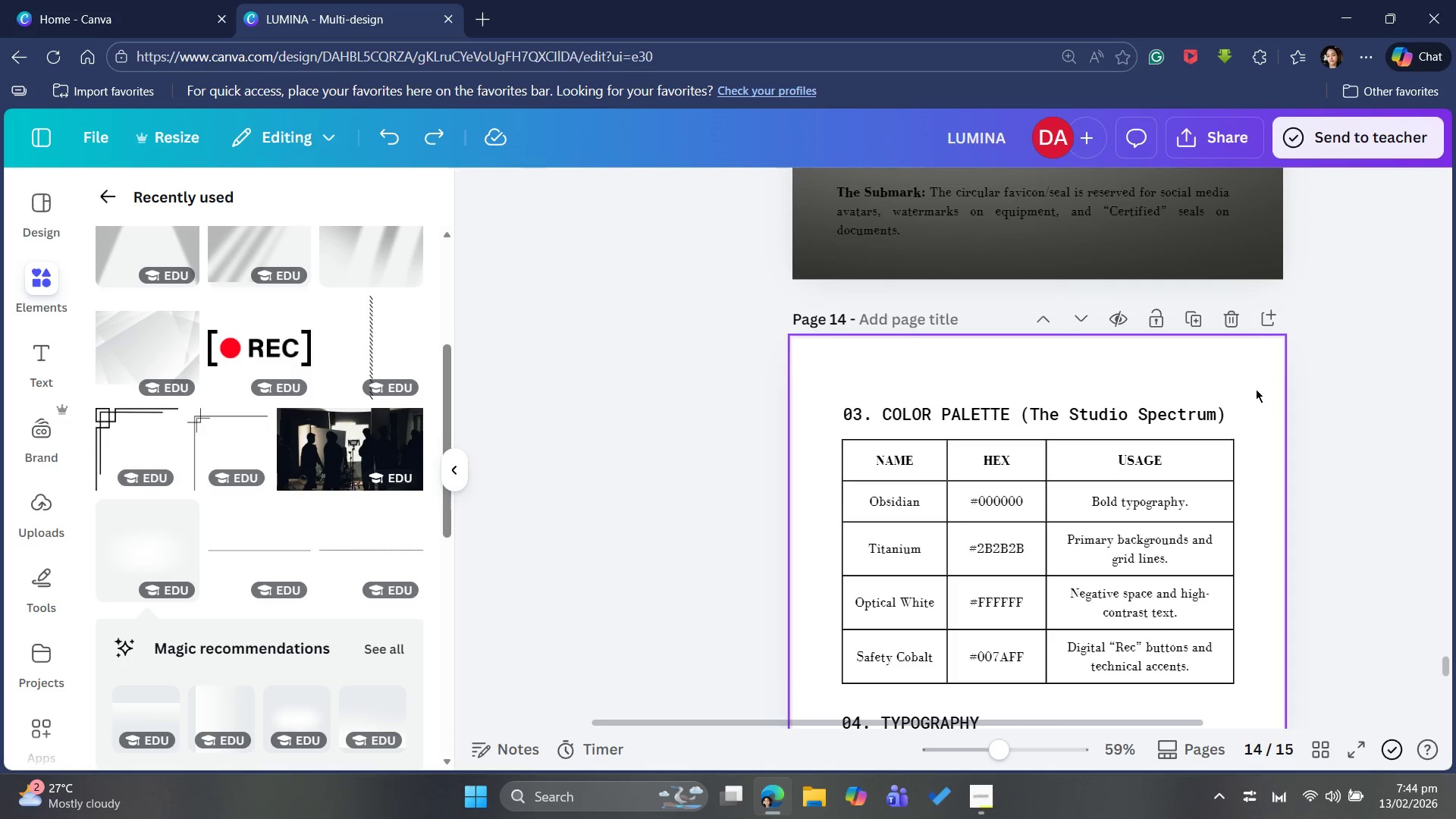 
left_click([1257, 391])
 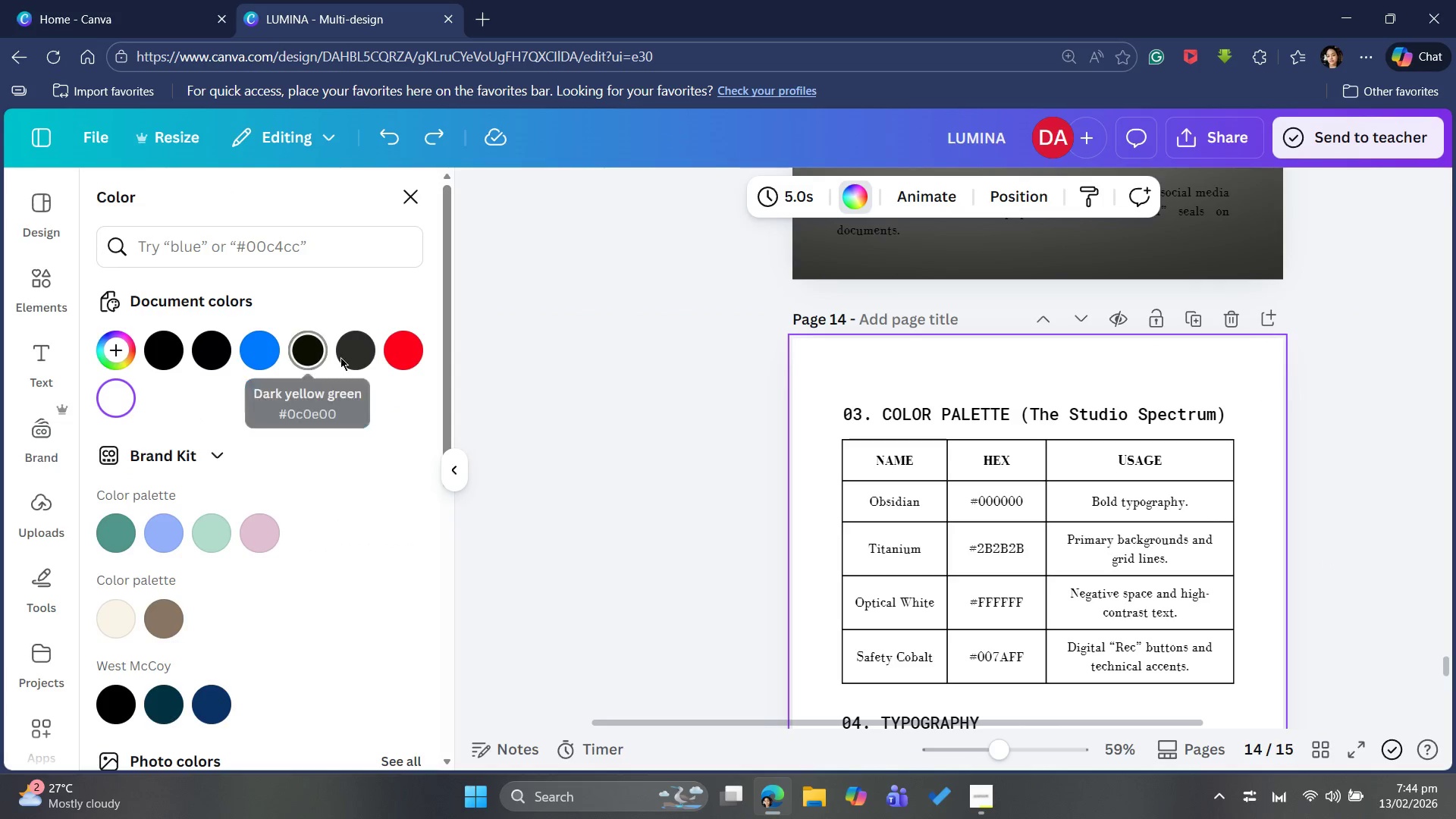 
left_click([363, 350])
 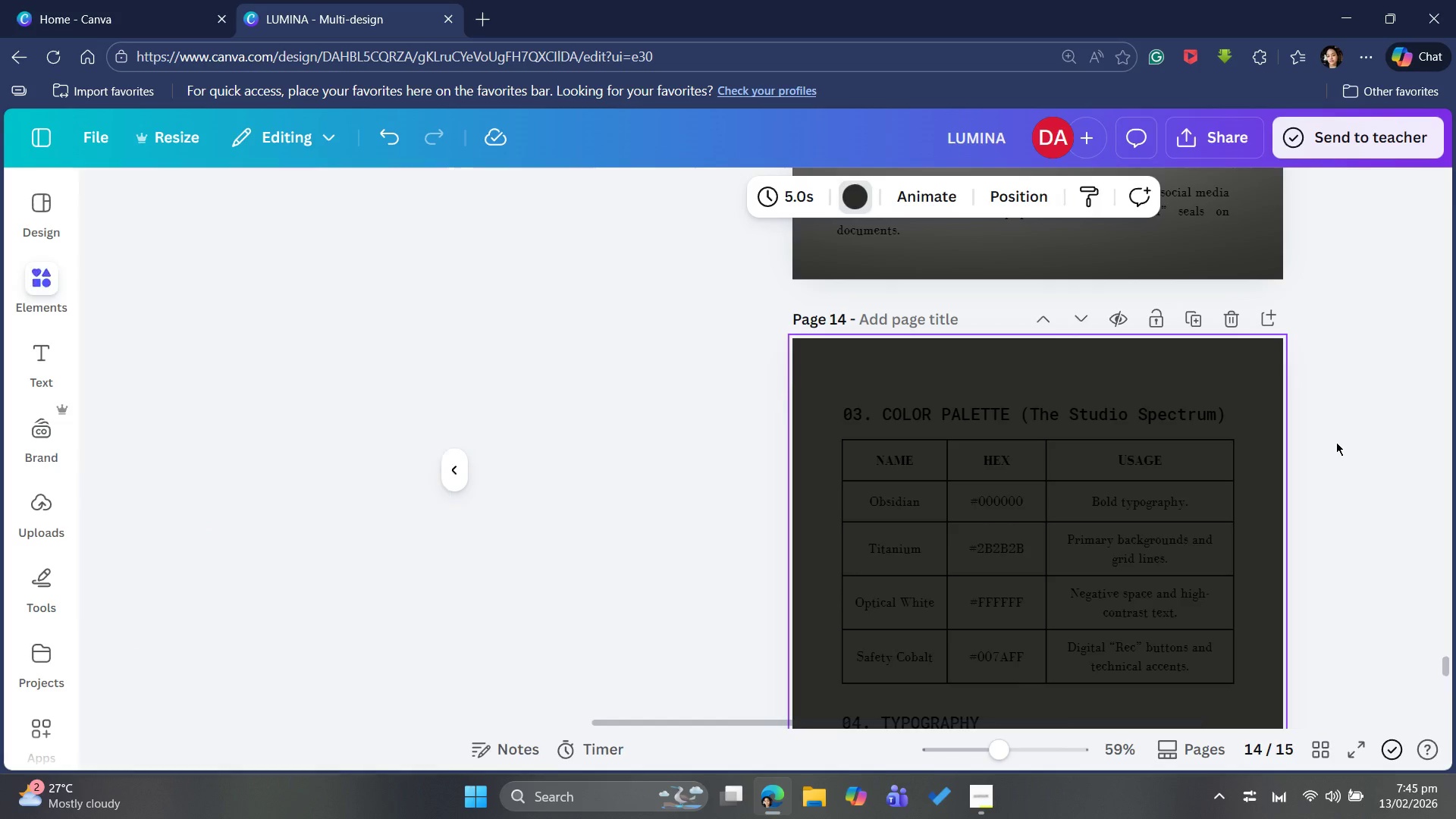 
key(Control+V)
 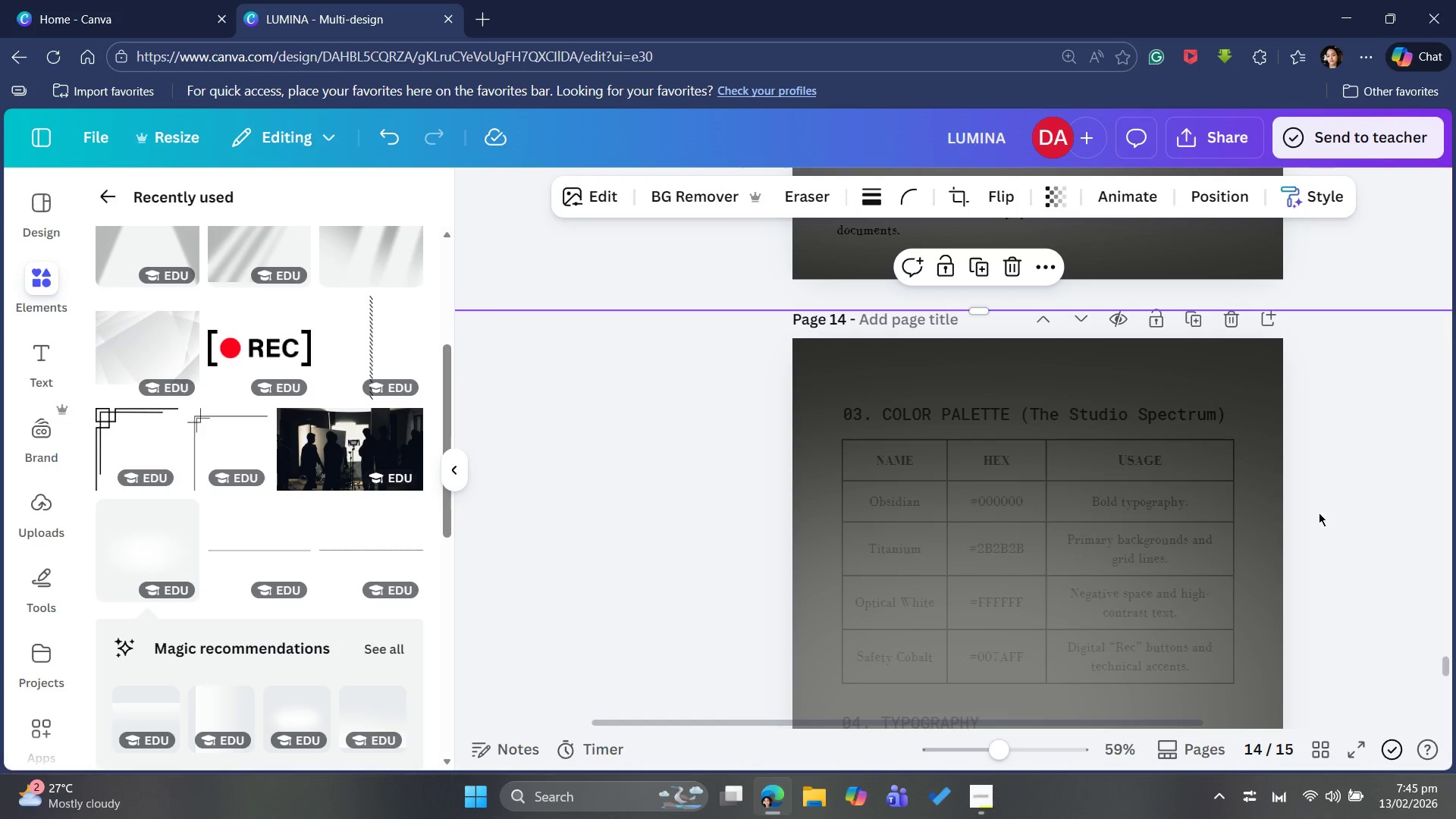 
scroll: coordinate [1320, 532], scroll_direction: down, amount: 3.0
 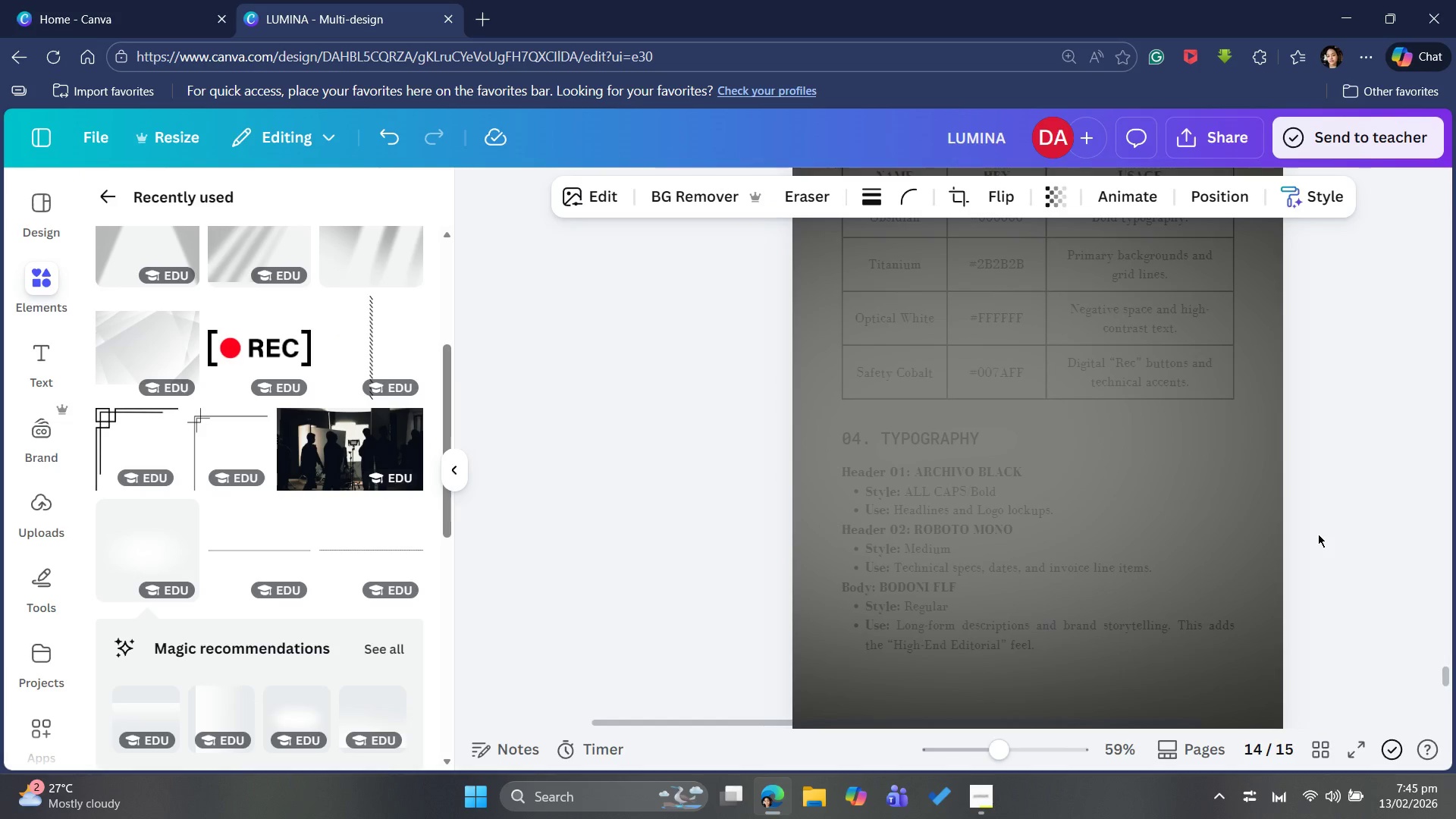 
scroll: coordinate [1317, 536], scroll_direction: up, amount: 2.0
 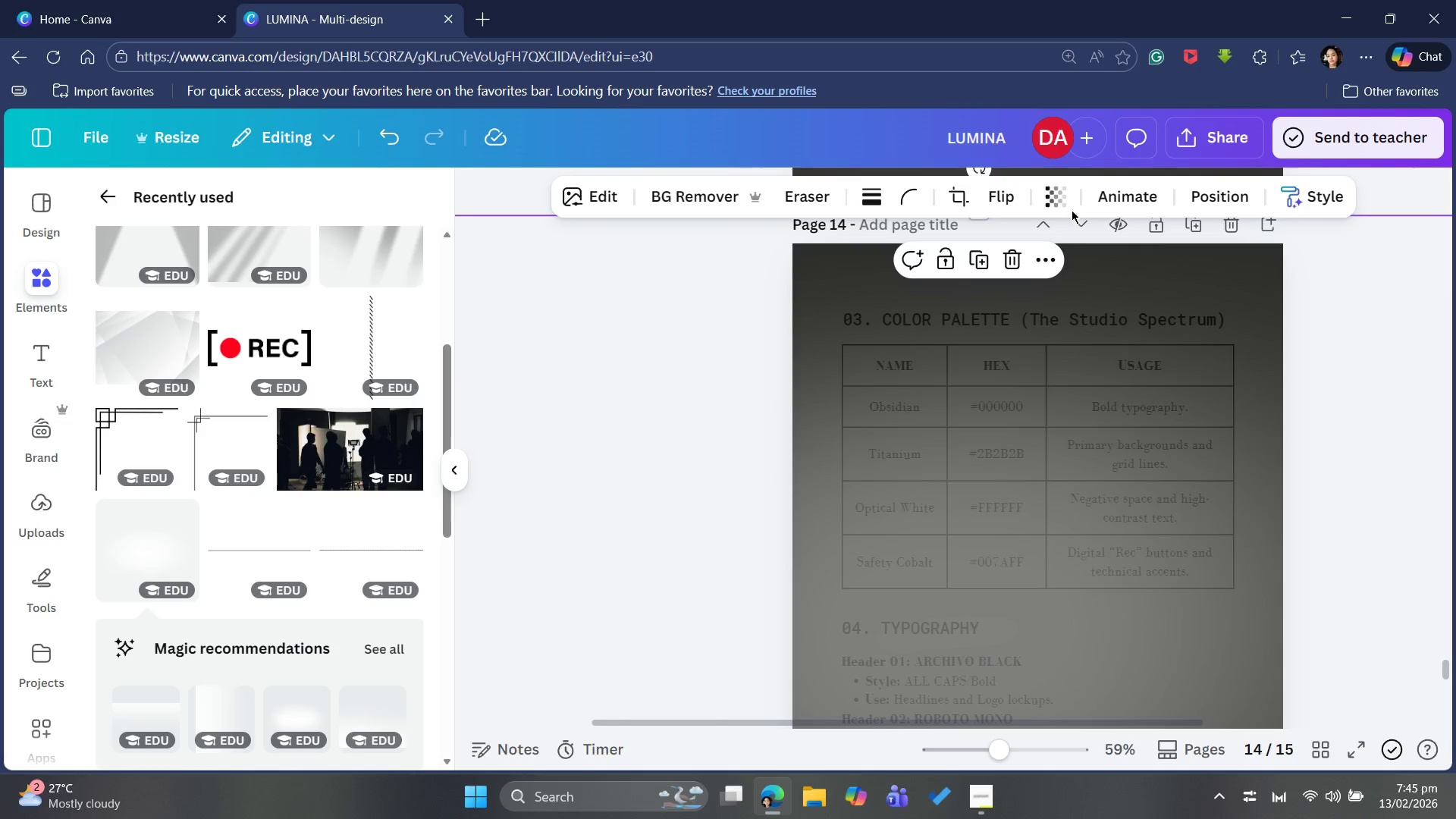 
left_click([1063, 206])
 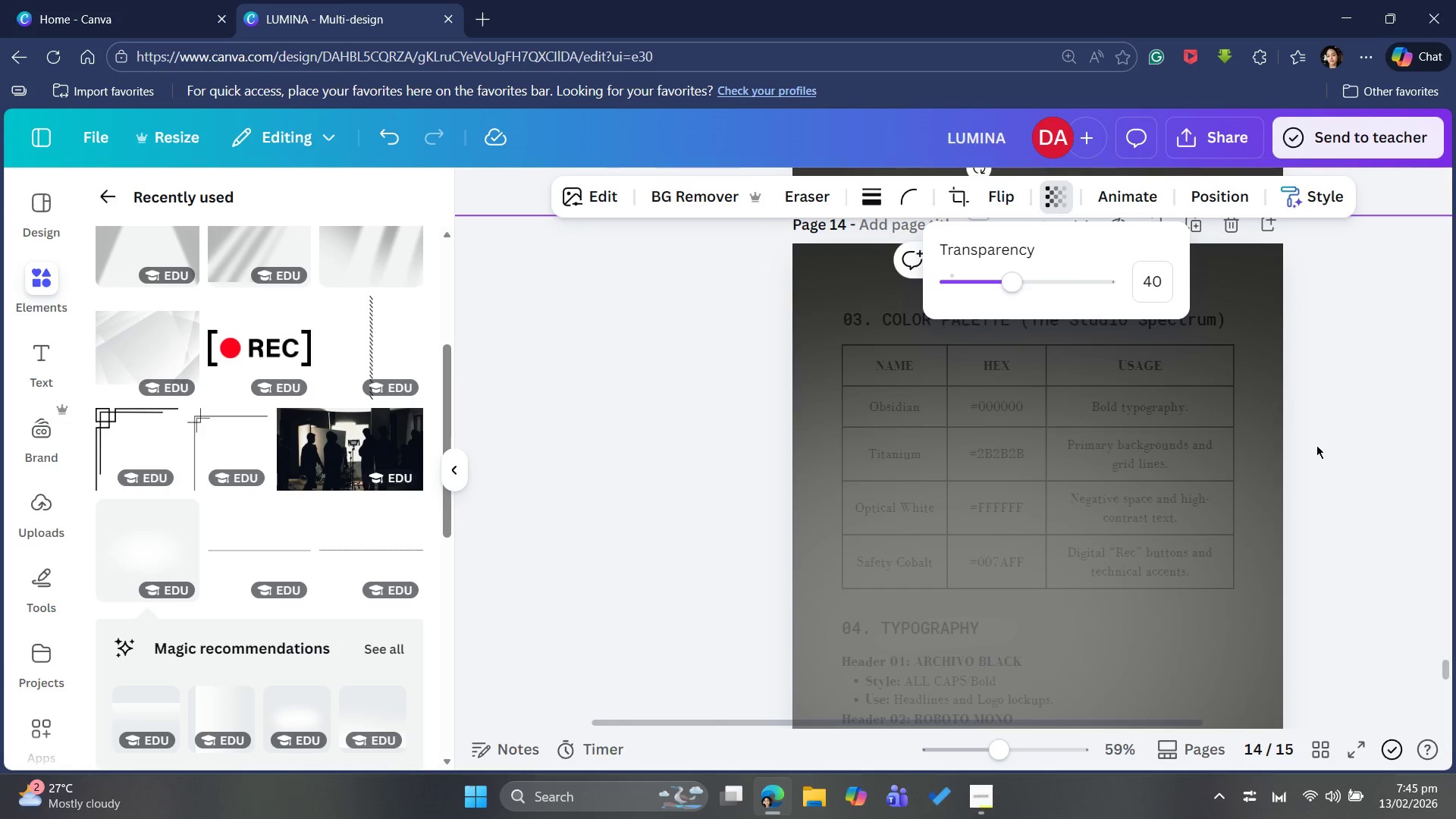 
left_click([1316, 445])
 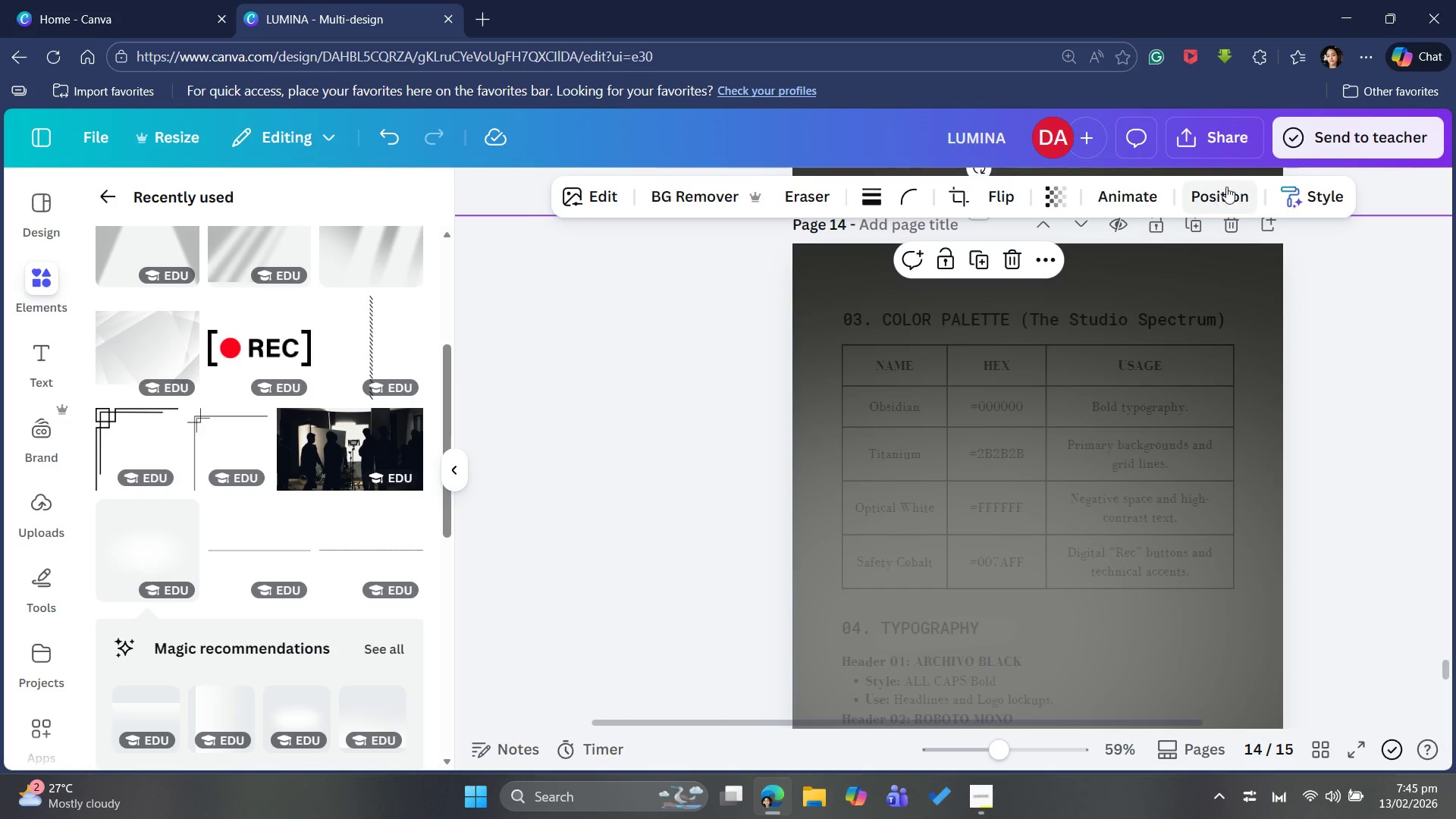 
left_click([1240, 190])
 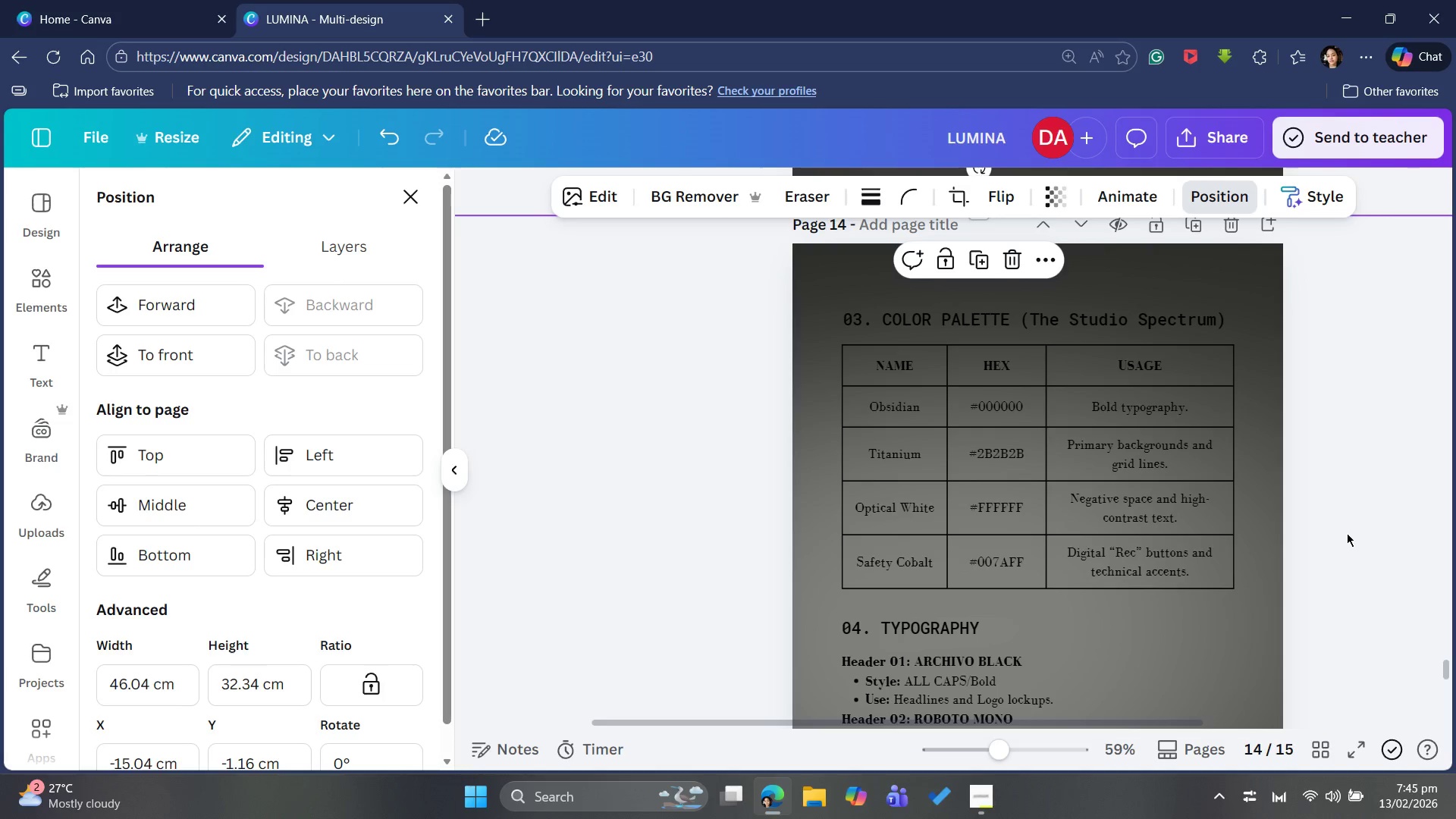 
scroll: coordinate [1352, 510], scroll_direction: down, amount: 4.0
 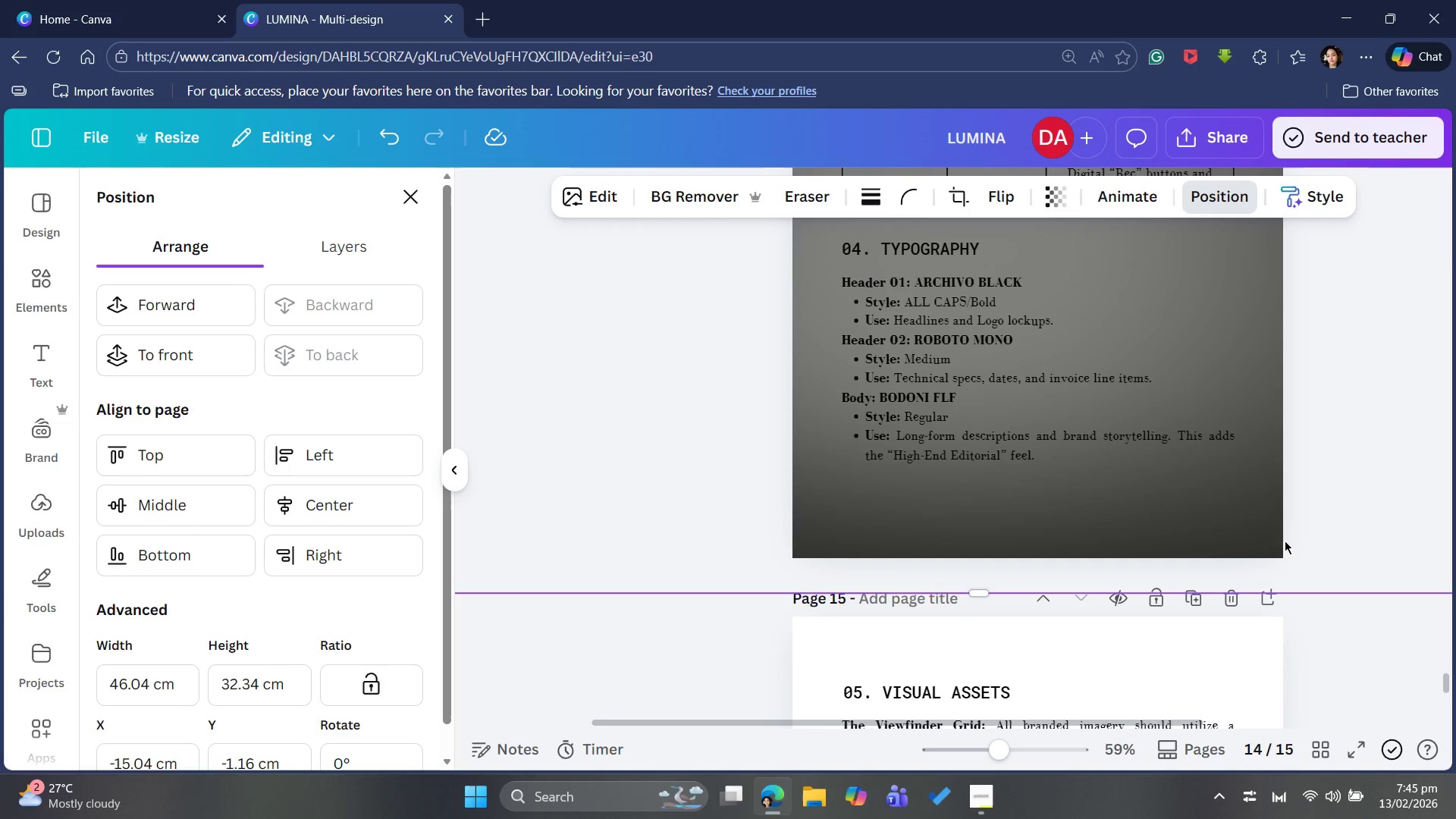 
scroll: coordinate [1285, 542], scroll_direction: up, amount: 4.0
 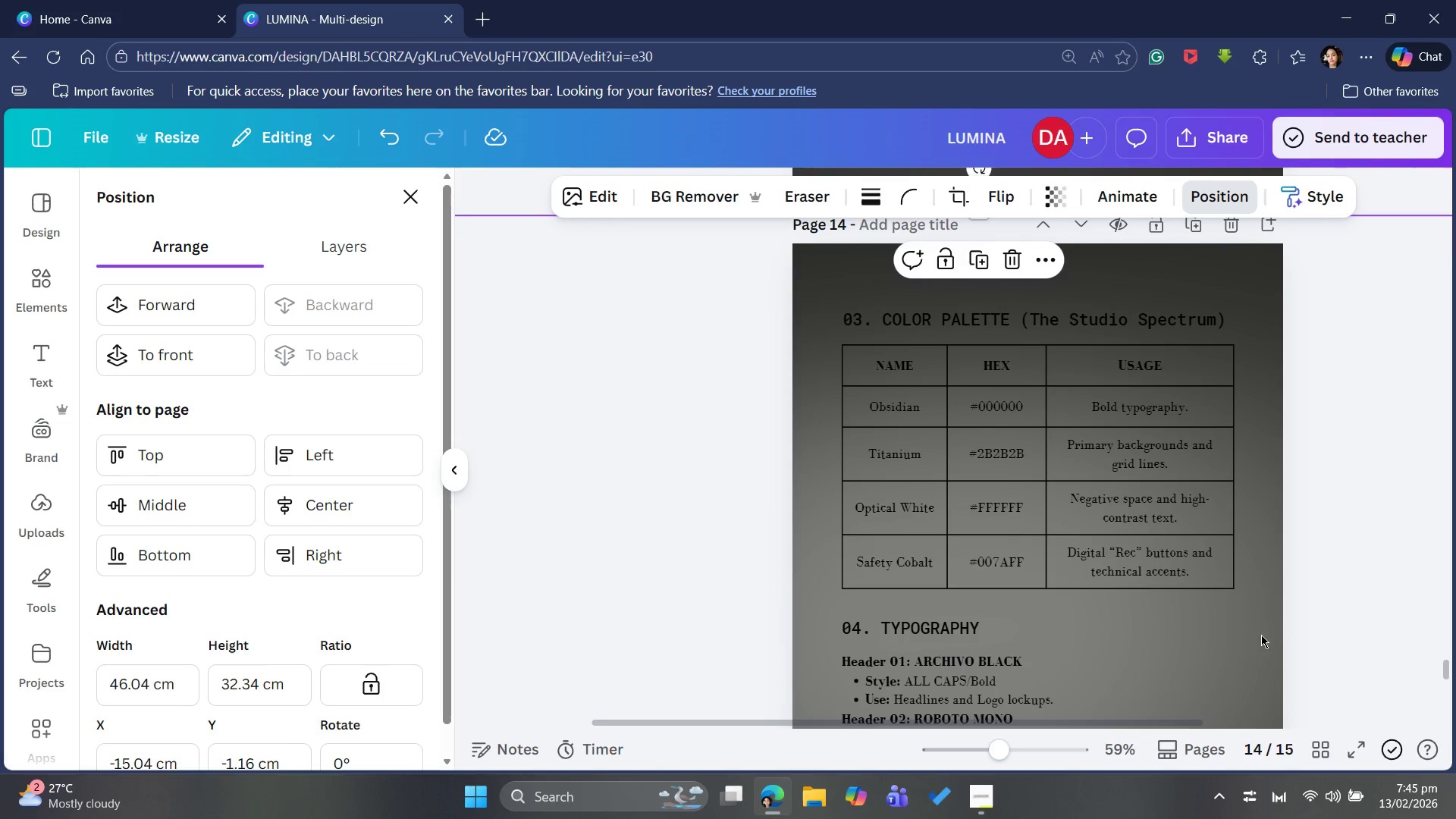 
left_click_drag(start_coordinate=[1310, 606], to_coordinate=[1308, 578])
 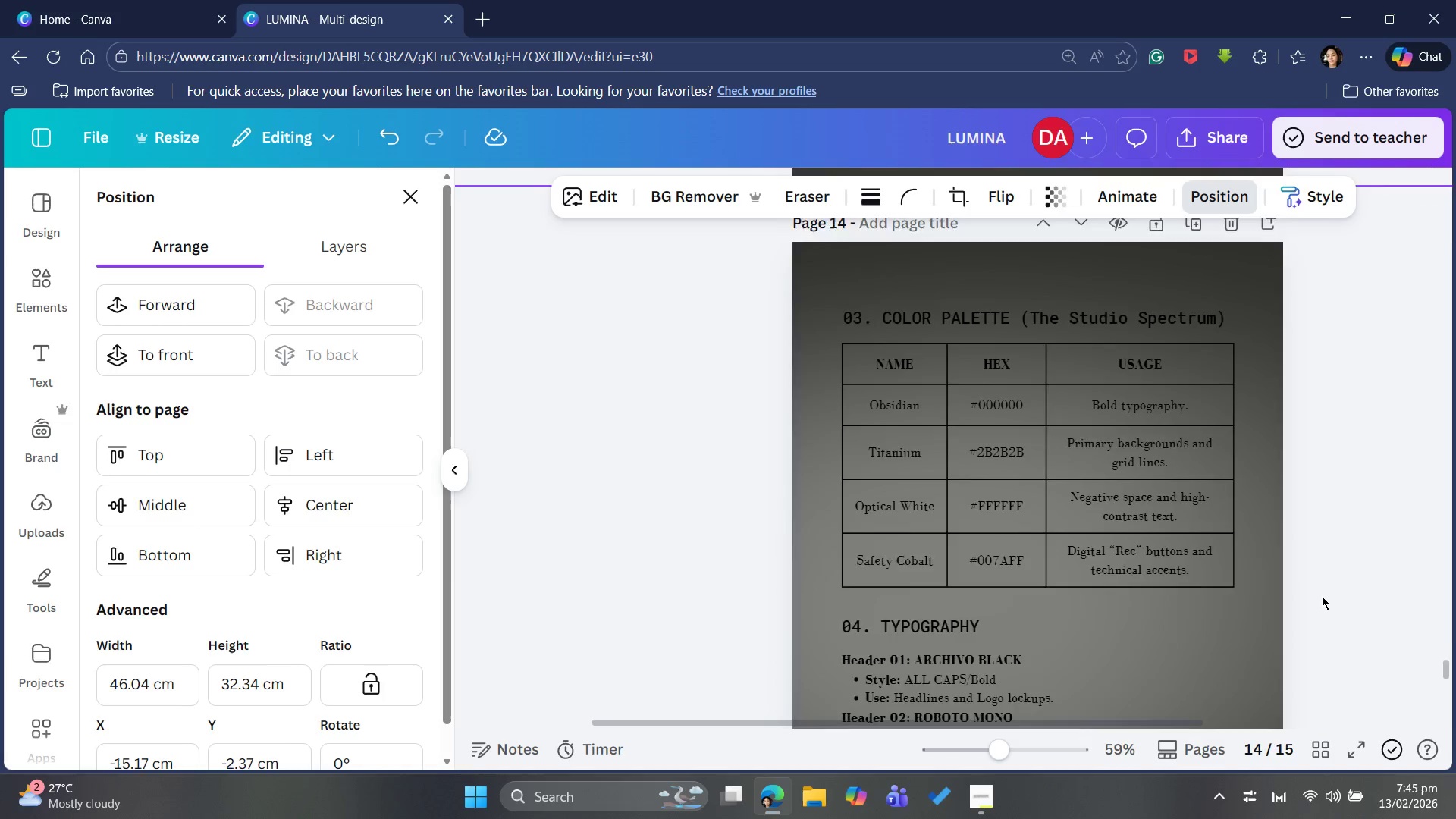 
scroll: coordinate [1322, 596], scroll_direction: down, amount: 3.0
 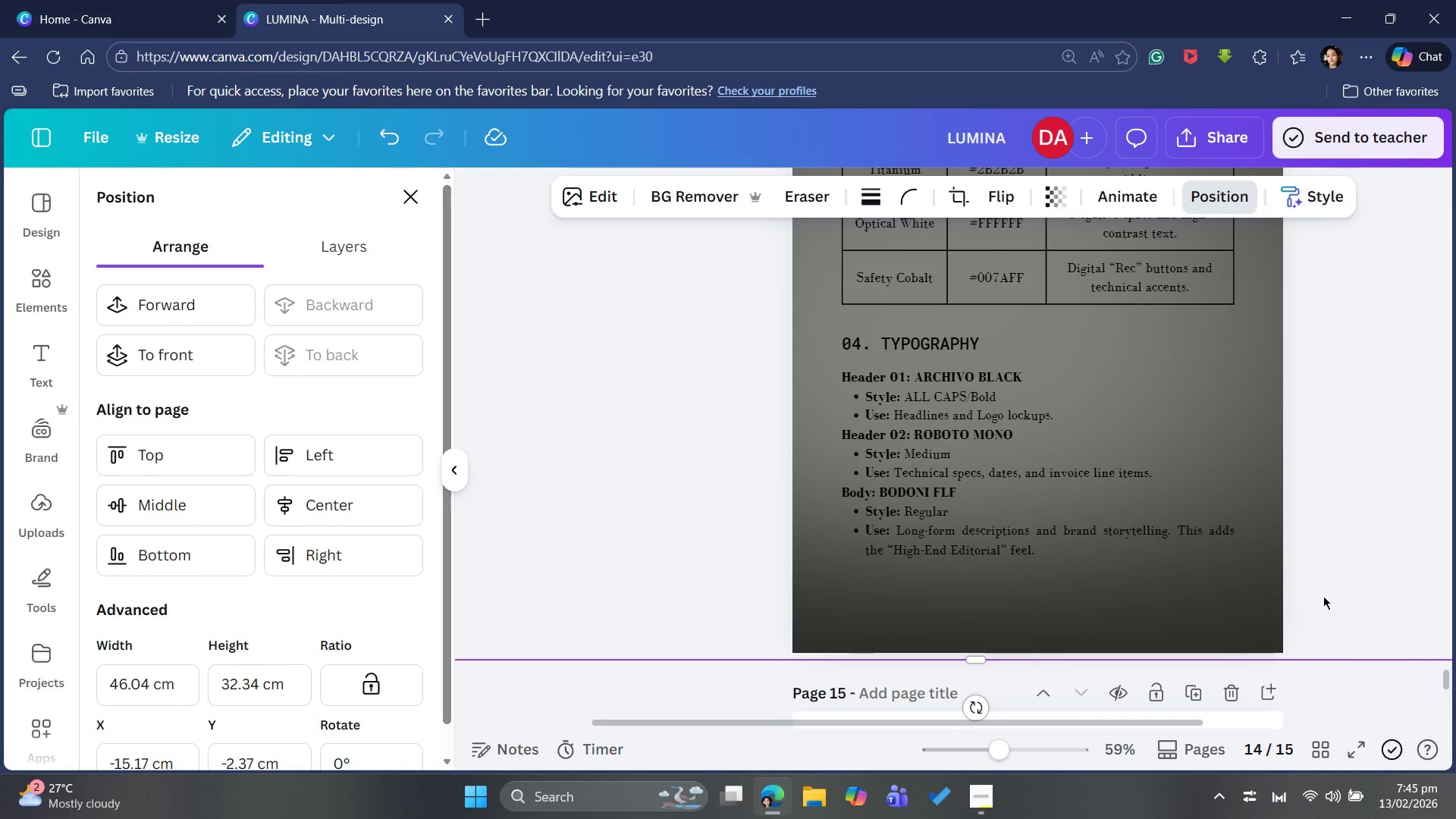 
scroll: coordinate [1325, 598], scroll_direction: up, amount: 5.0
 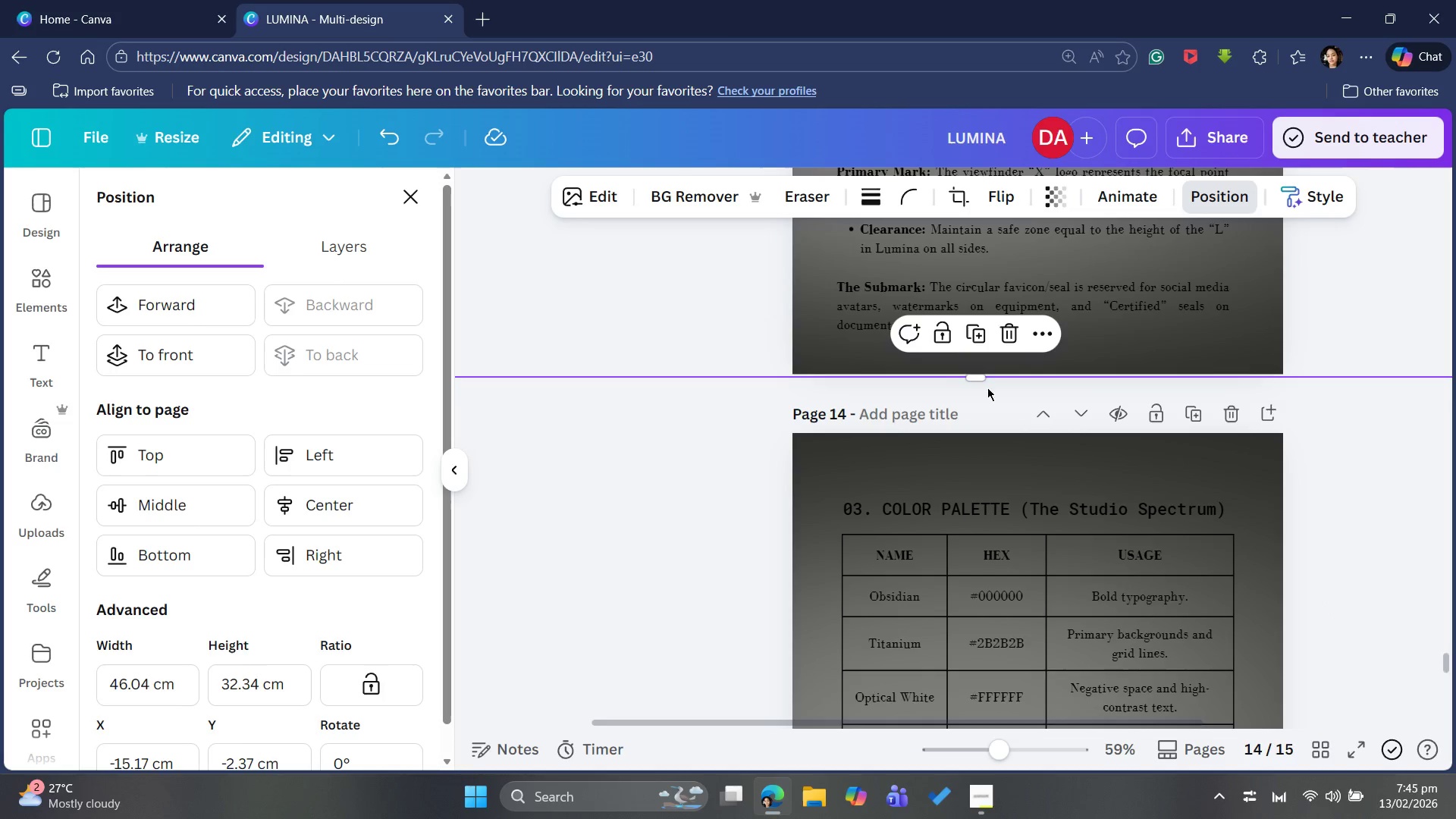 
left_click_drag(start_coordinate=[987, 384], to_coordinate=[998, 356])
 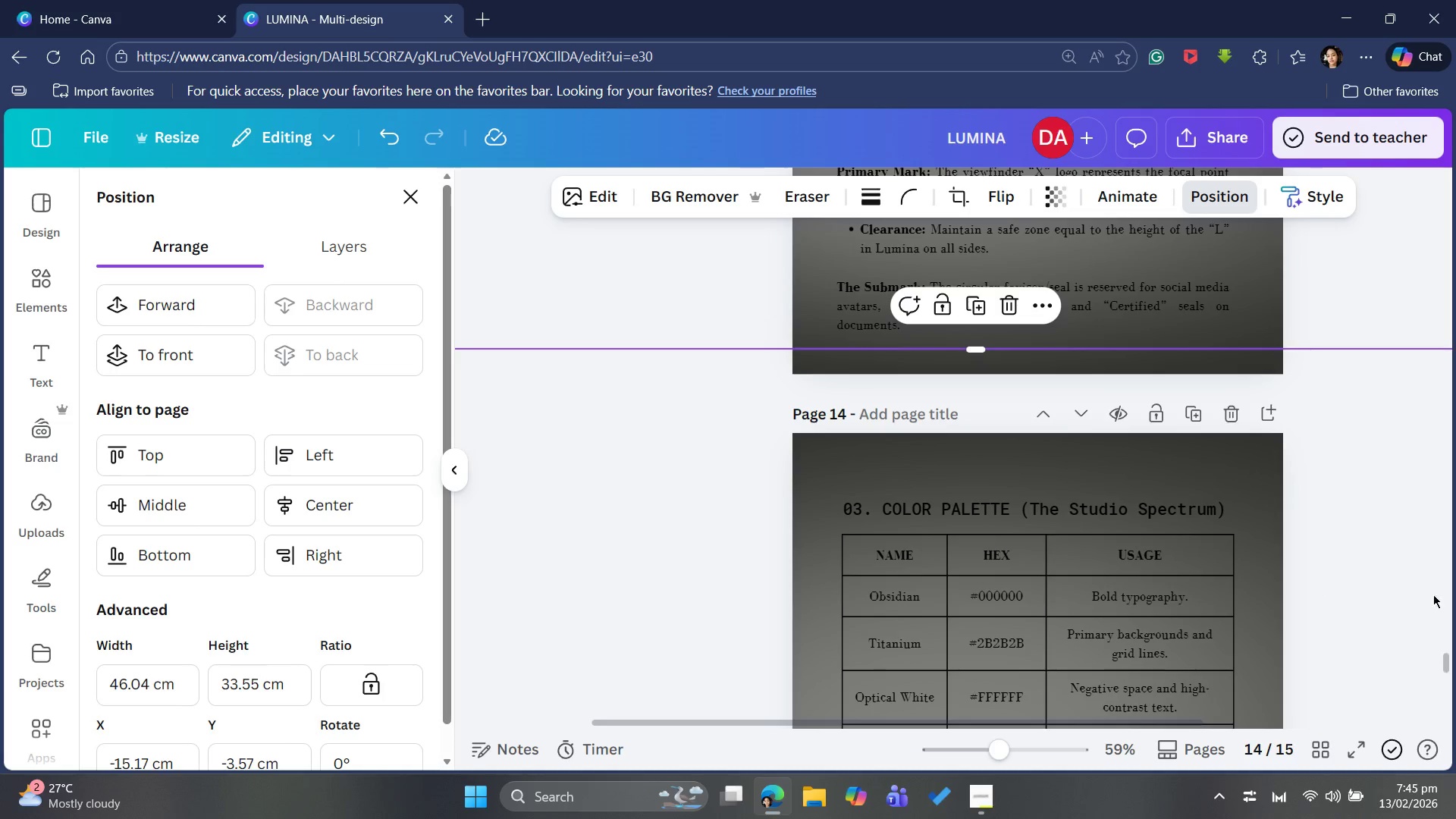 
scroll: coordinate [1442, 603], scroll_direction: down, amount: 5.0
 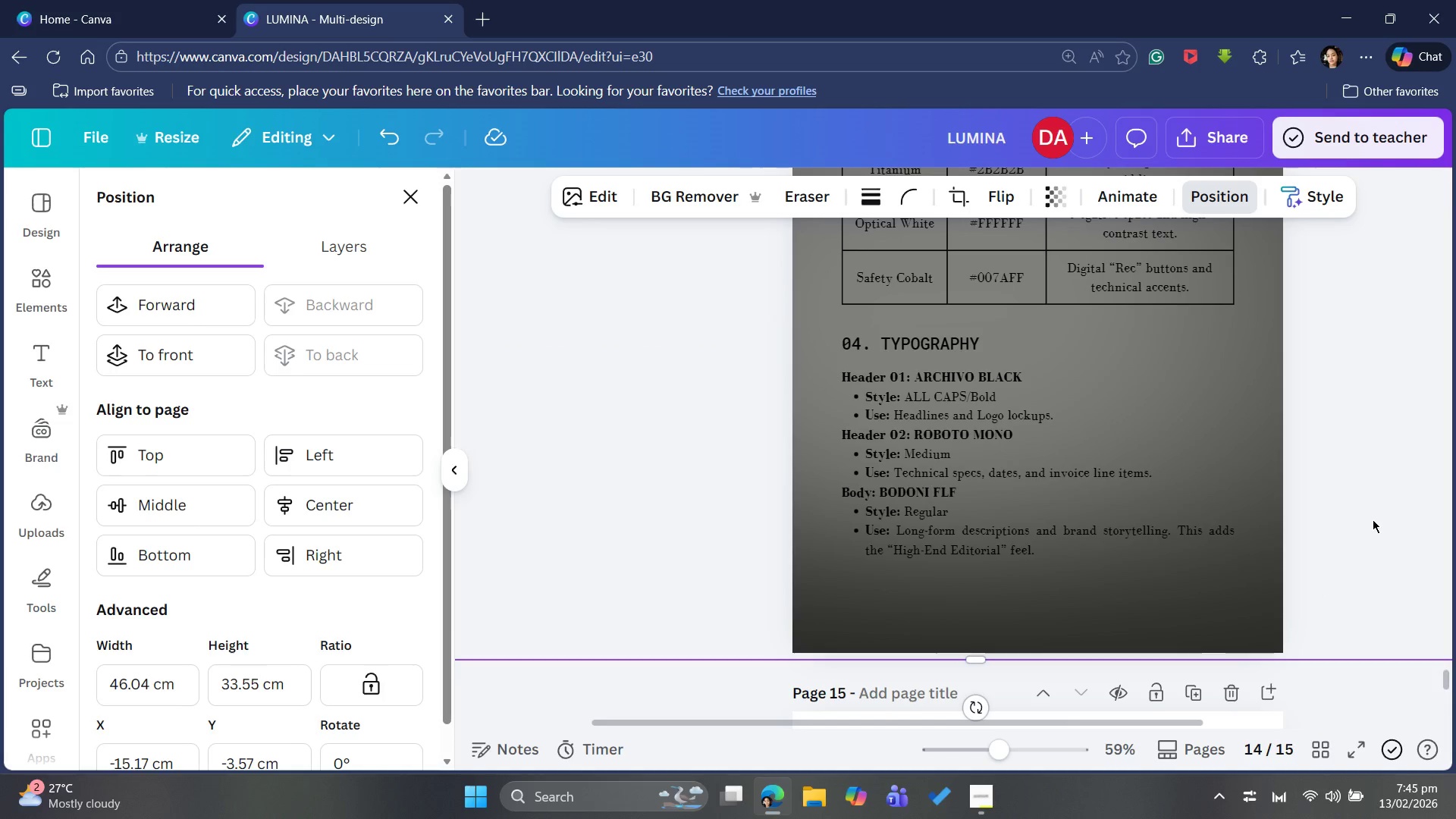 
left_click([1373, 519])
 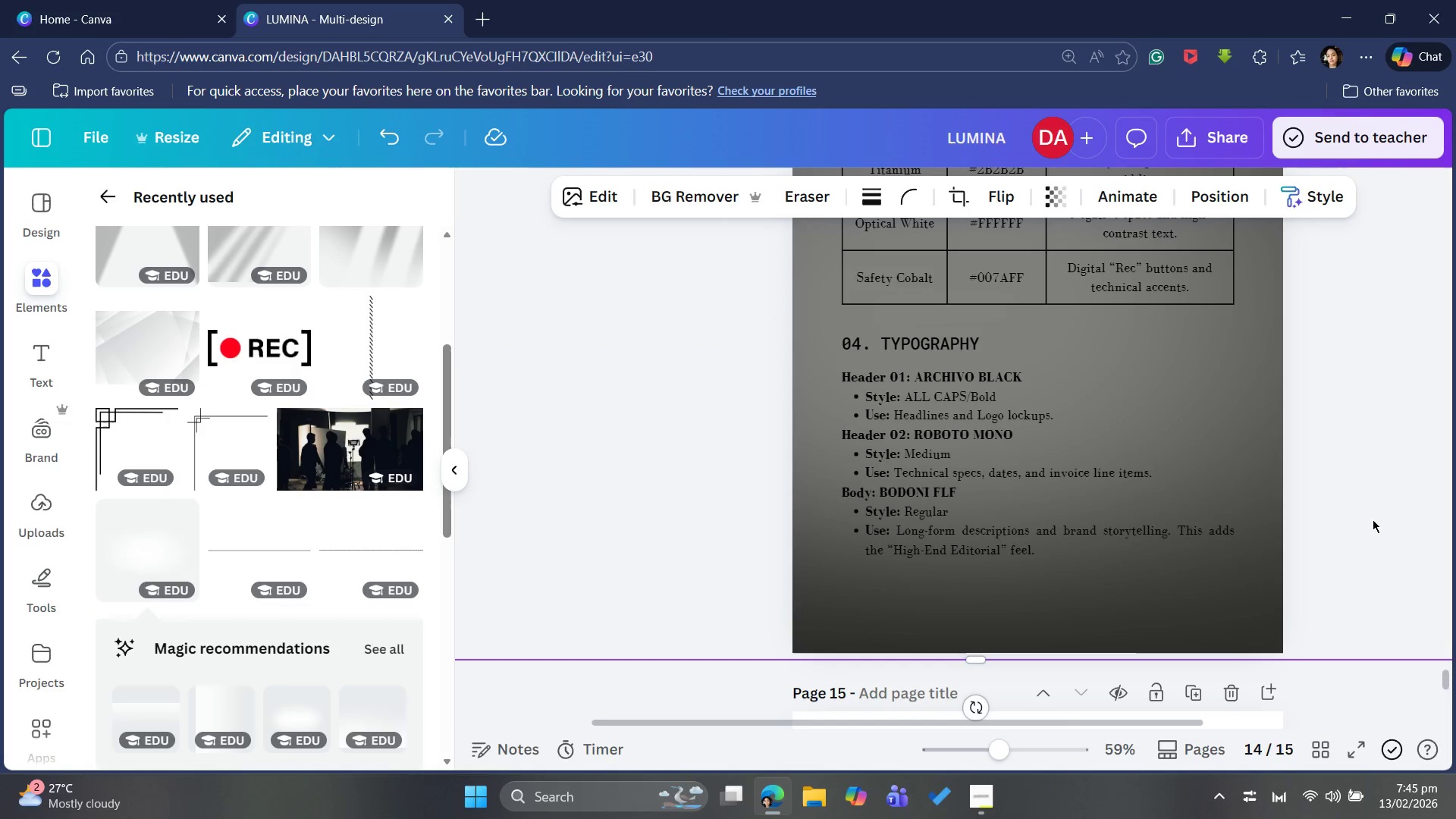 
key(Control+C)
 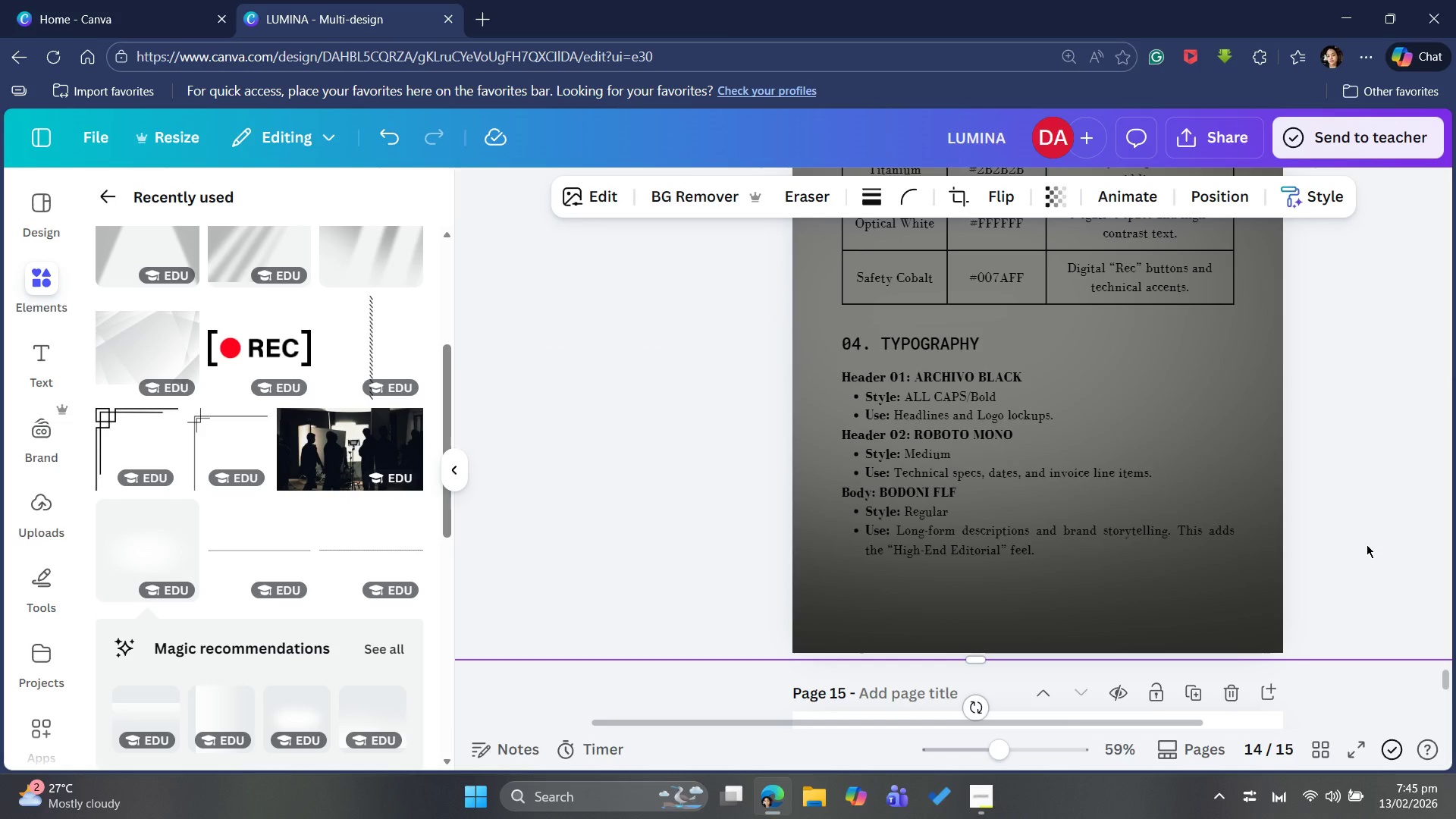 
scroll: coordinate [1364, 548], scroll_direction: down, amount: 6.0
 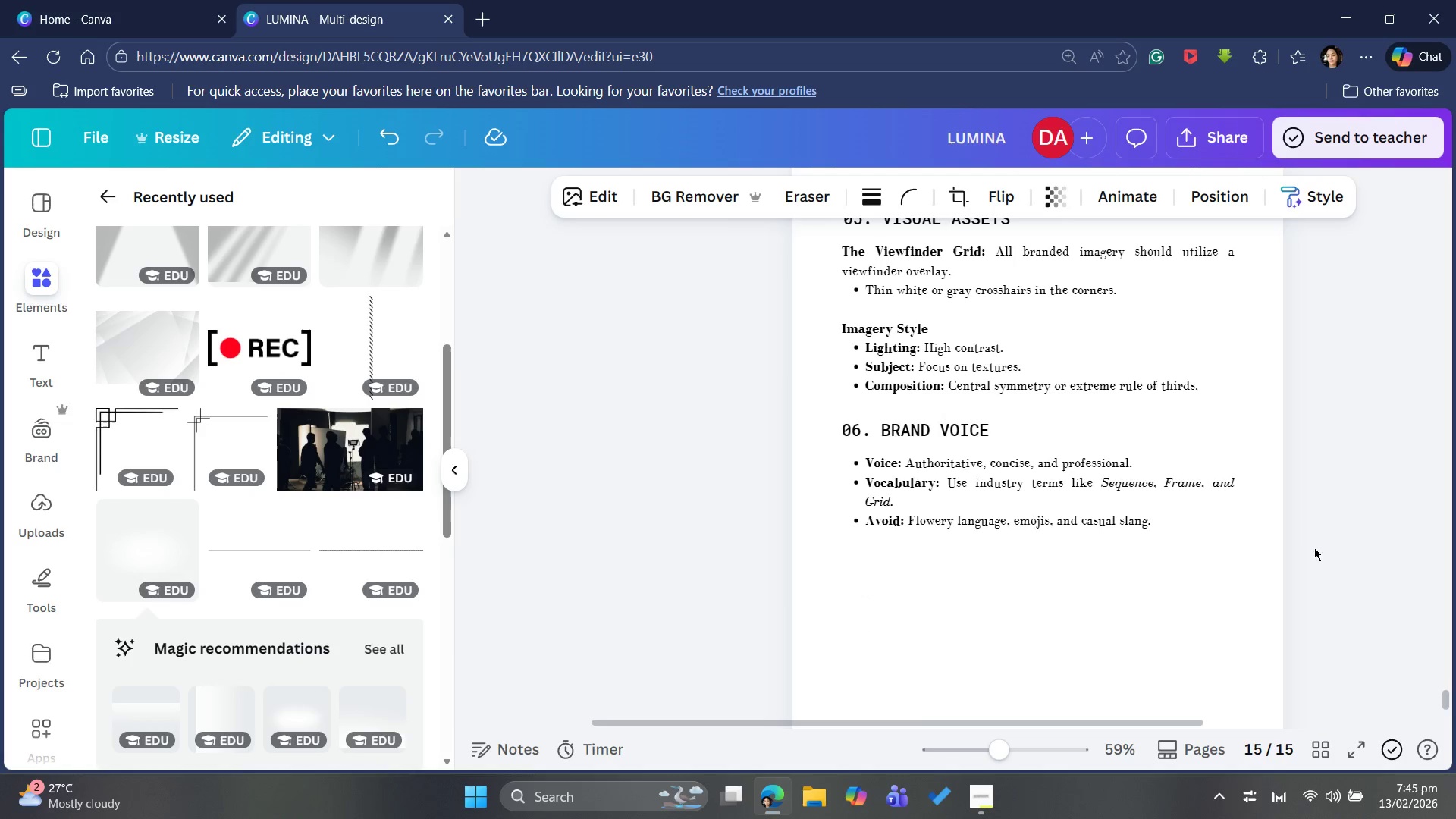 
scroll: coordinate [1318, 549], scroll_direction: up, amount: 2.0
 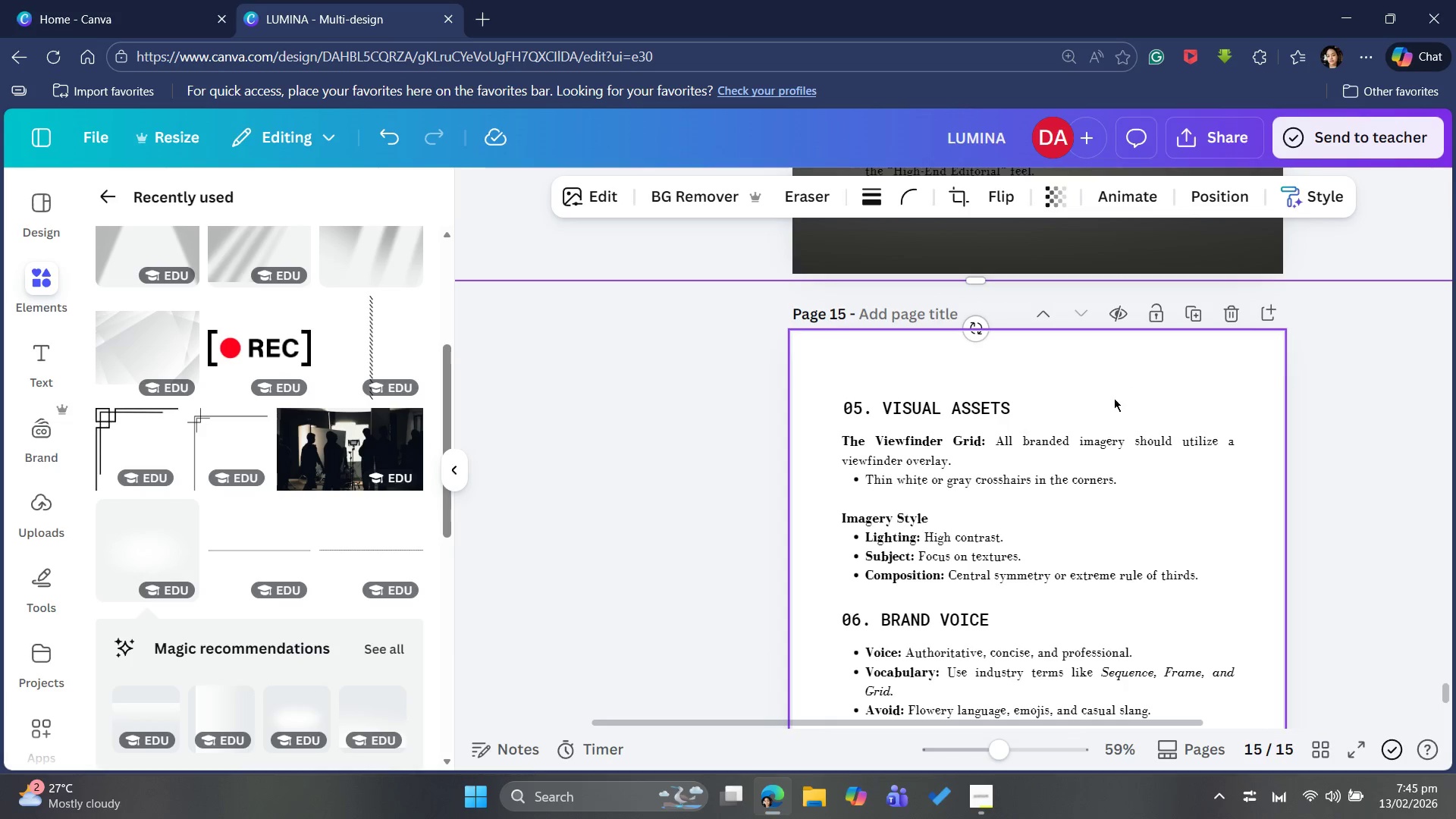 
left_click([1136, 393])
 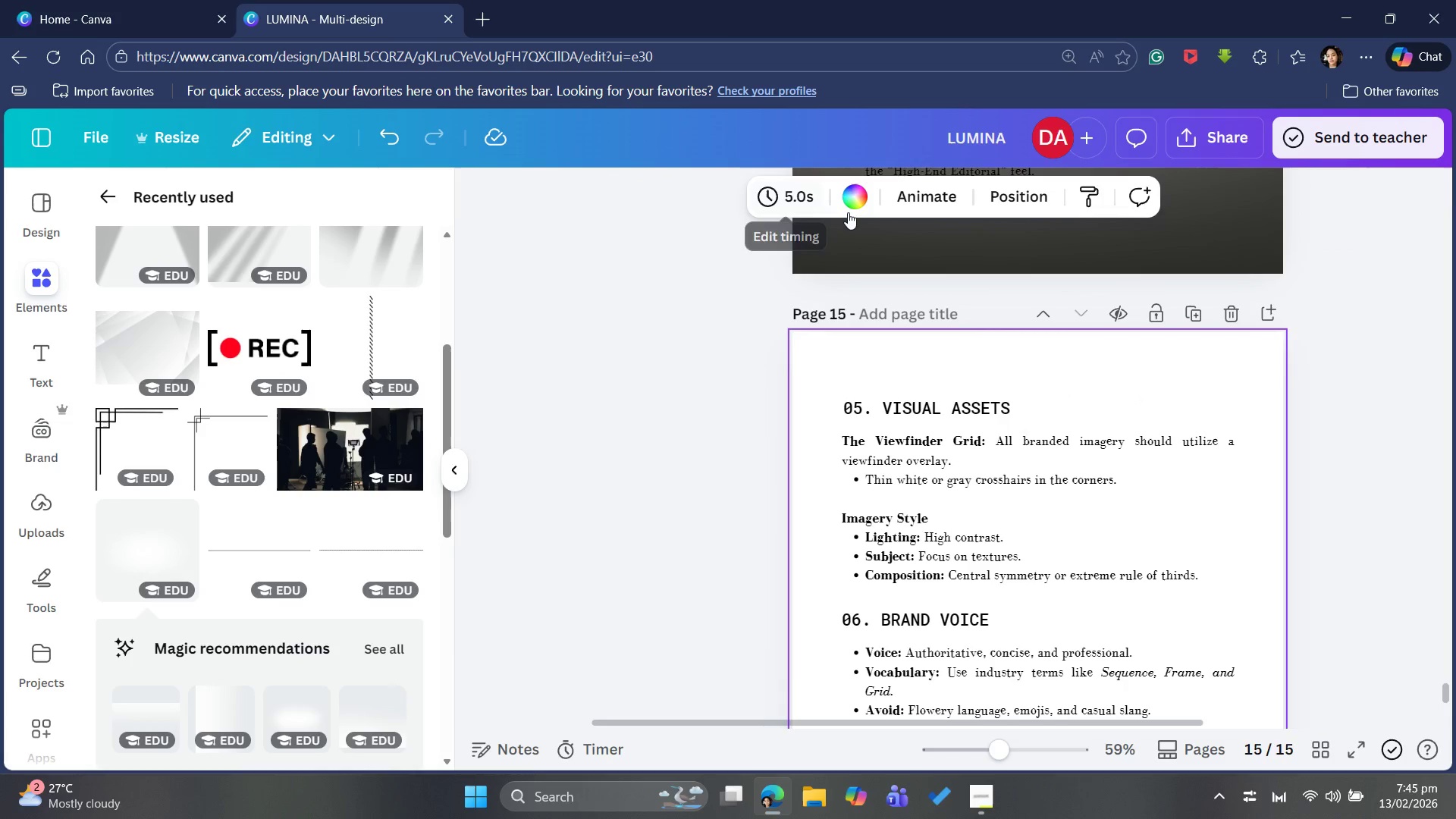 
left_click([848, 209])
 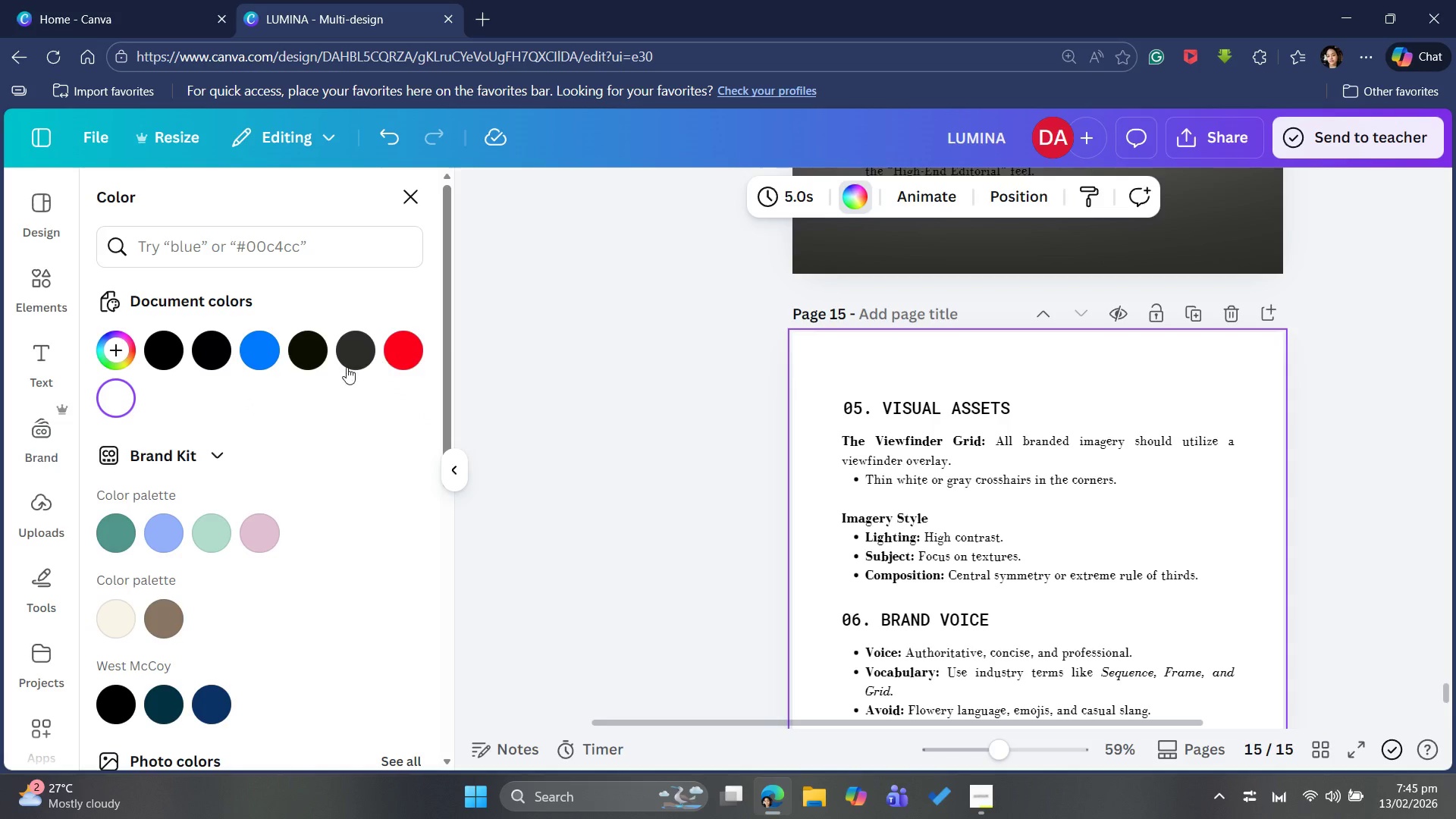 
left_click([360, 350])
 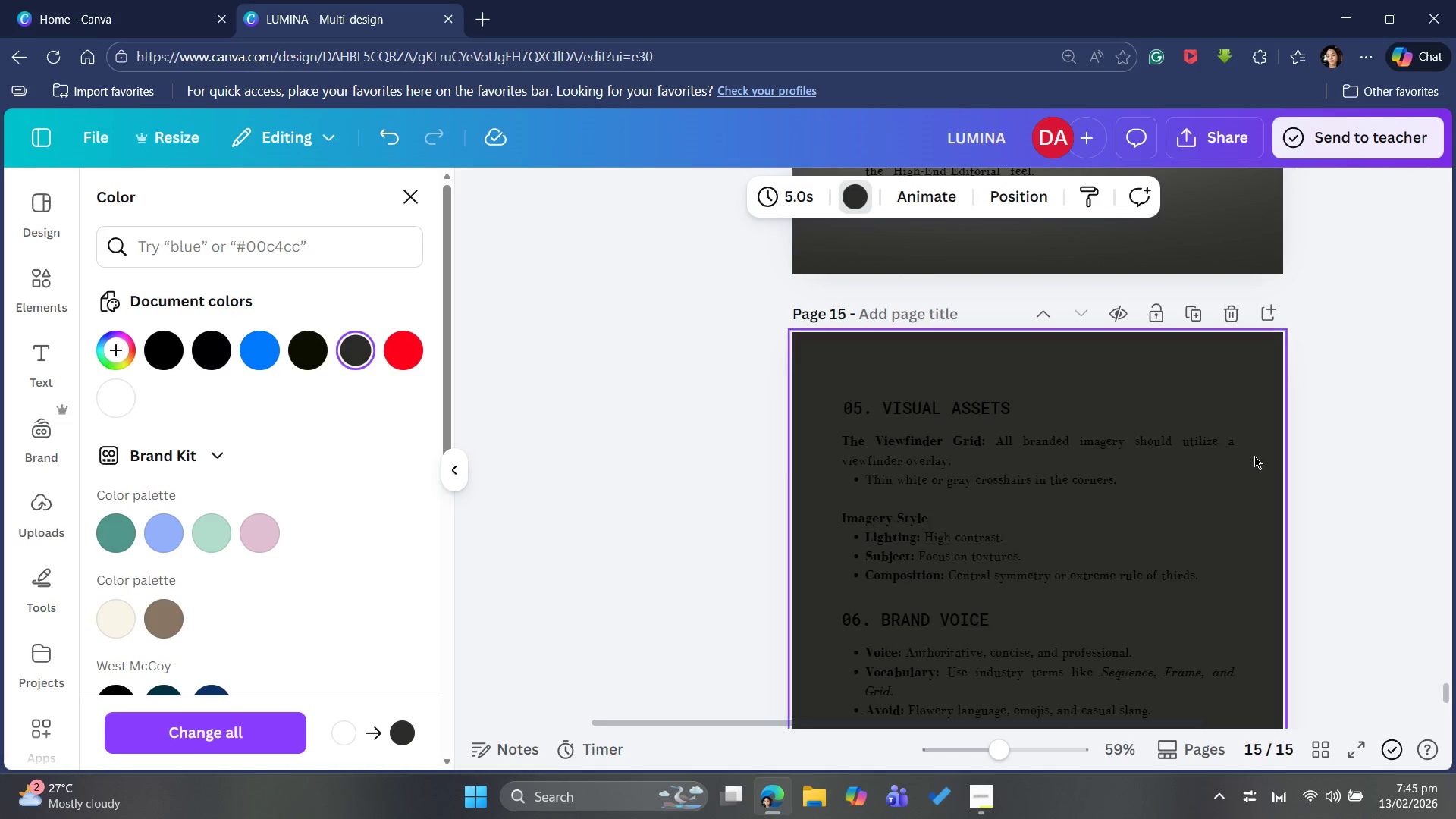 
key(Control+V)
 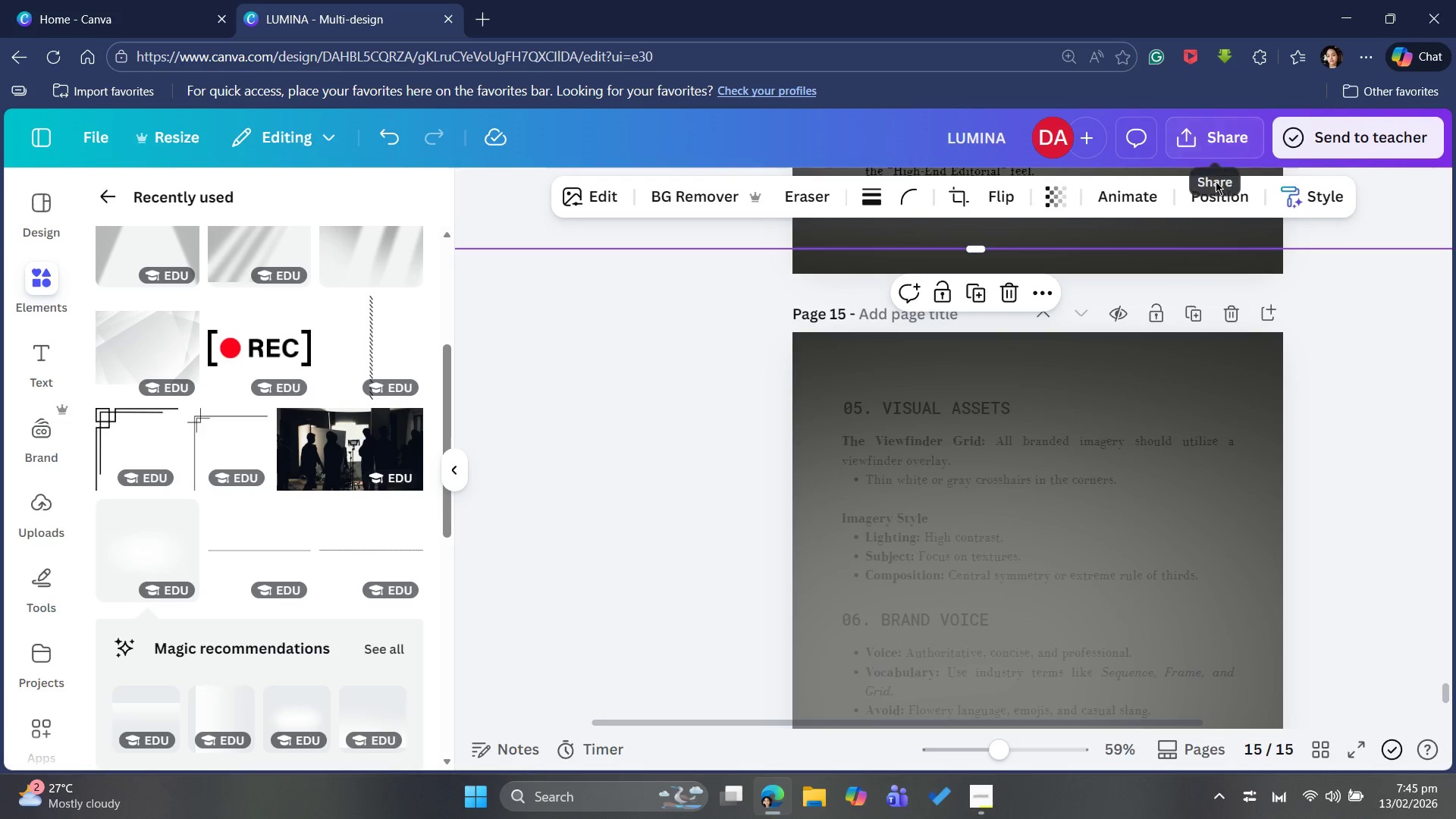 
left_click([1213, 196])
 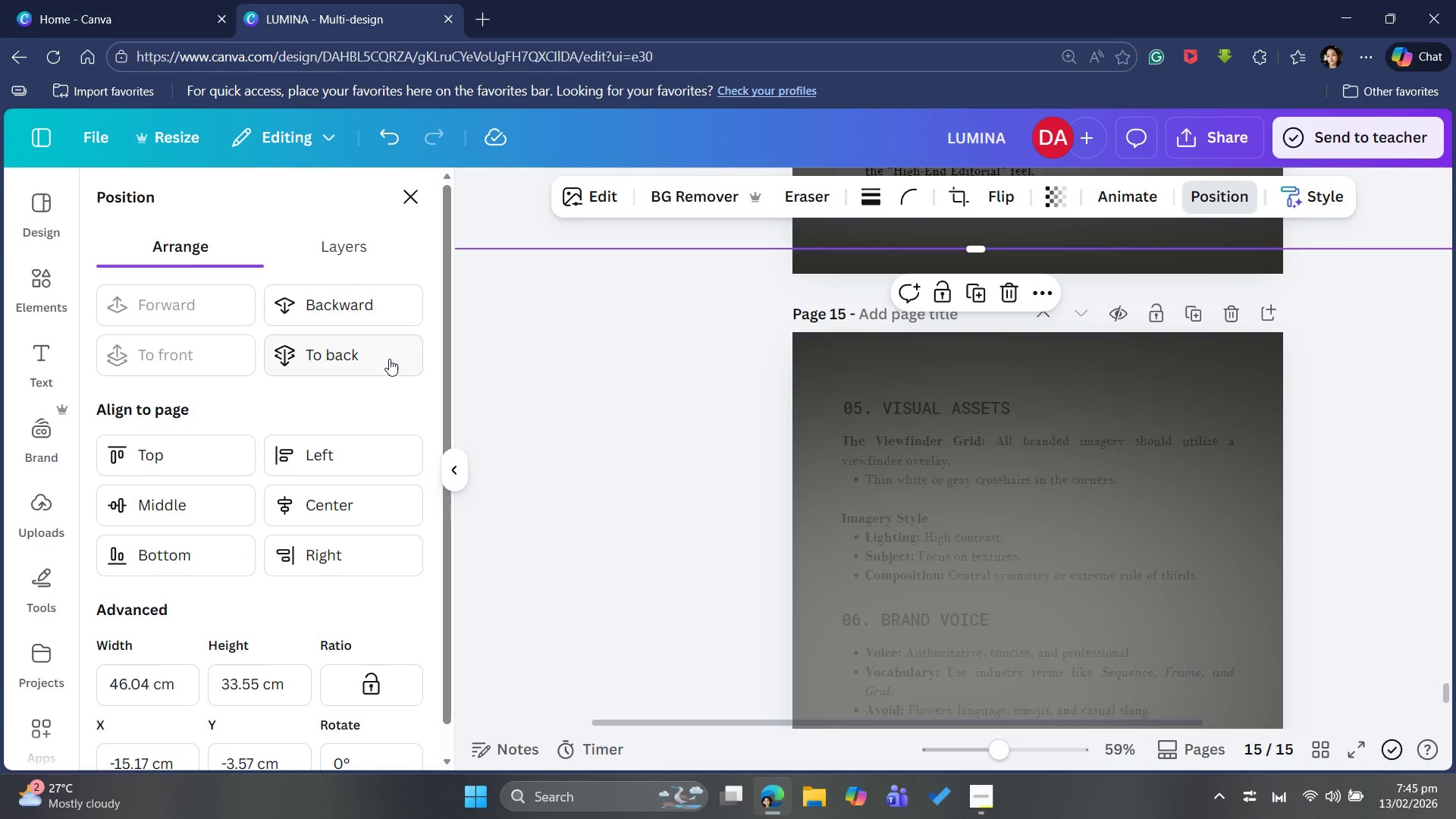 
left_click([377, 365])
 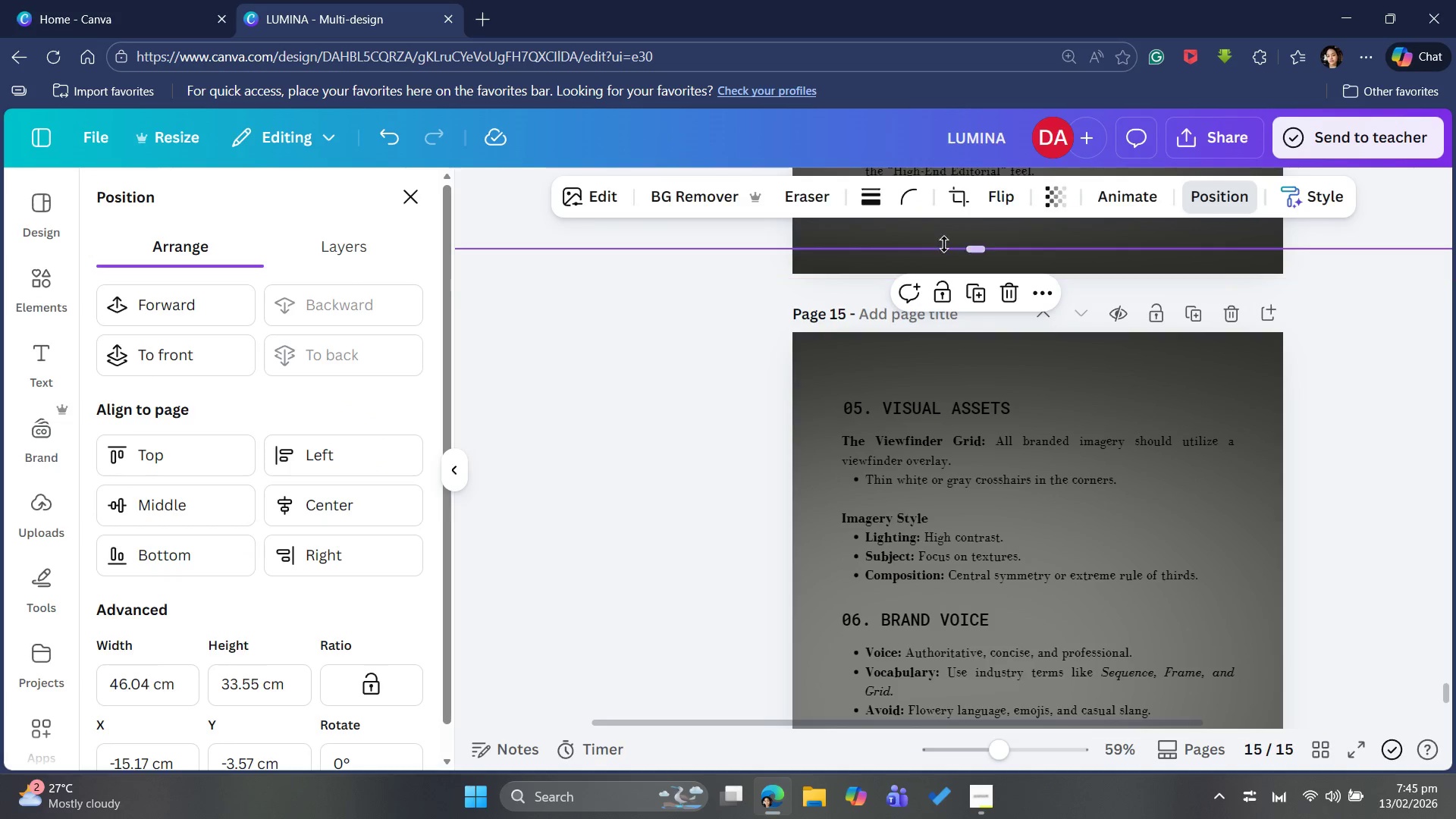 
left_click_drag(start_coordinate=[973, 251], to_coordinate=[991, 218])
 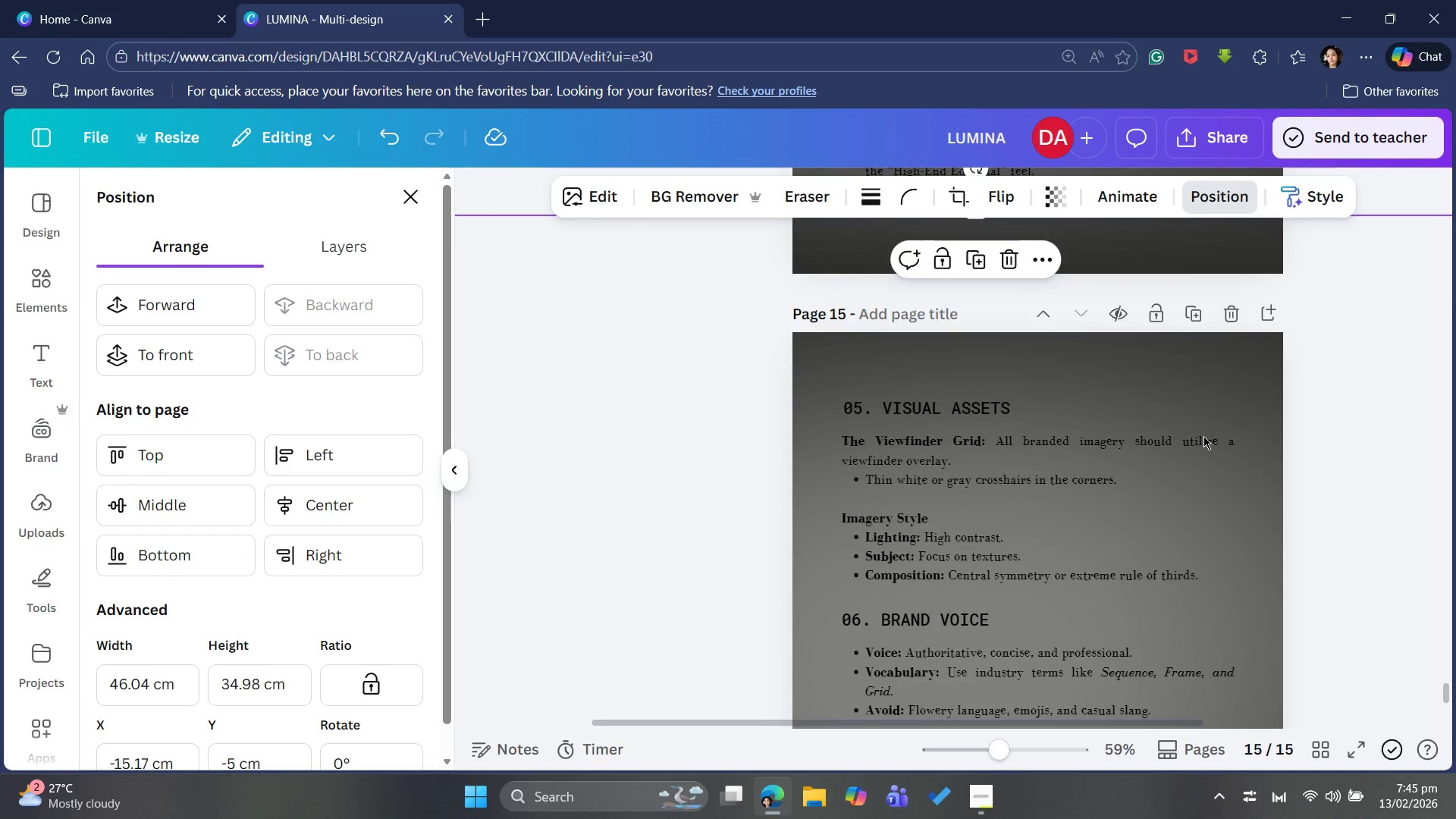 
scroll: coordinate [1203, 436], scroll_direction: down, amount: 4.0
 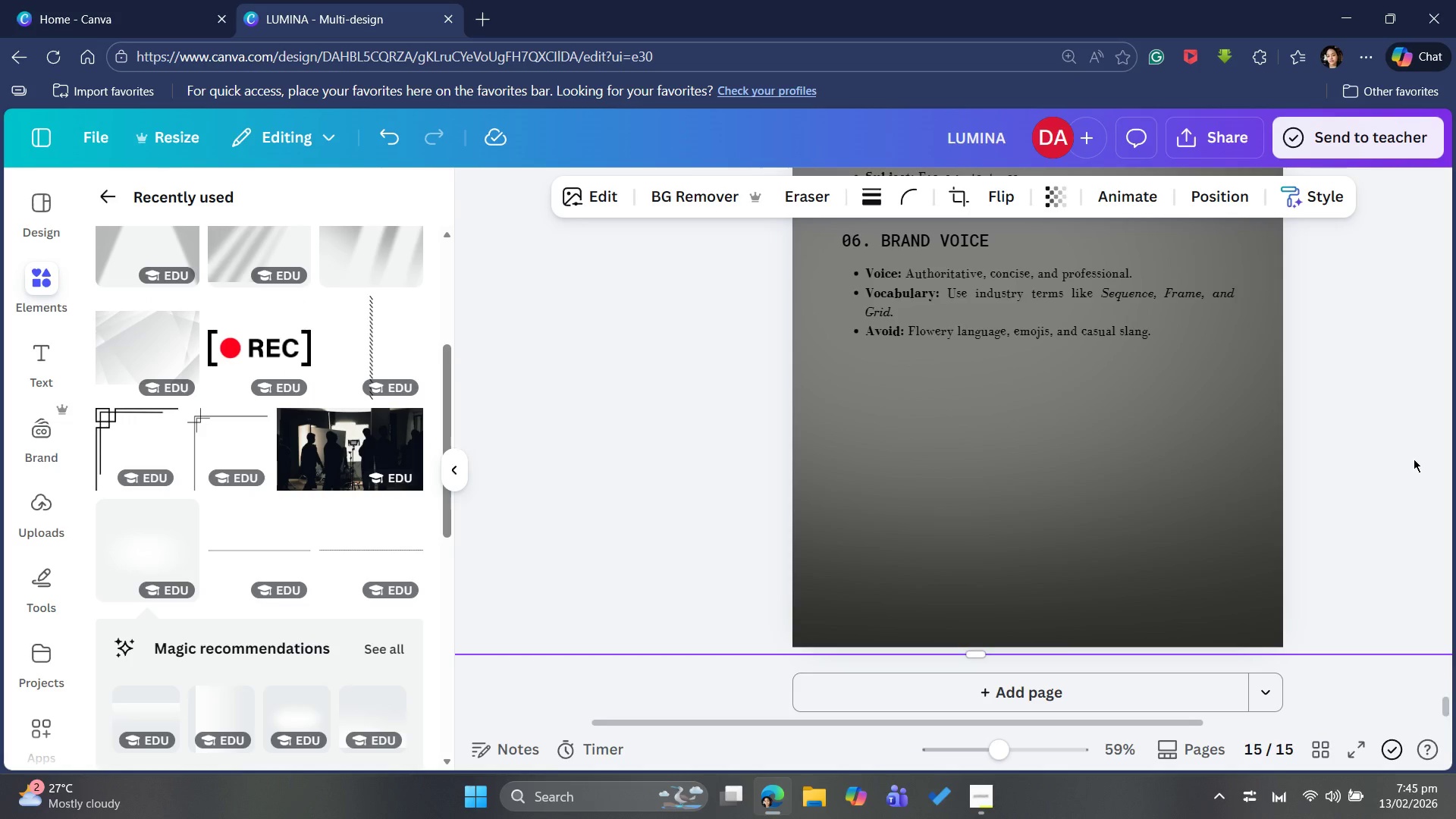 
scroll: coordinate [1391, 495], scroll_direction: up, amount: 21.0
 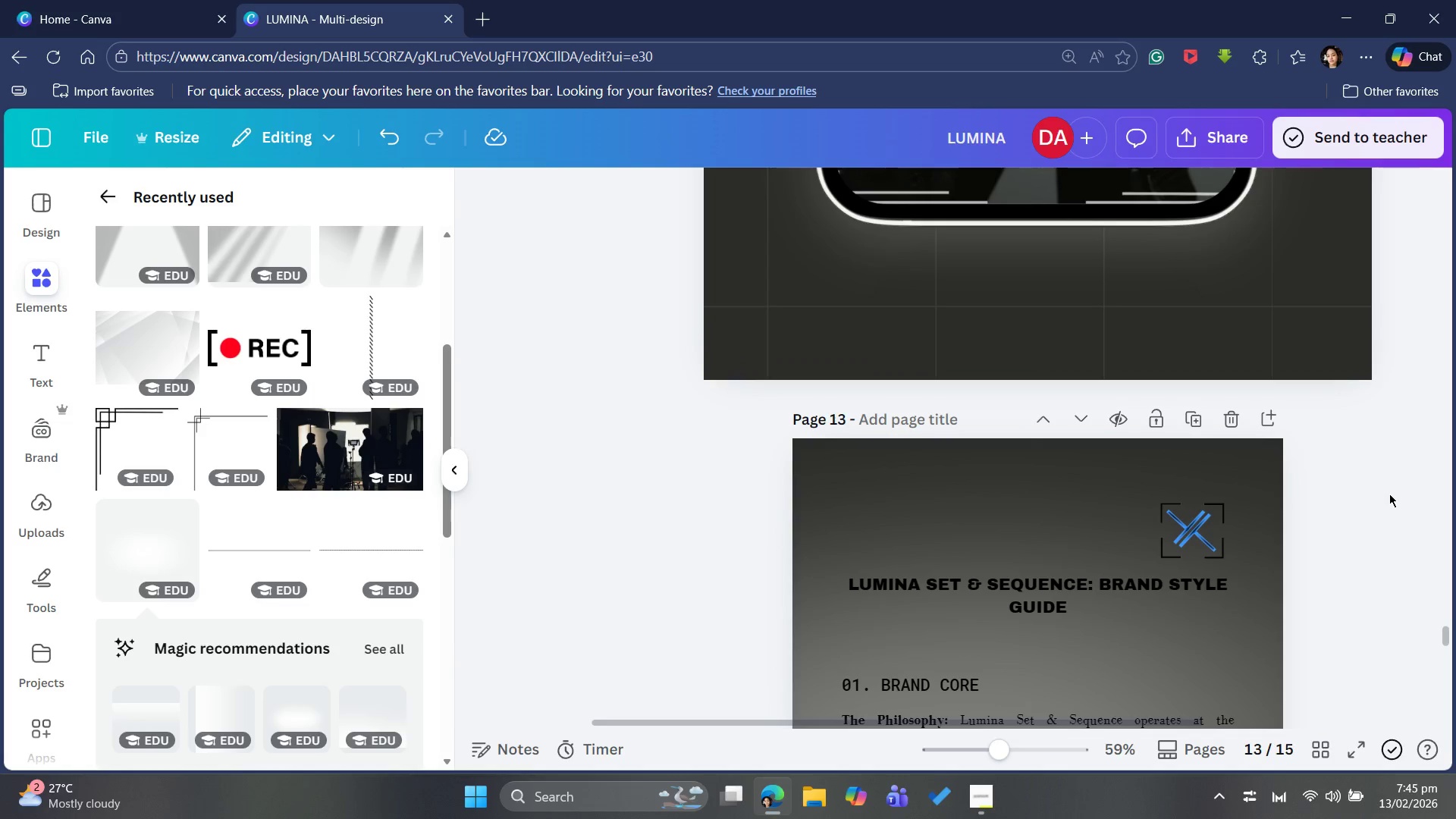 
scroll: coordinate [1389, 495], scroll_direction: down, amount: 7.0
 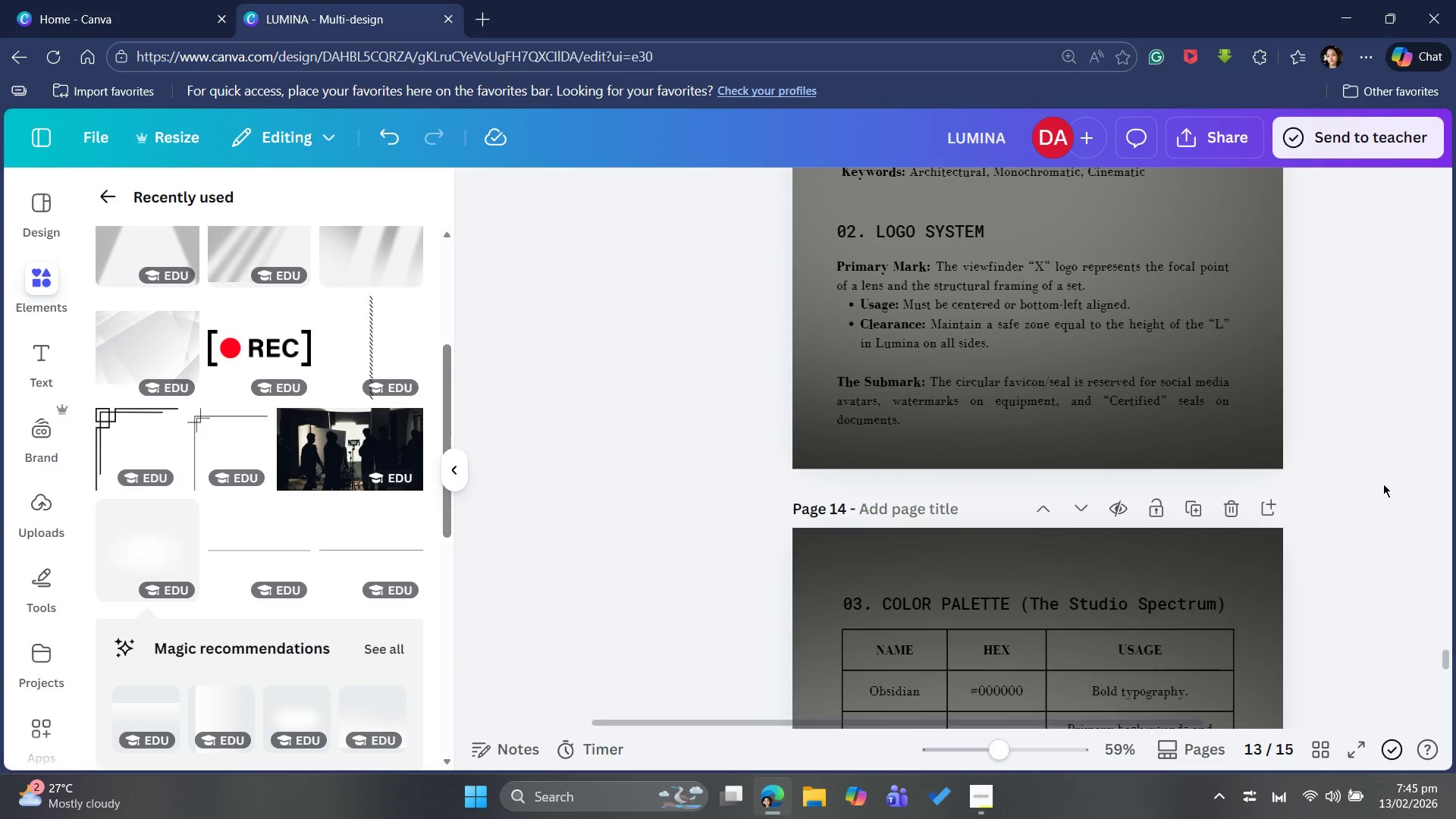 
scroll: coordinate [1363, 399], scroll_direction: up, amount: 26.0
 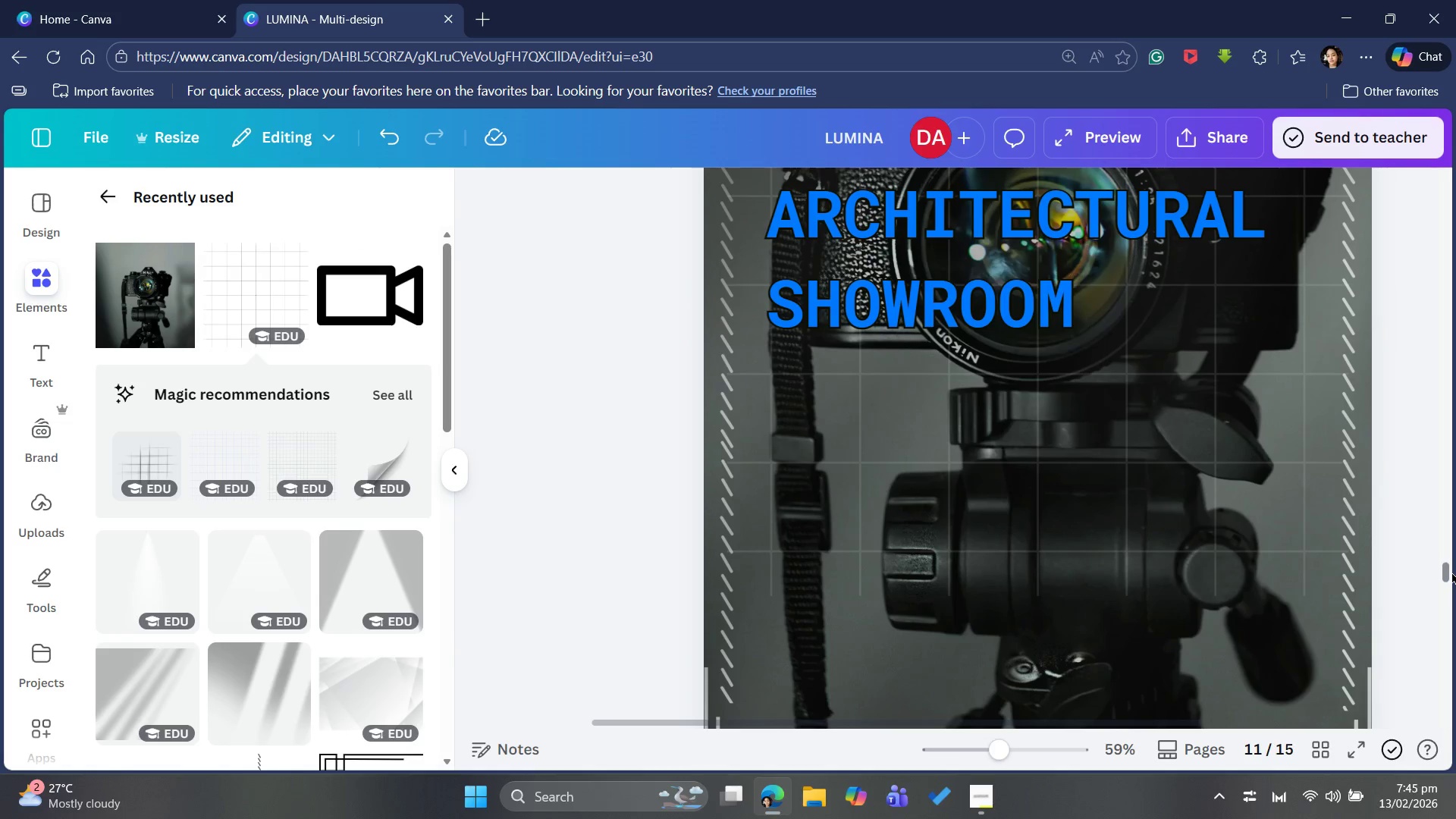 
left_click_drag(start_coordinate=[1451, 573], to_coordinate=[1454, 151])
 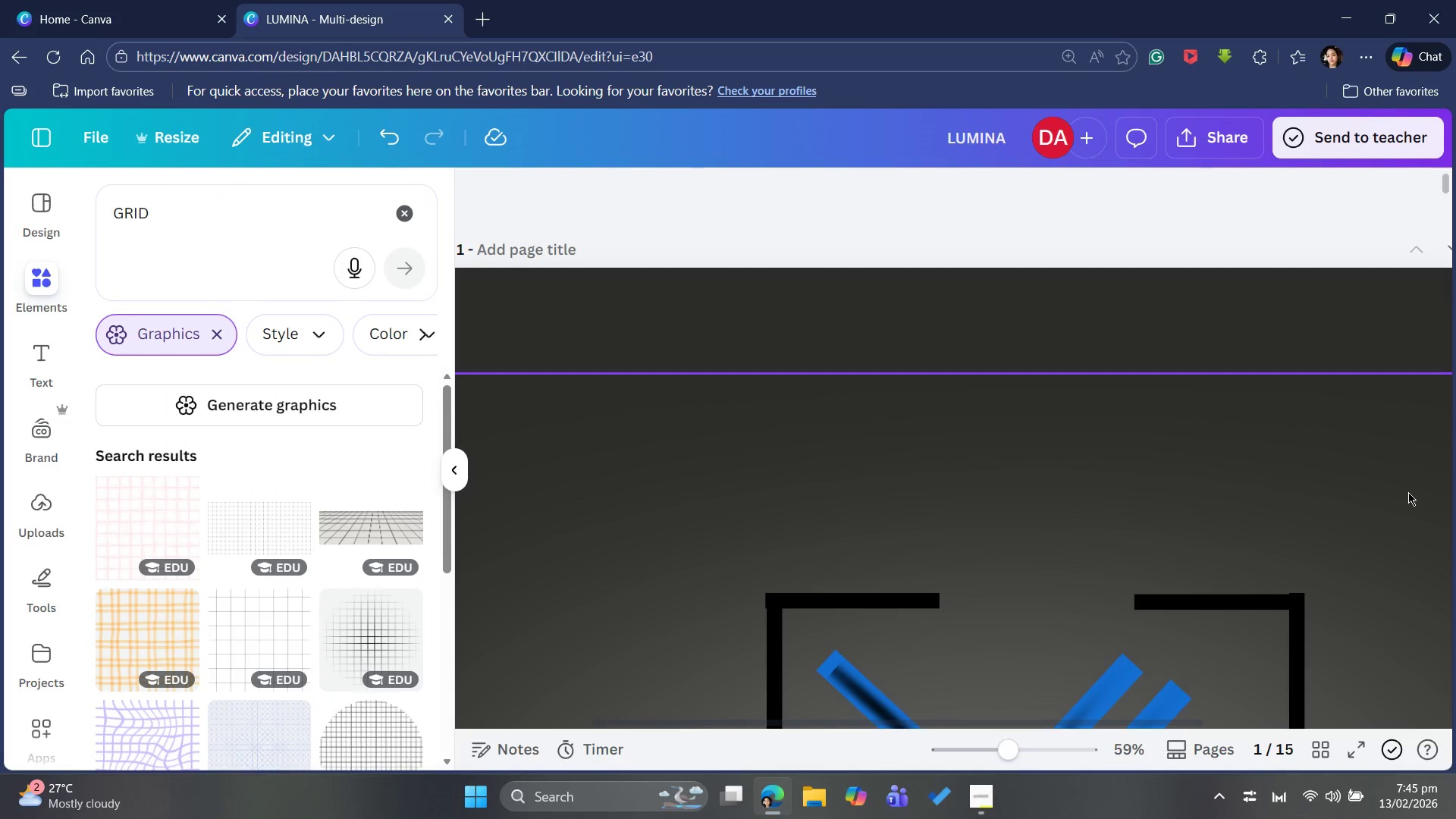 
scroll: coordinate [1408, 494], scroll_direction: down, amount: 4.0
 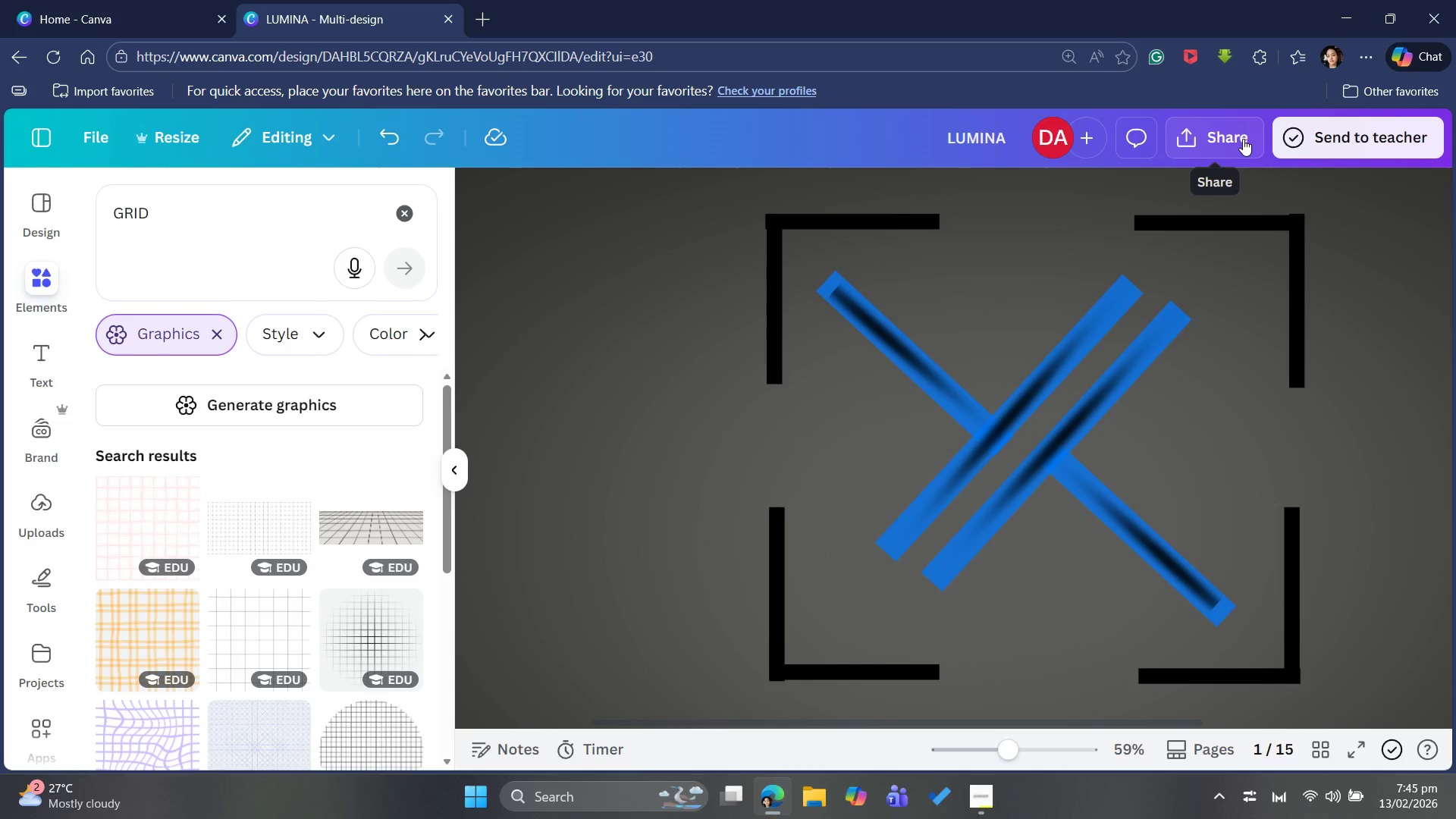 
left_click([1243, 139])
 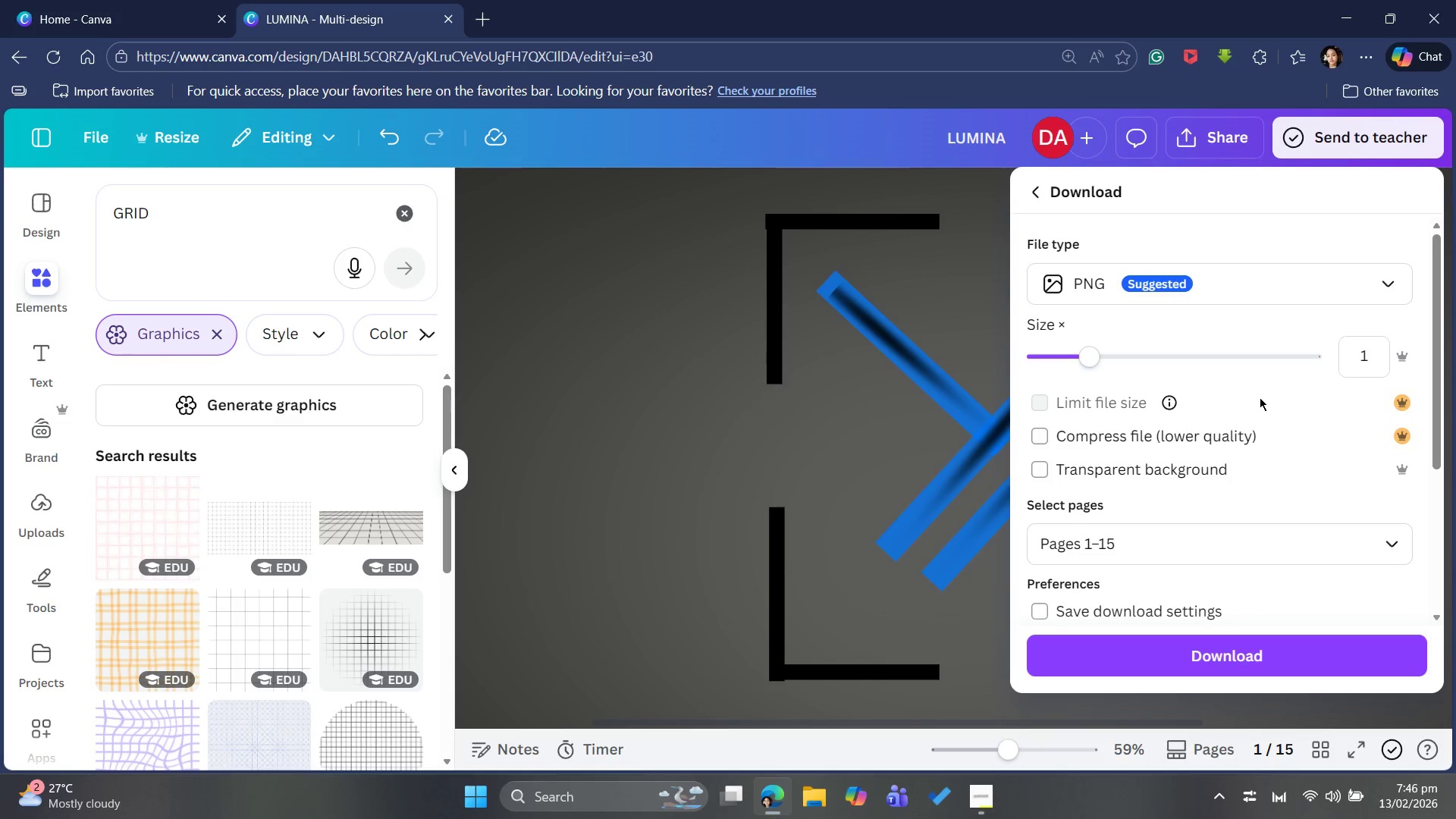 
wait(14.02)
 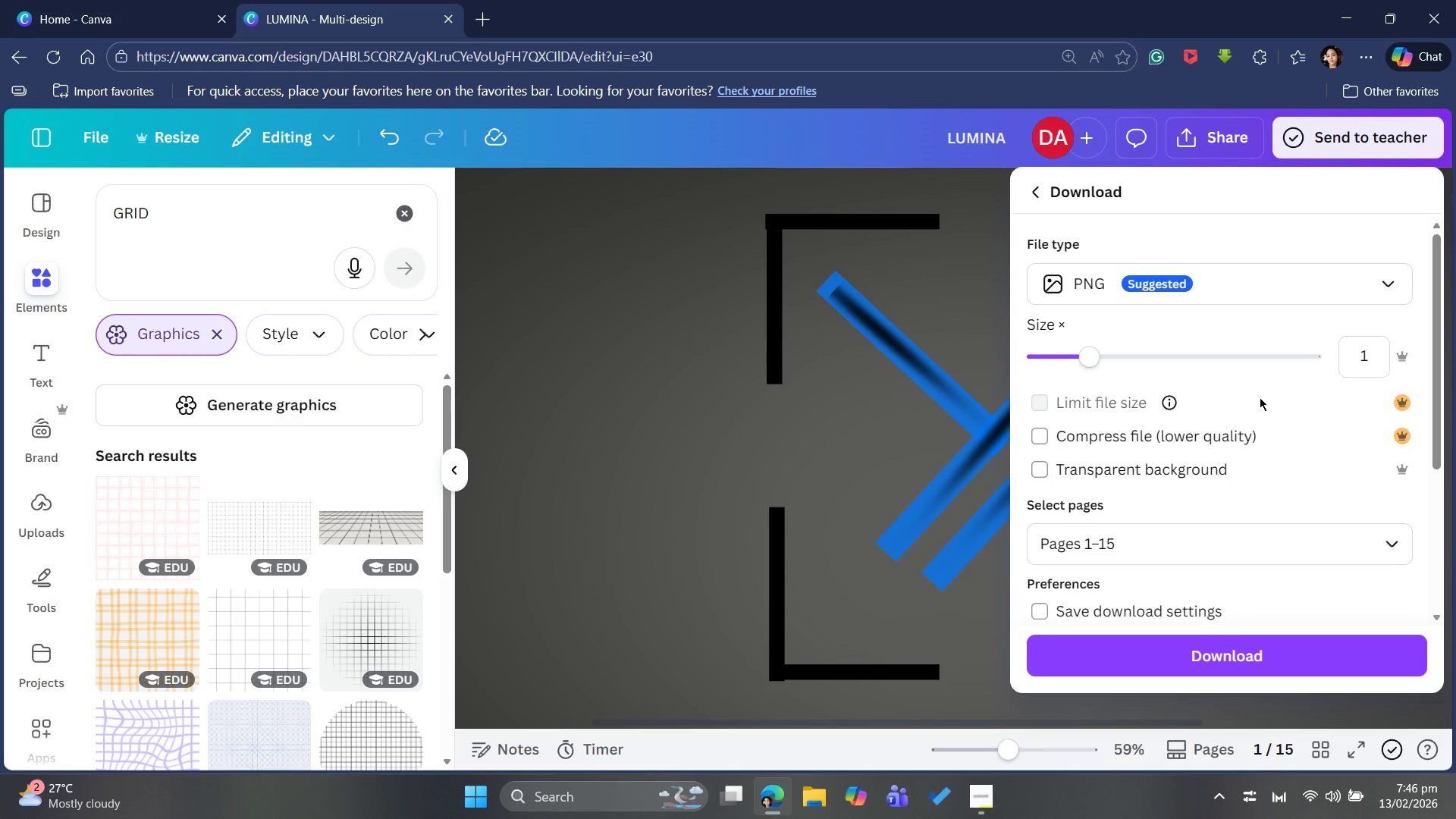 
double_click([992, 134])
 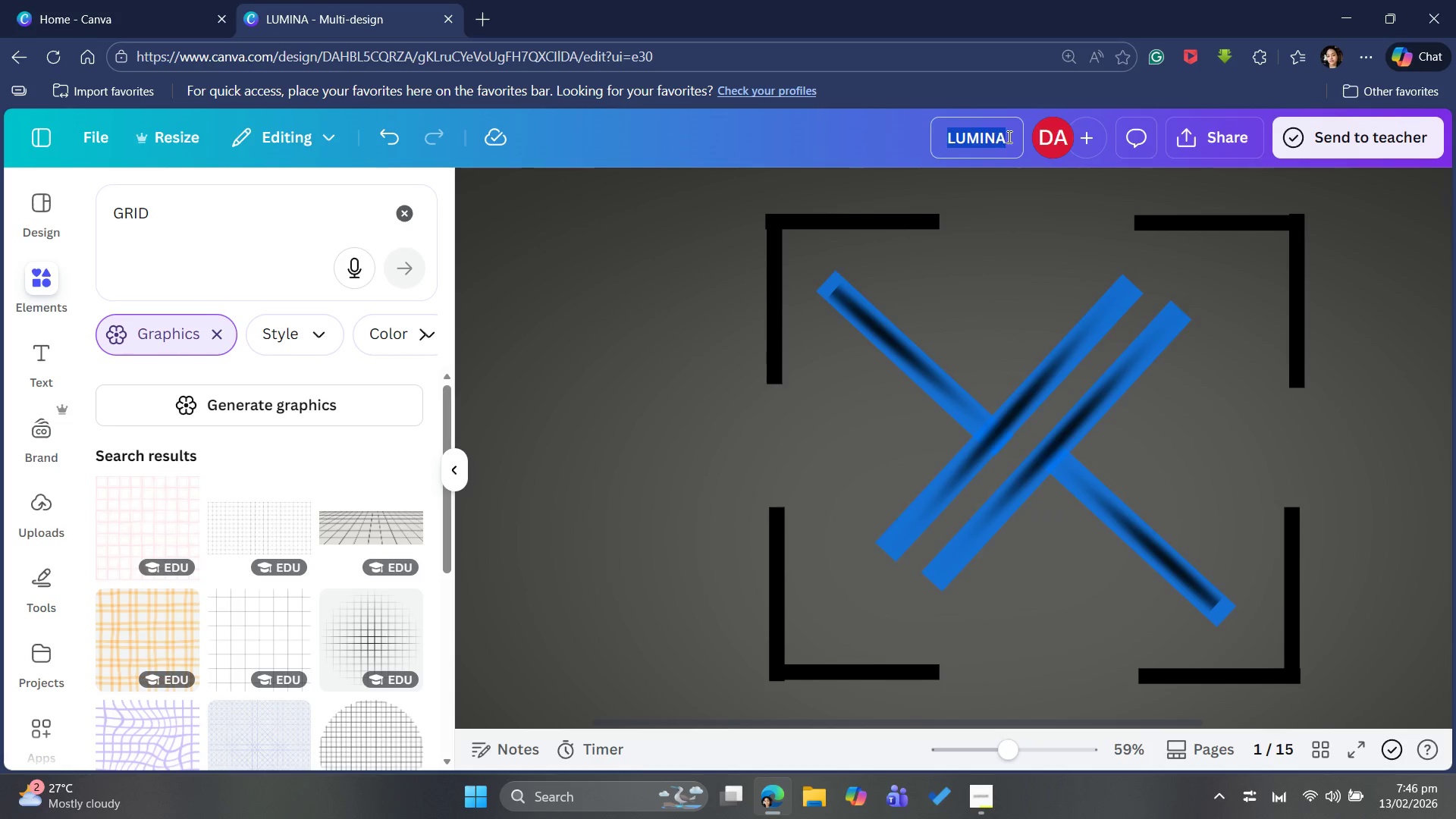 
left_click([1009, 136])
 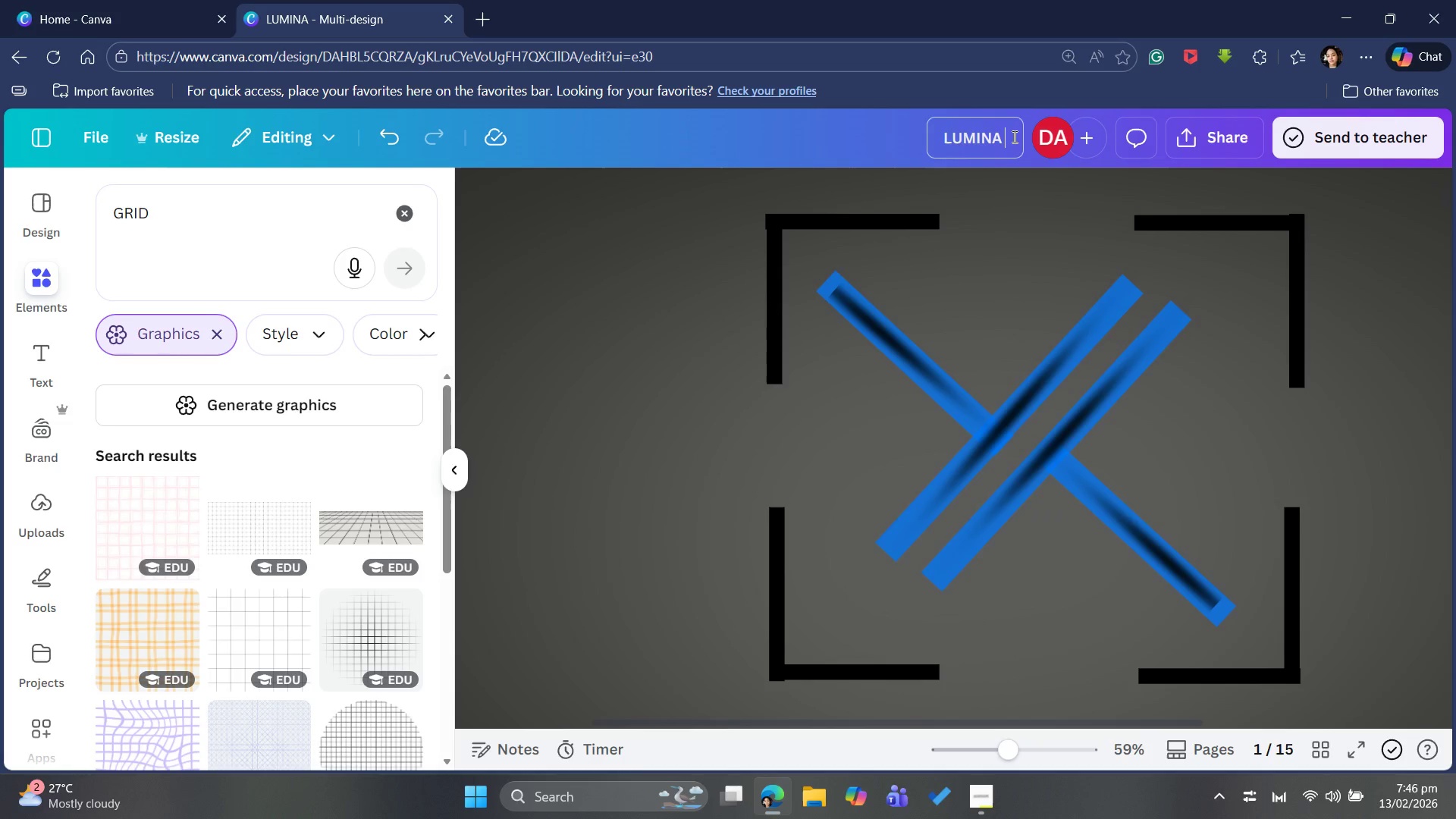 
type( p)
key(Backspace)
type(PRIMARY LOGO)
 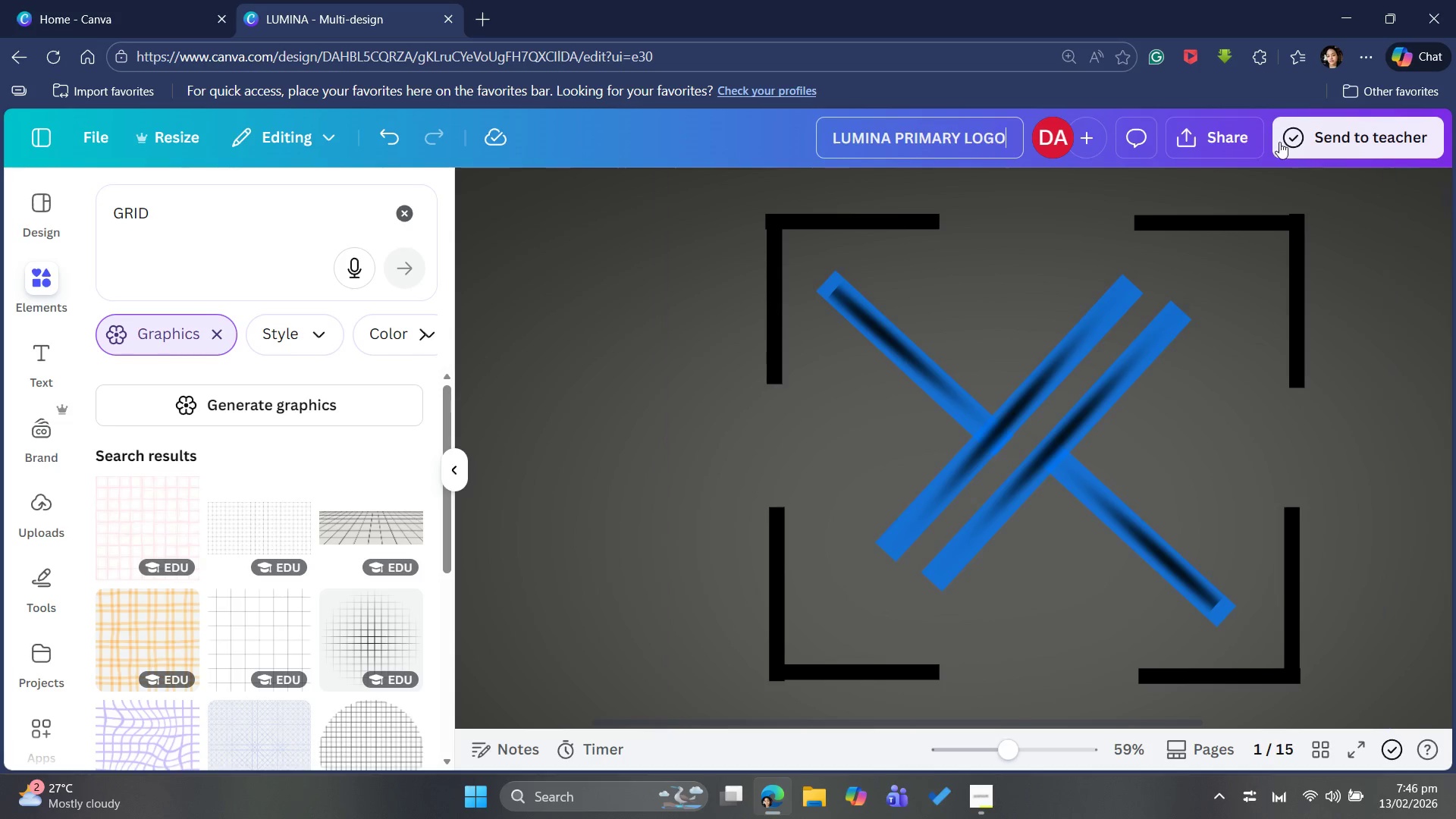 
left_click([1244, 133])
 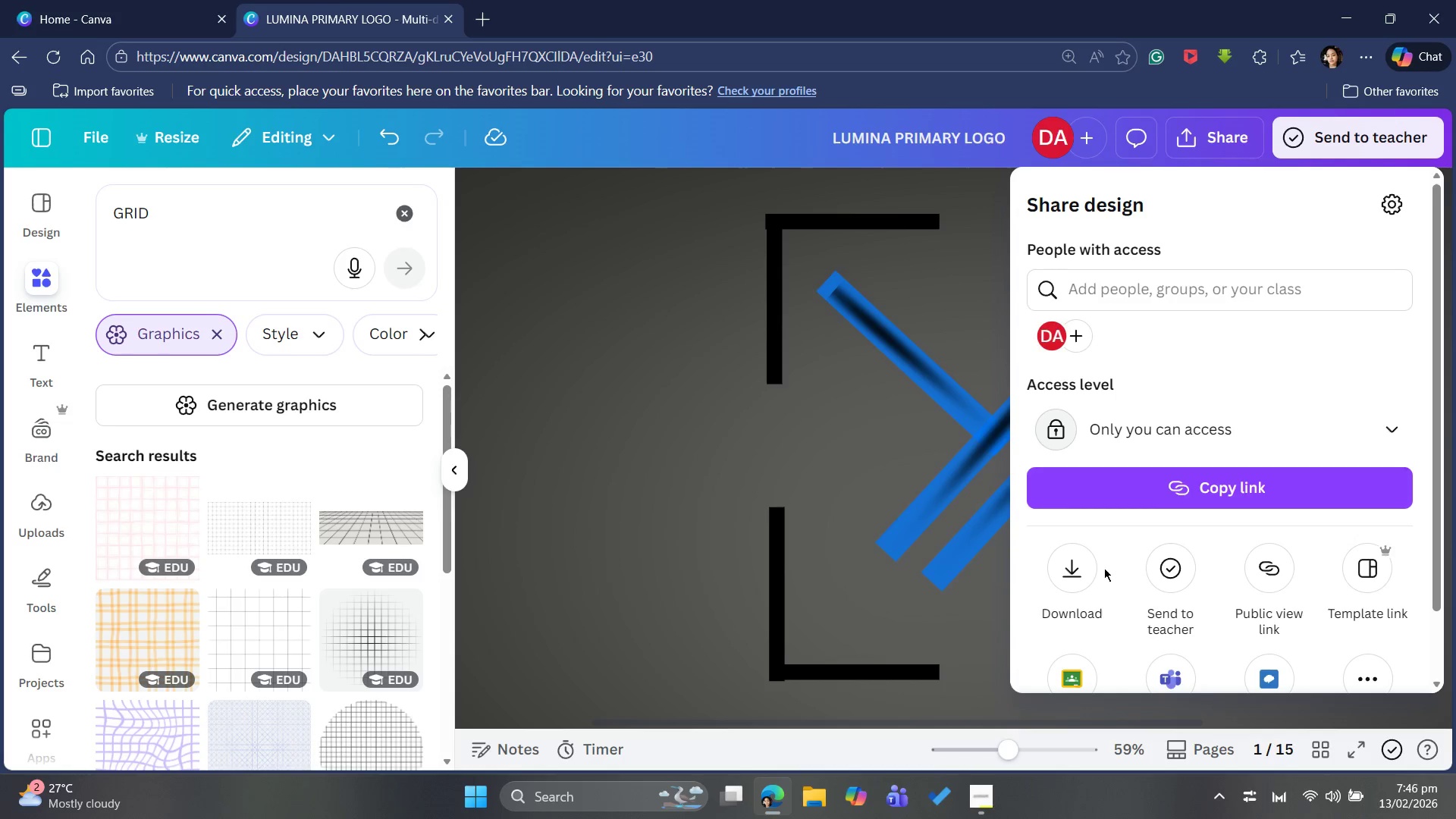 
left_click([1084, 581])
 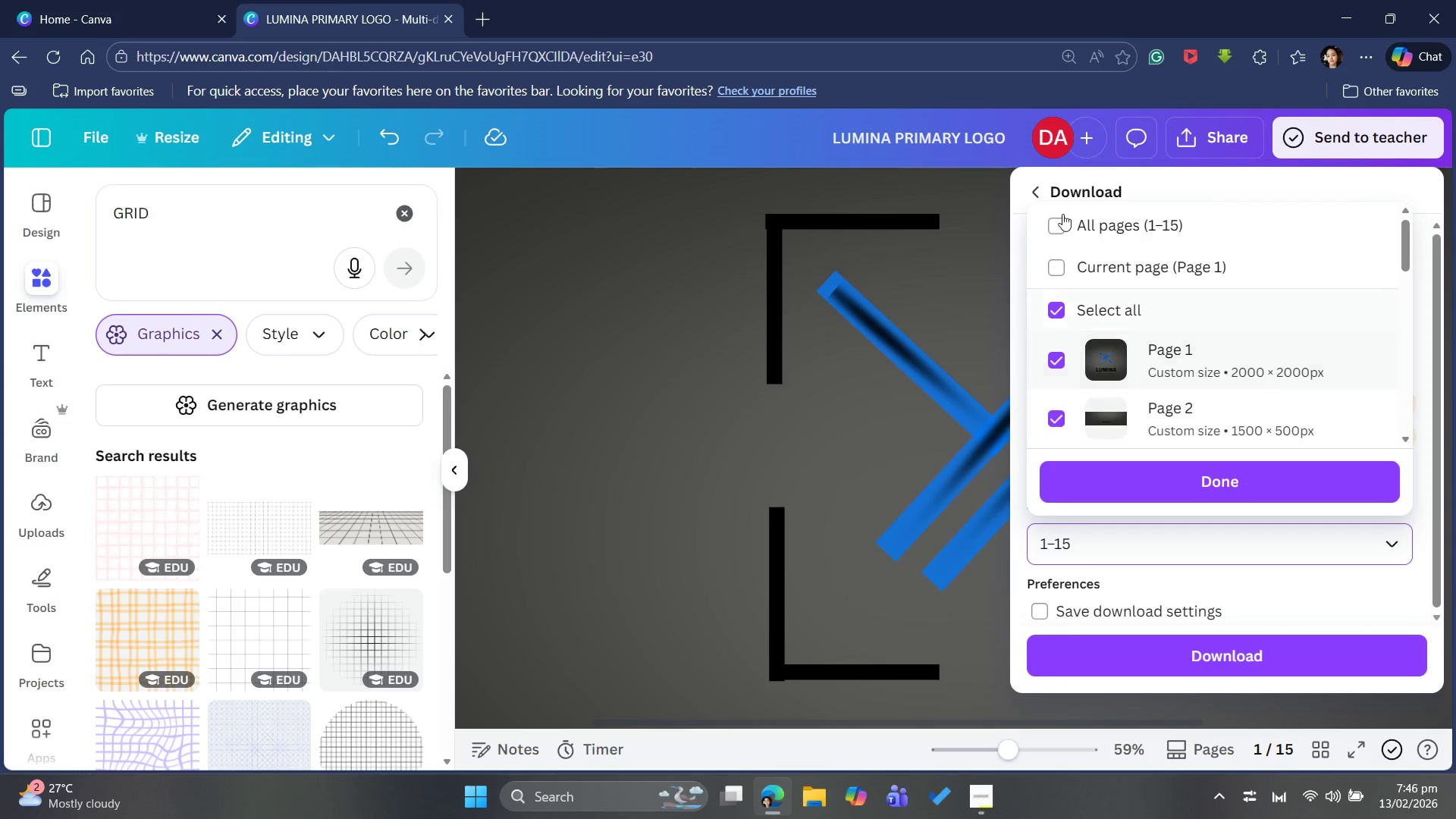 
left_click([1050, 234])
 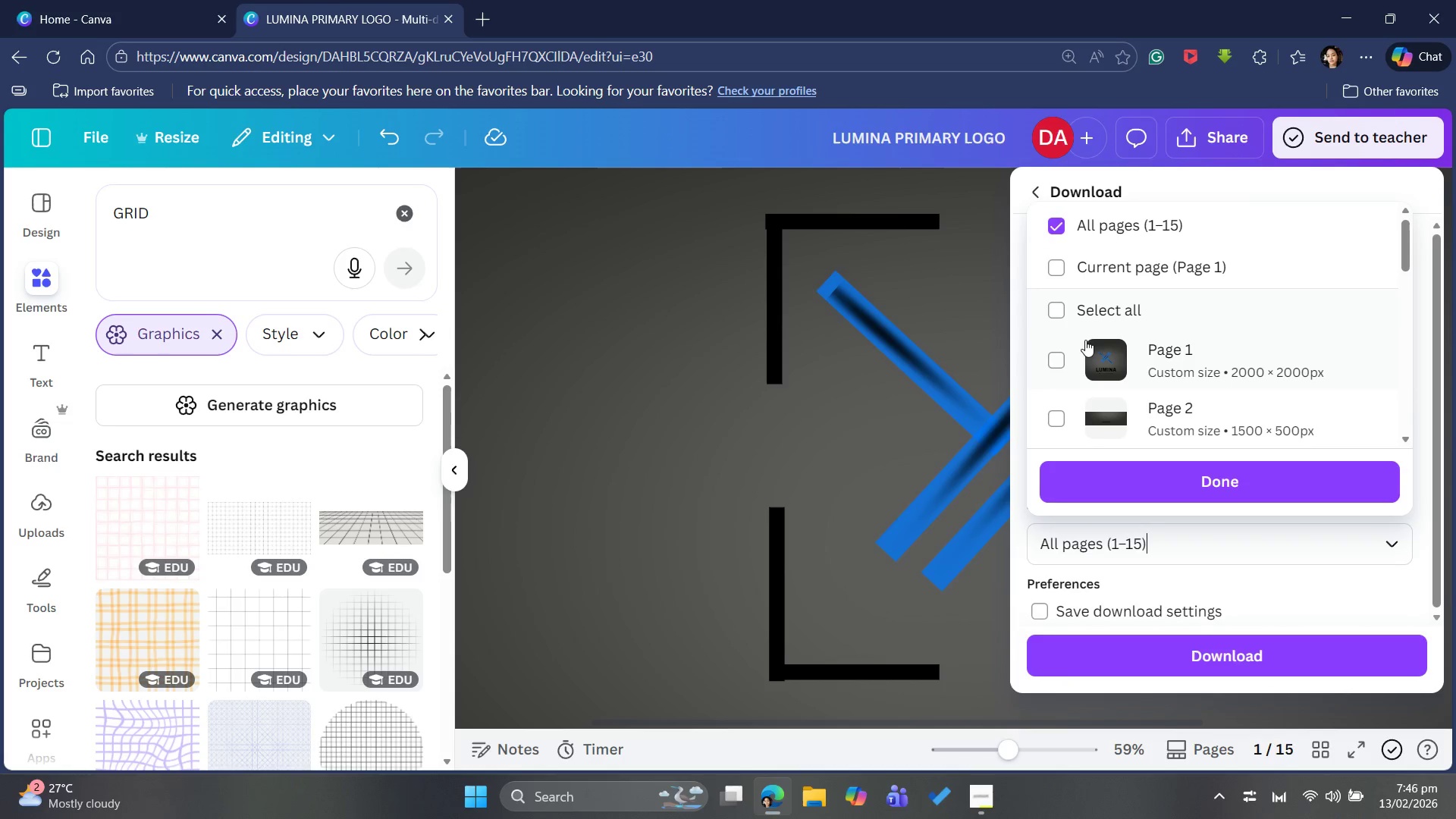 
left_click([1070, 354])
 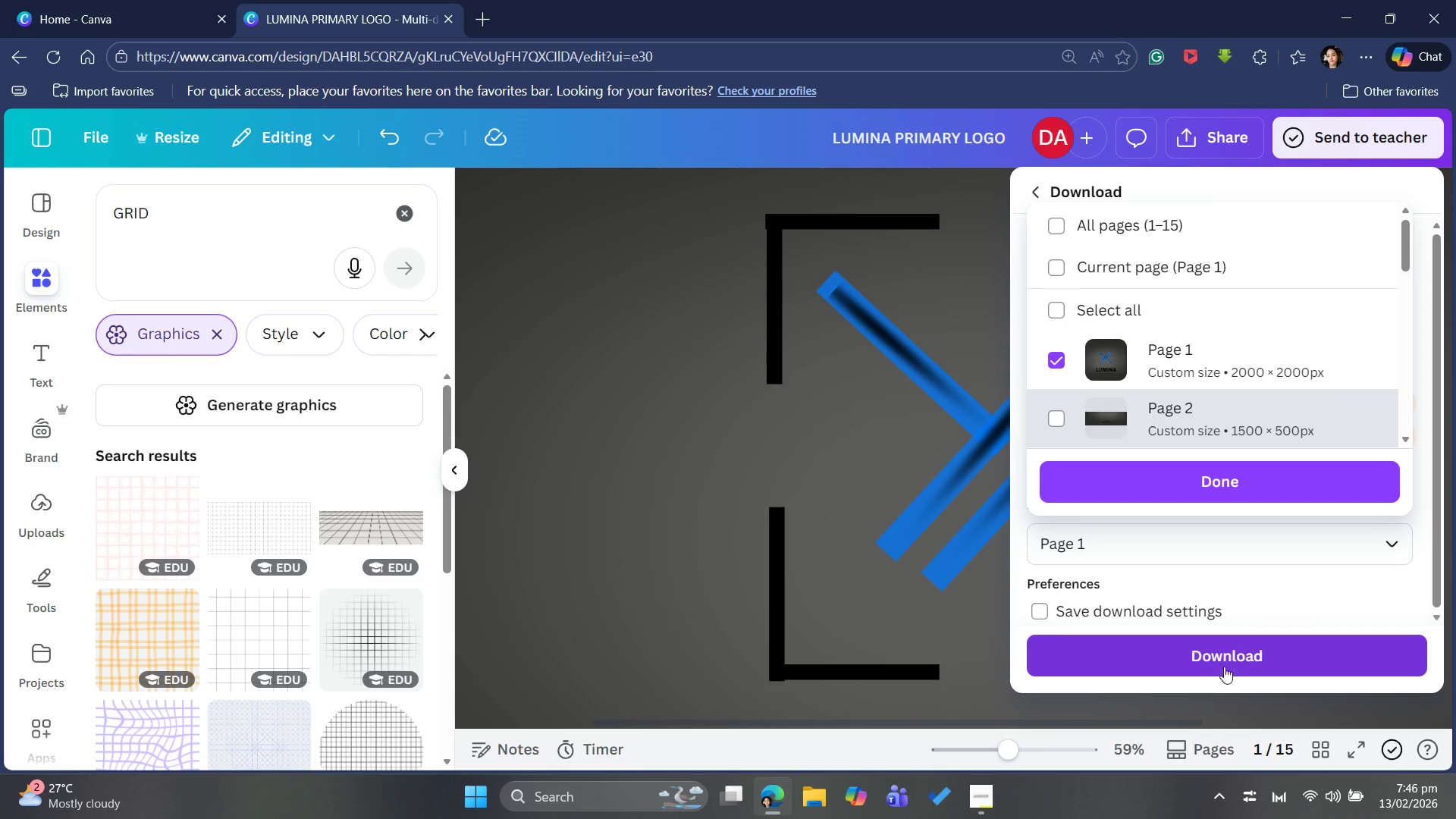 
left_click([1223, 652])
 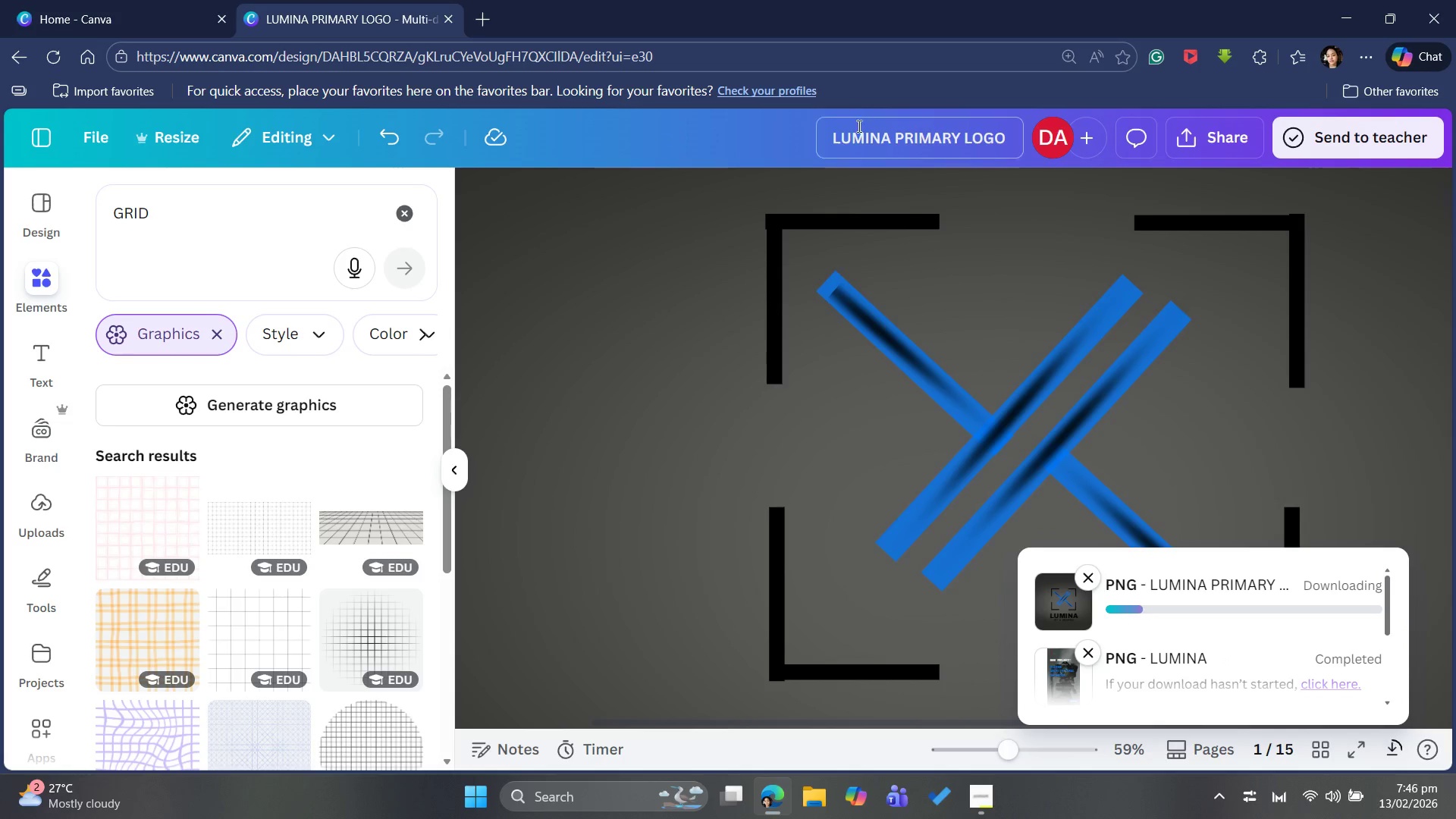 
mouse_move([957, 130])
 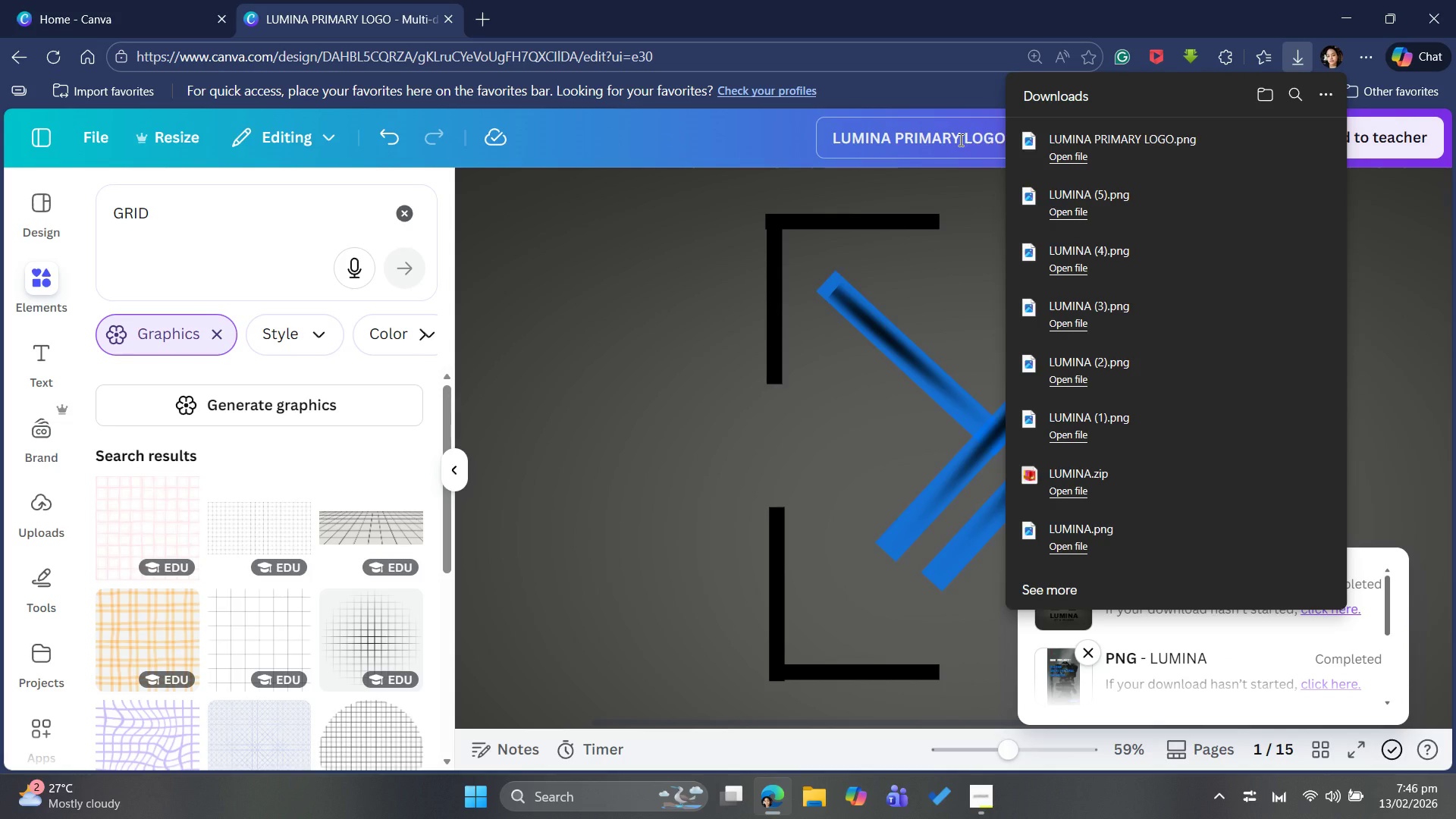 
left_click([959, 140])
 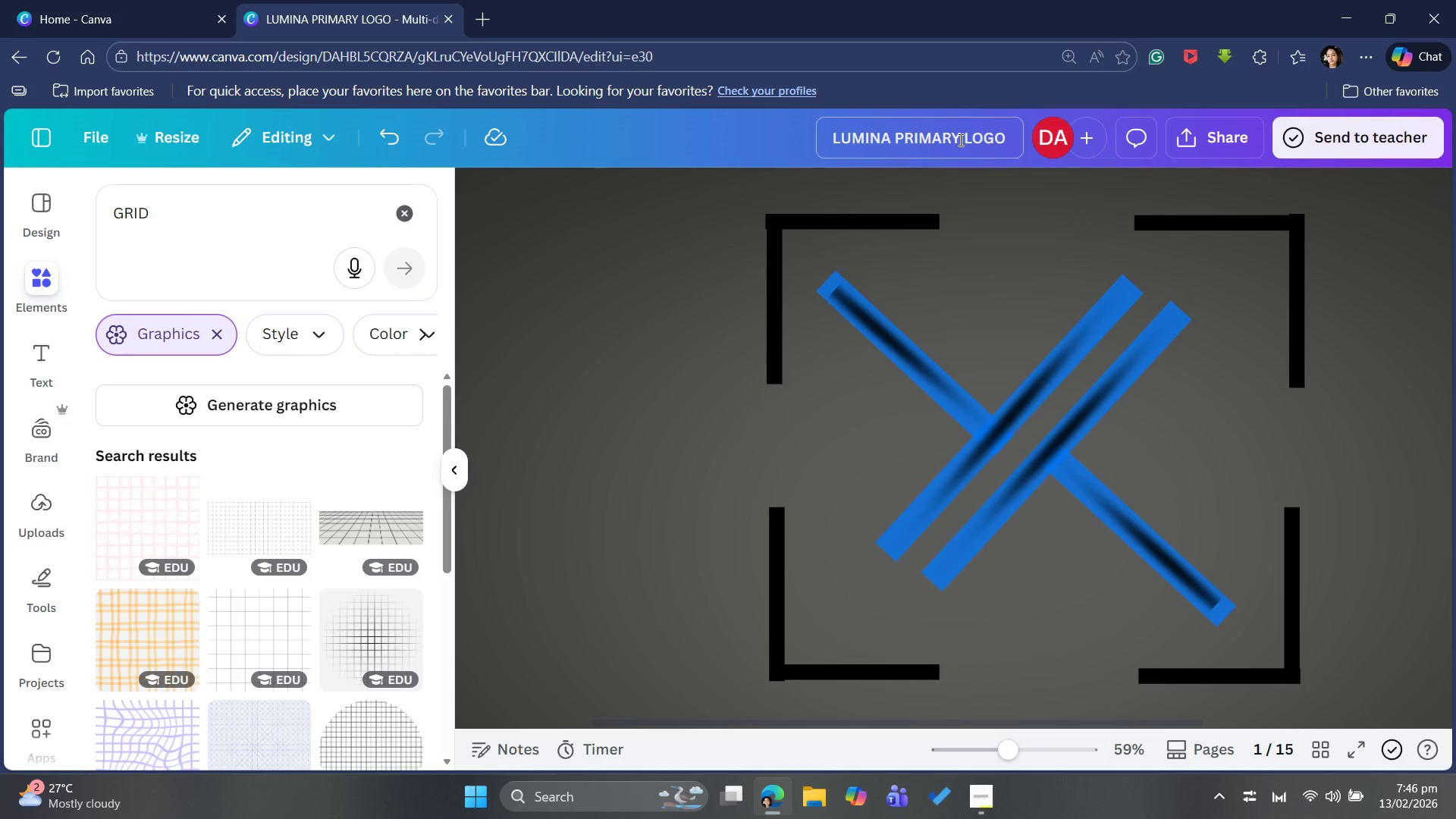 
left_click([959, 140])
 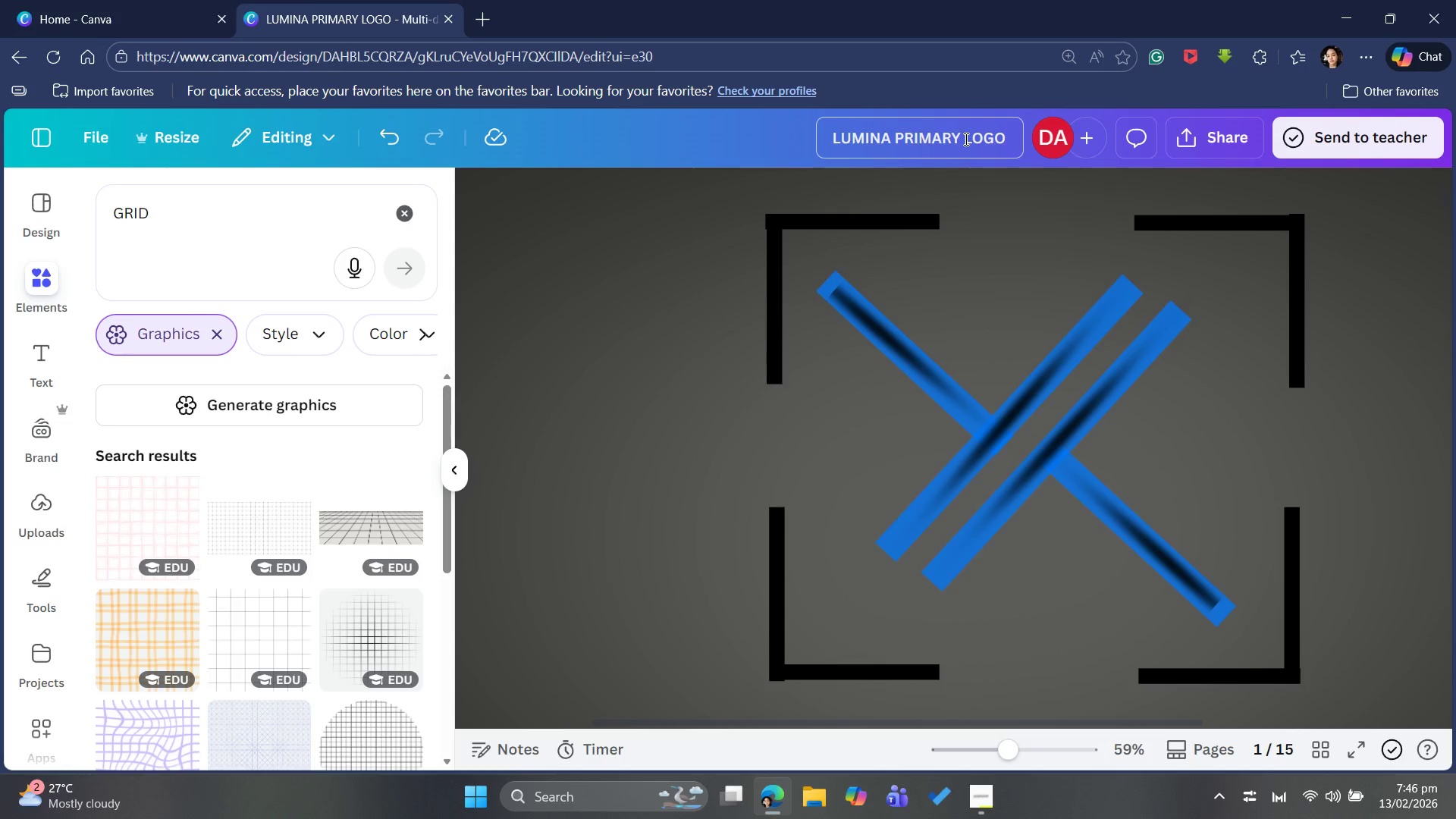 
key(Backspace)
key(Backspace)
key(Backspace)
key(Backspace)
key(Backspace)
key(Backspace)
key(Backspace)
type(SECONDAEY)
key(Backspace)
key(Backspace)
type(RY)
 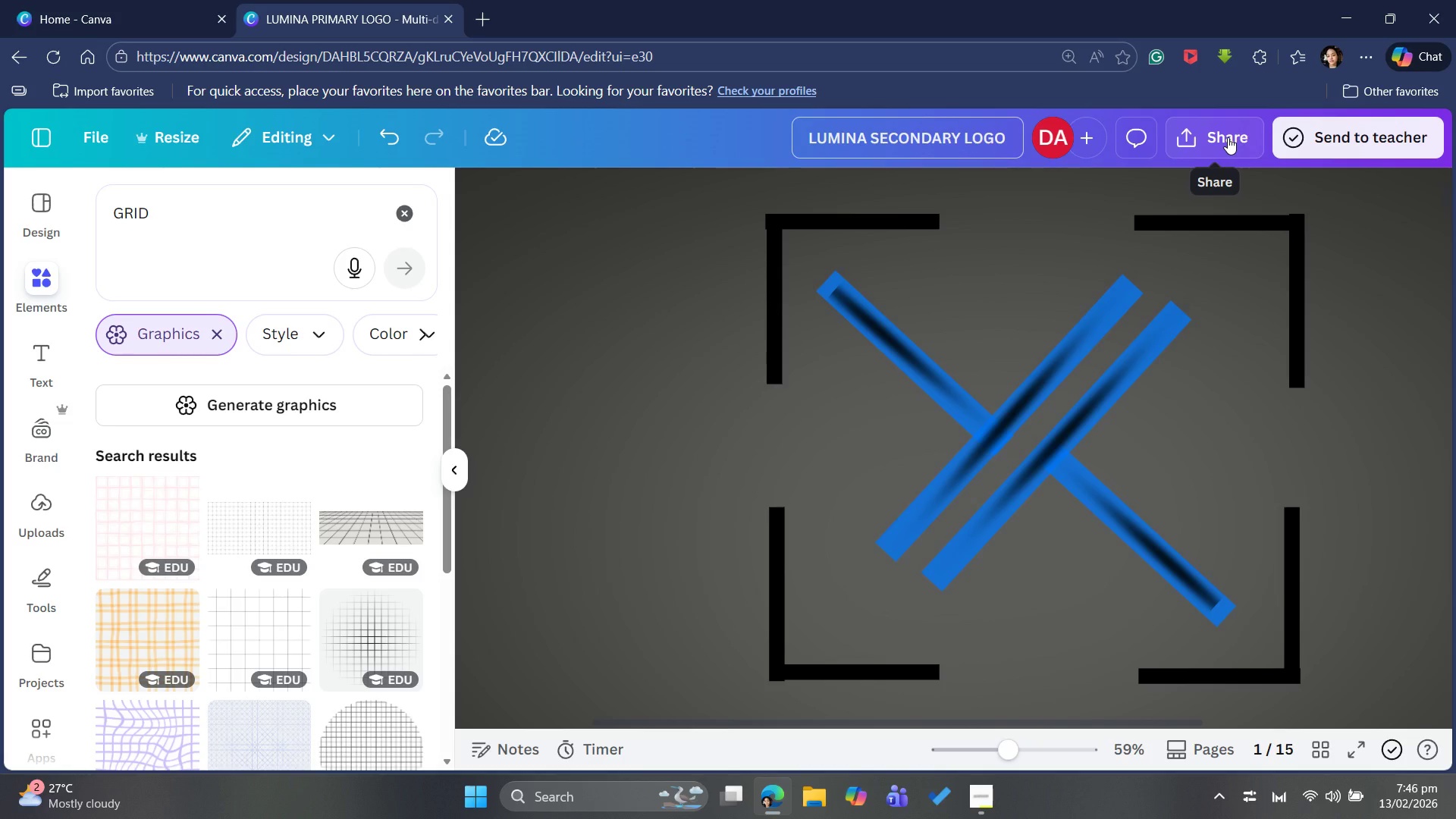 
left_click([1228, 137])
 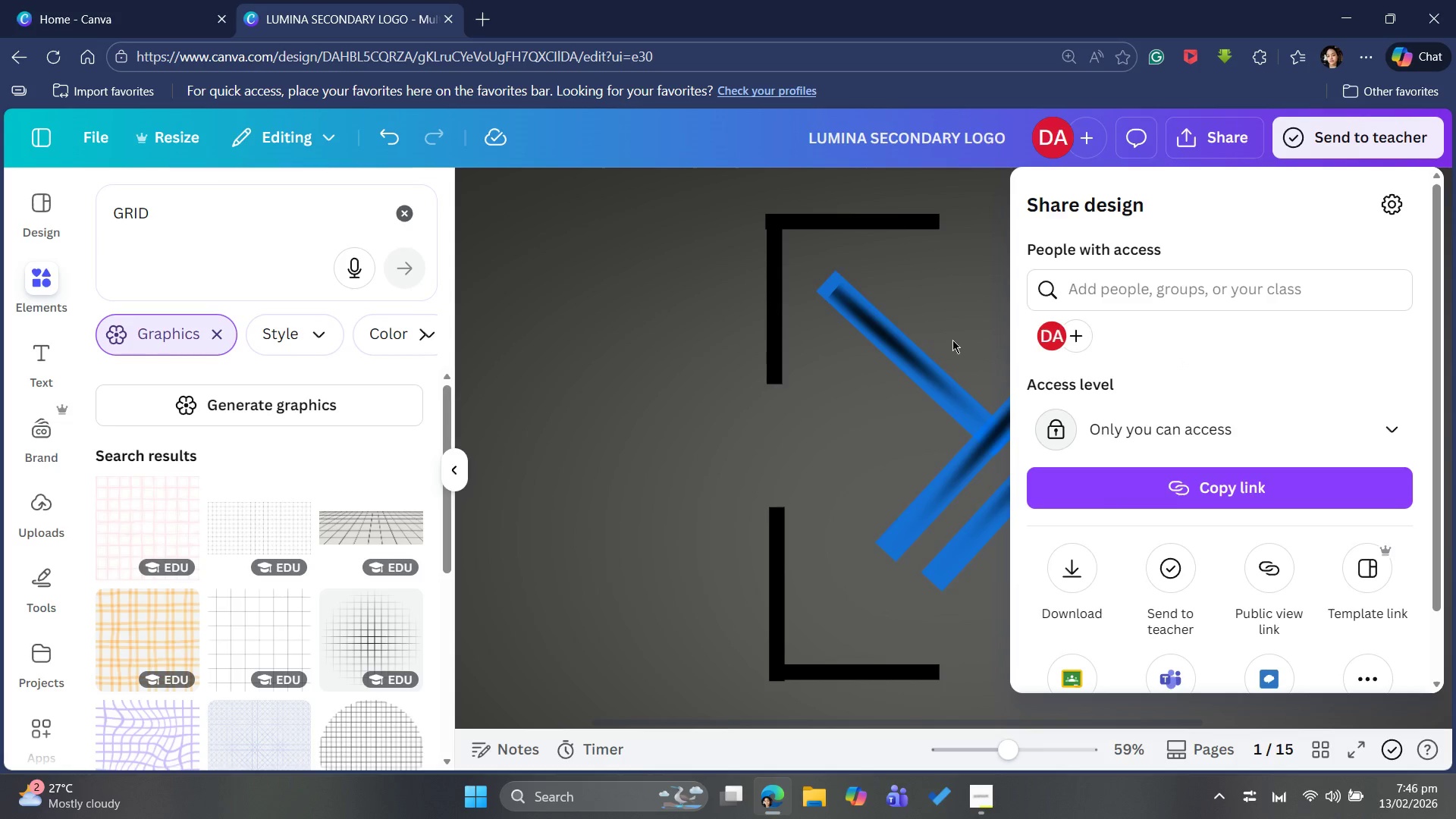 
scroll: coordinate [855, 370], scroll_direction: down, amount: 4.0
 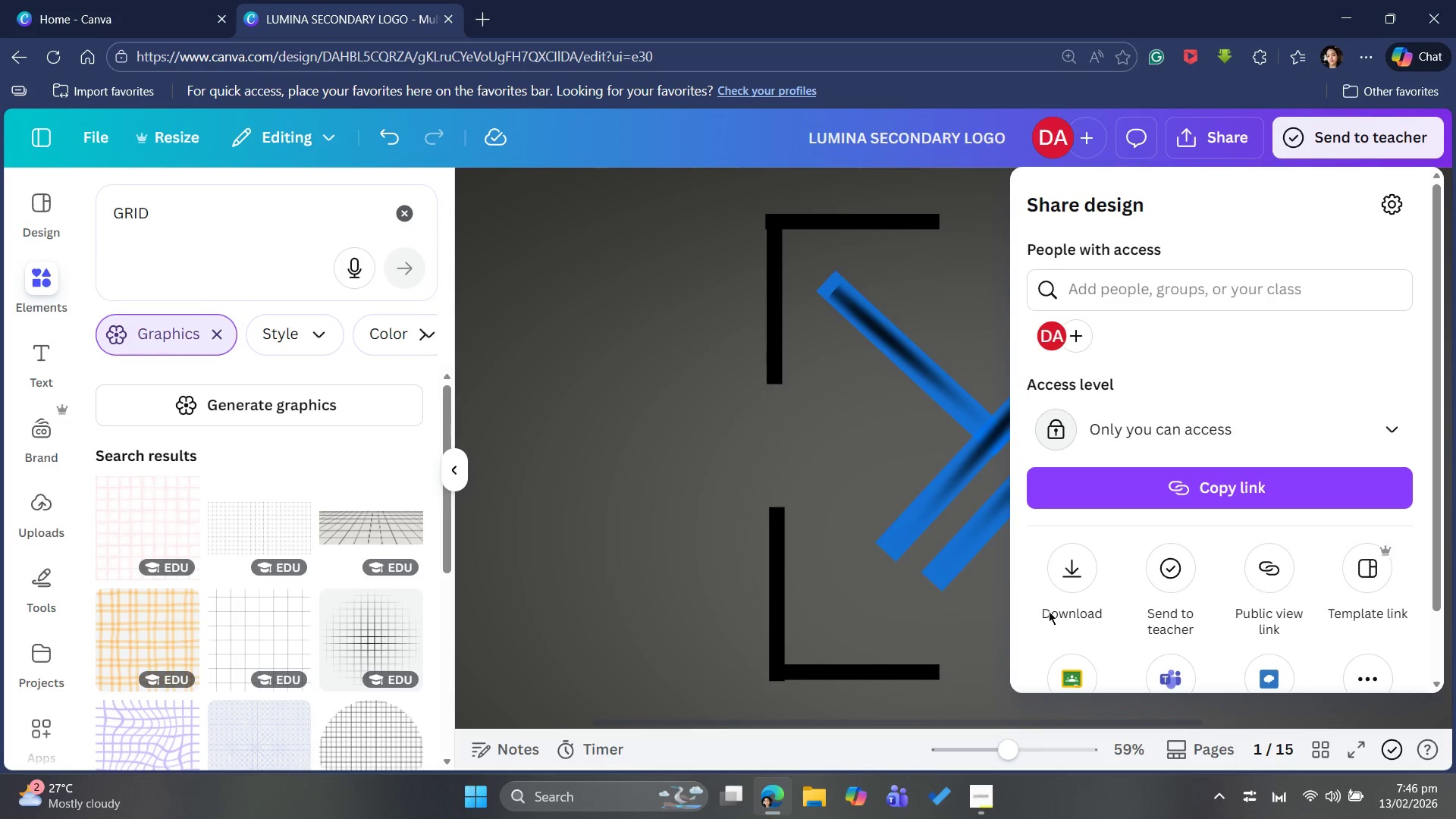 
left_click([1072, 578])
 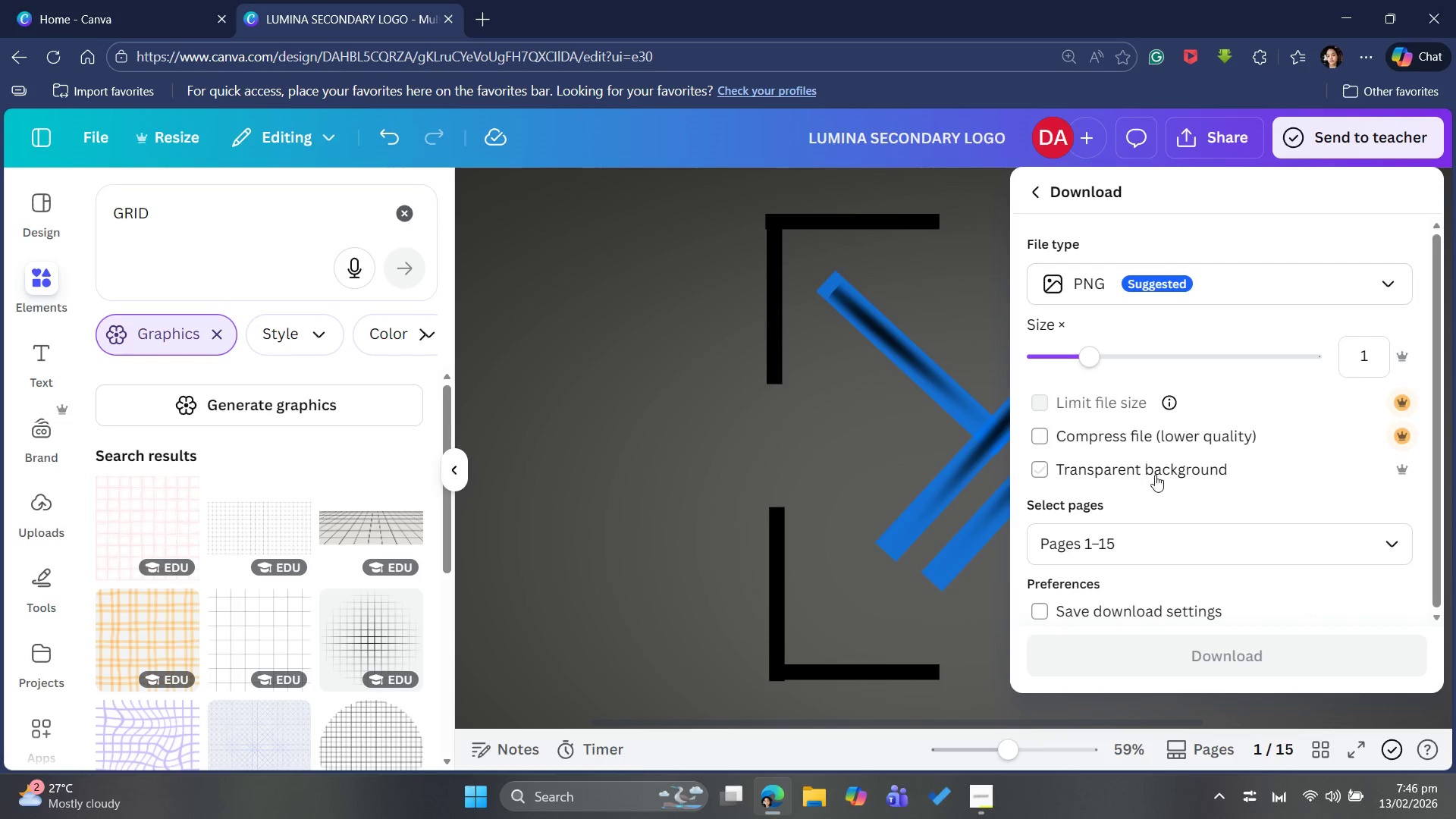 
left_click([1113, 559])
 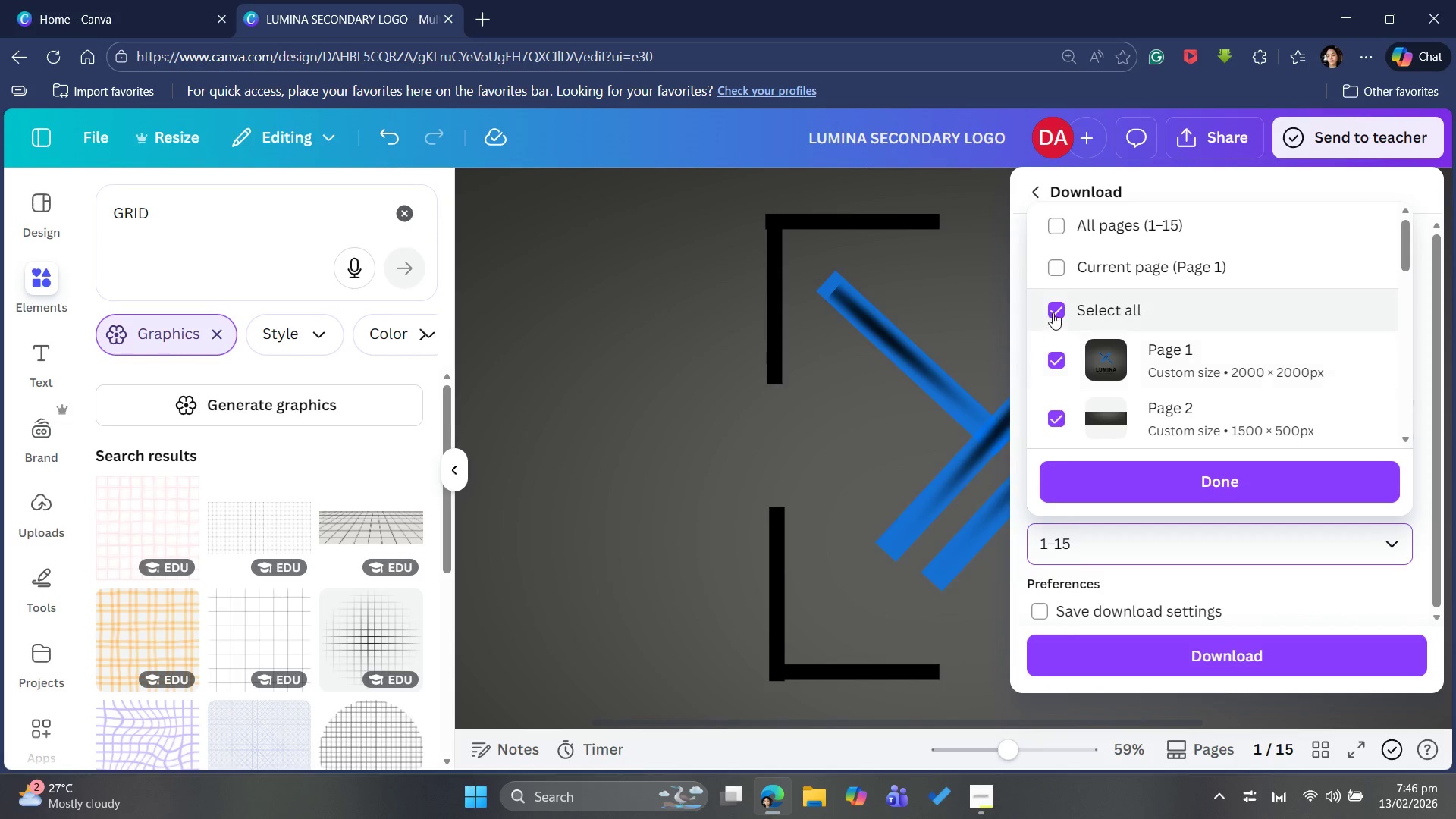 
left_click([1053, 310])
 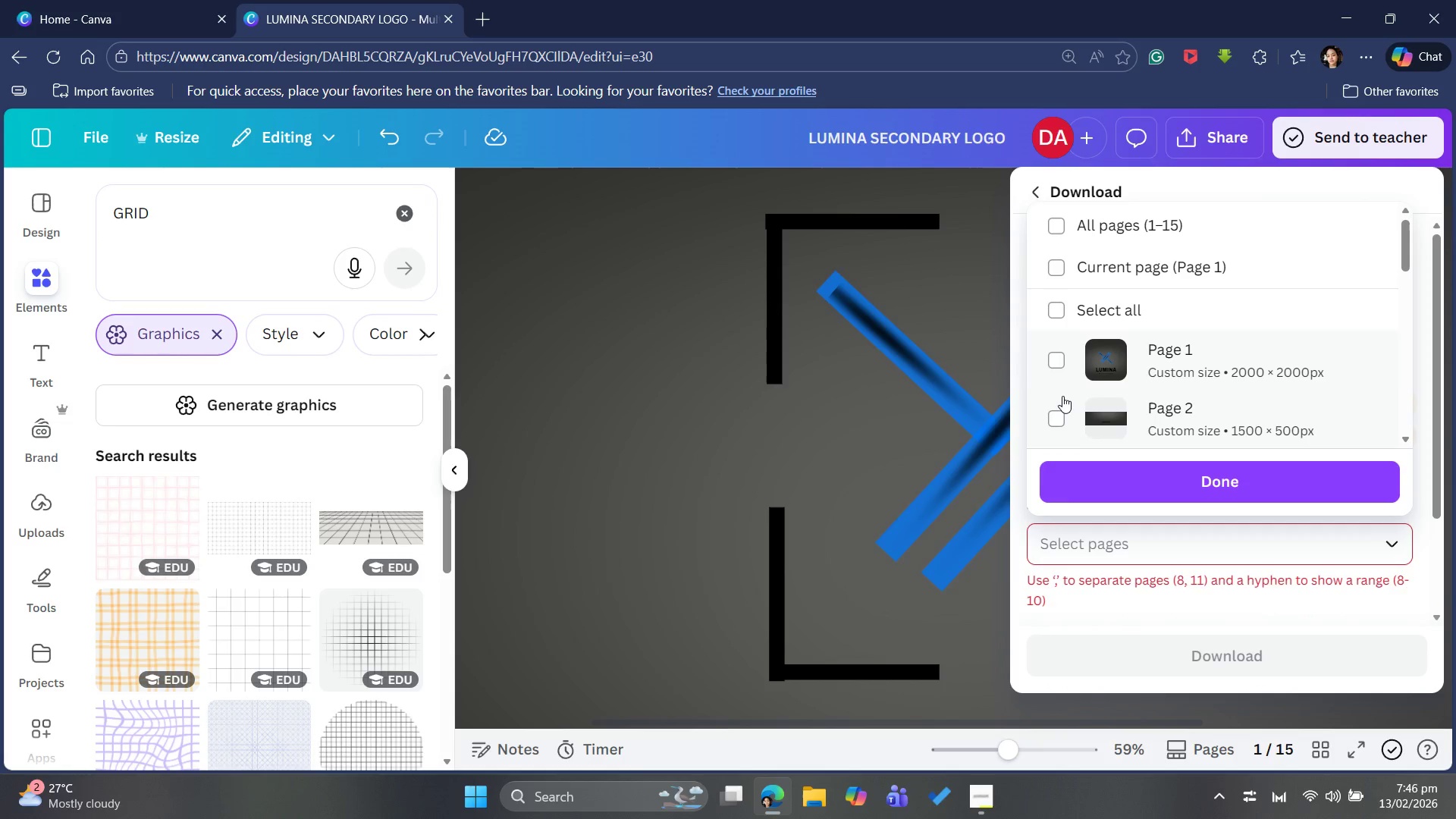 
scroll: coordinate [1062, 396], scroll_direction: down, amount: 7.0
 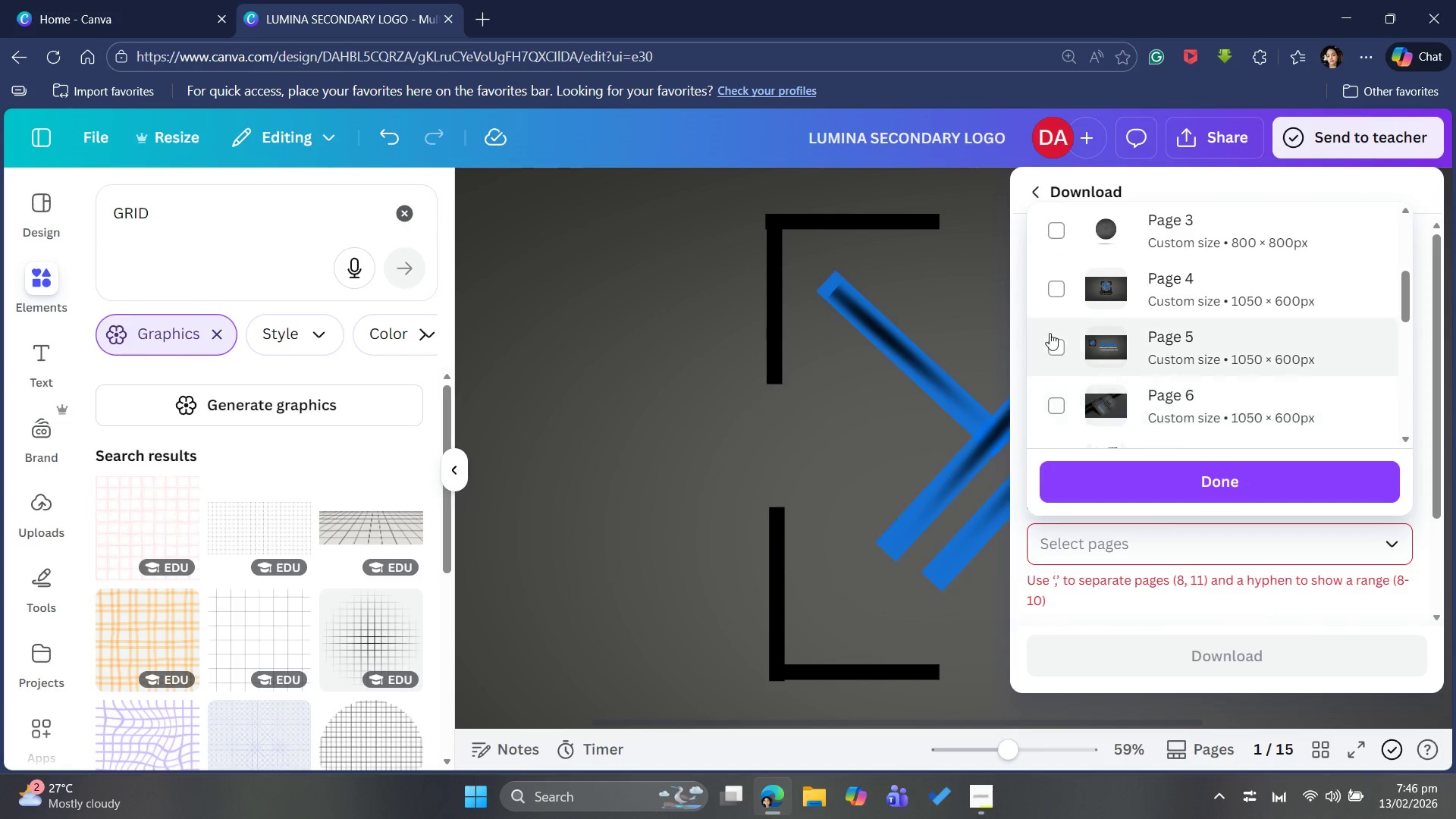 
scroll: coordinate [1048, 331], scroll_direction: up, amount: 2.0
 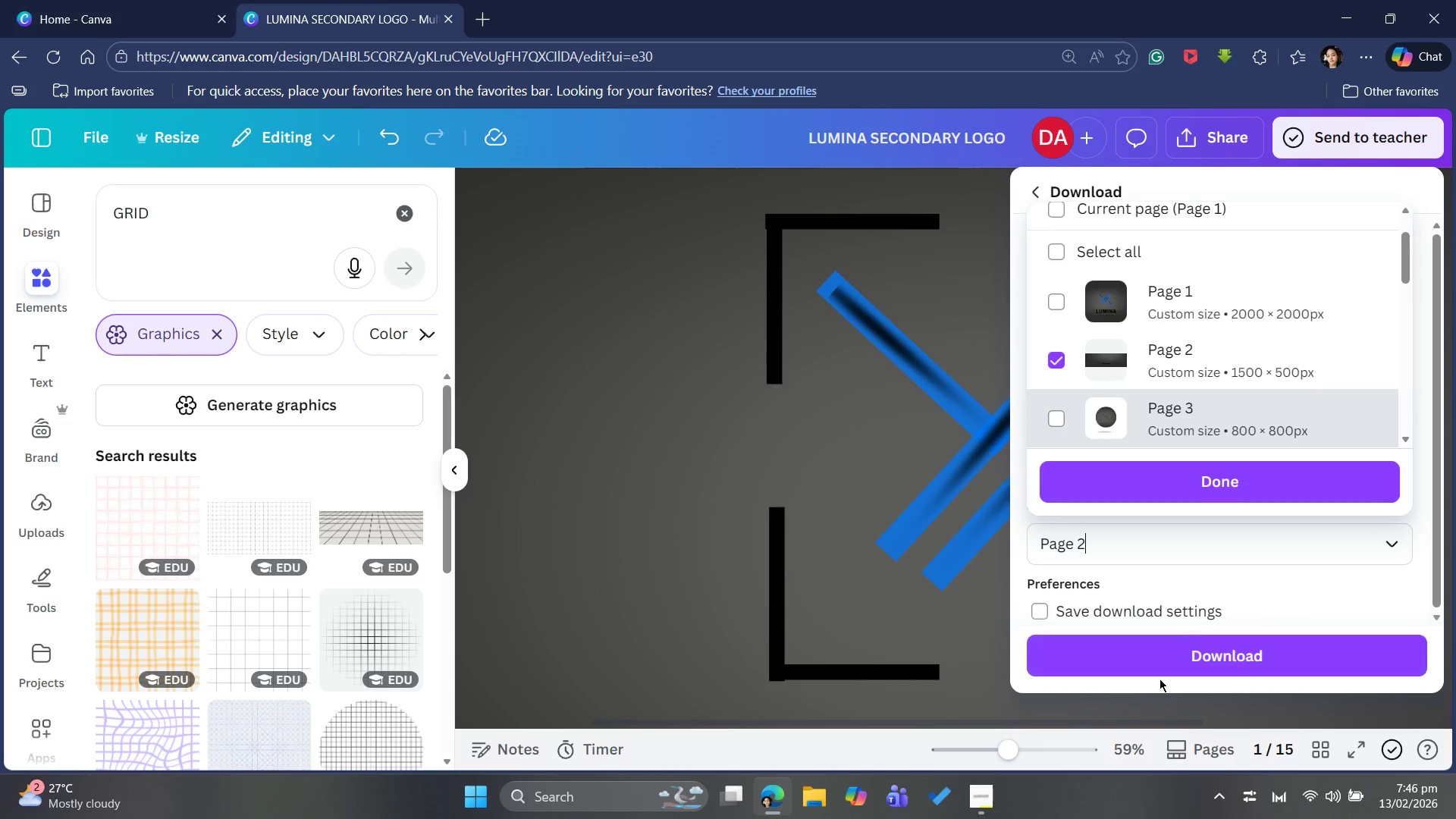 
left_click([1191, 655])
 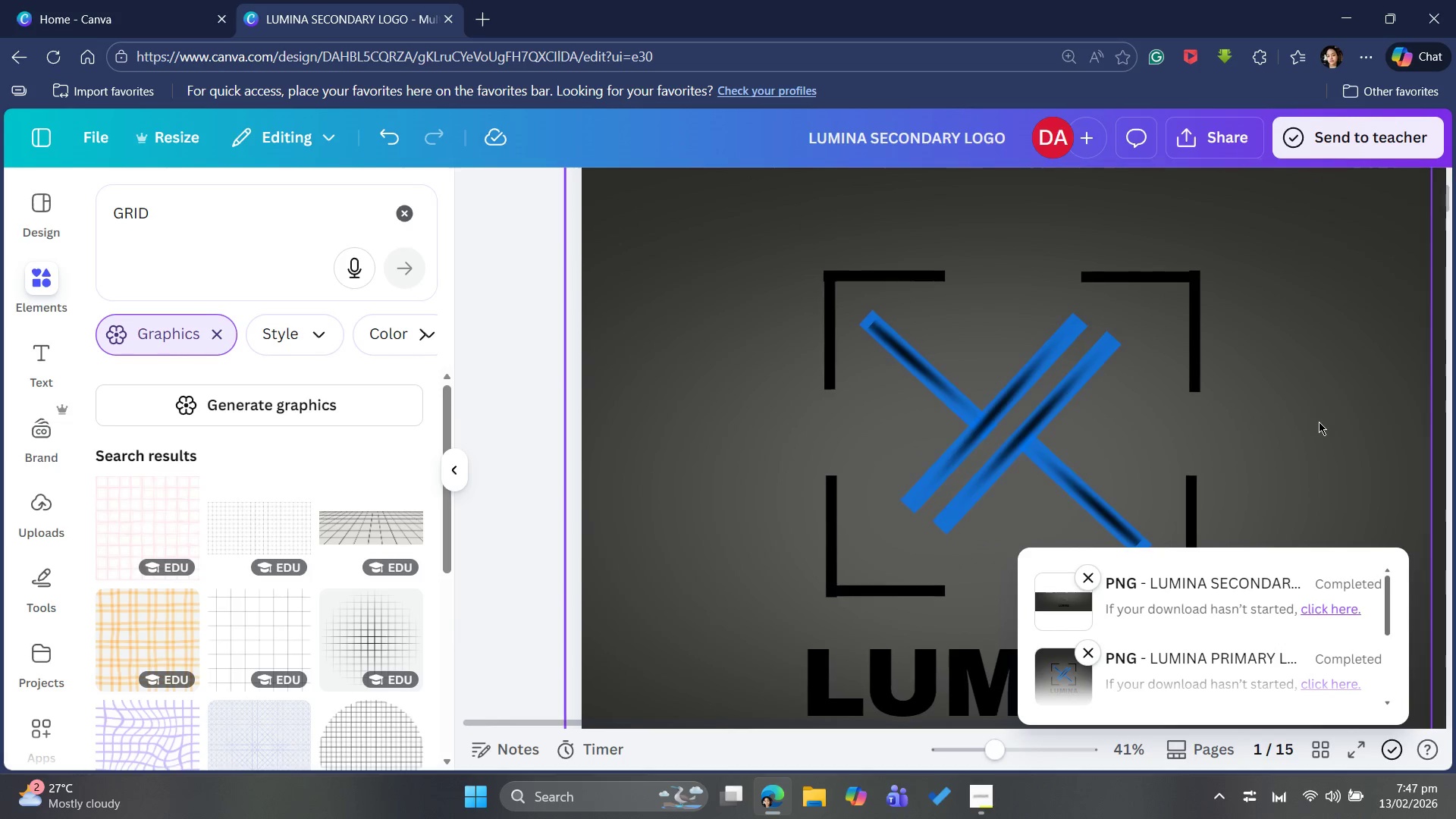 
scroll: coordinate [1380, 340], scroll_direction: down, amount: 12.0
 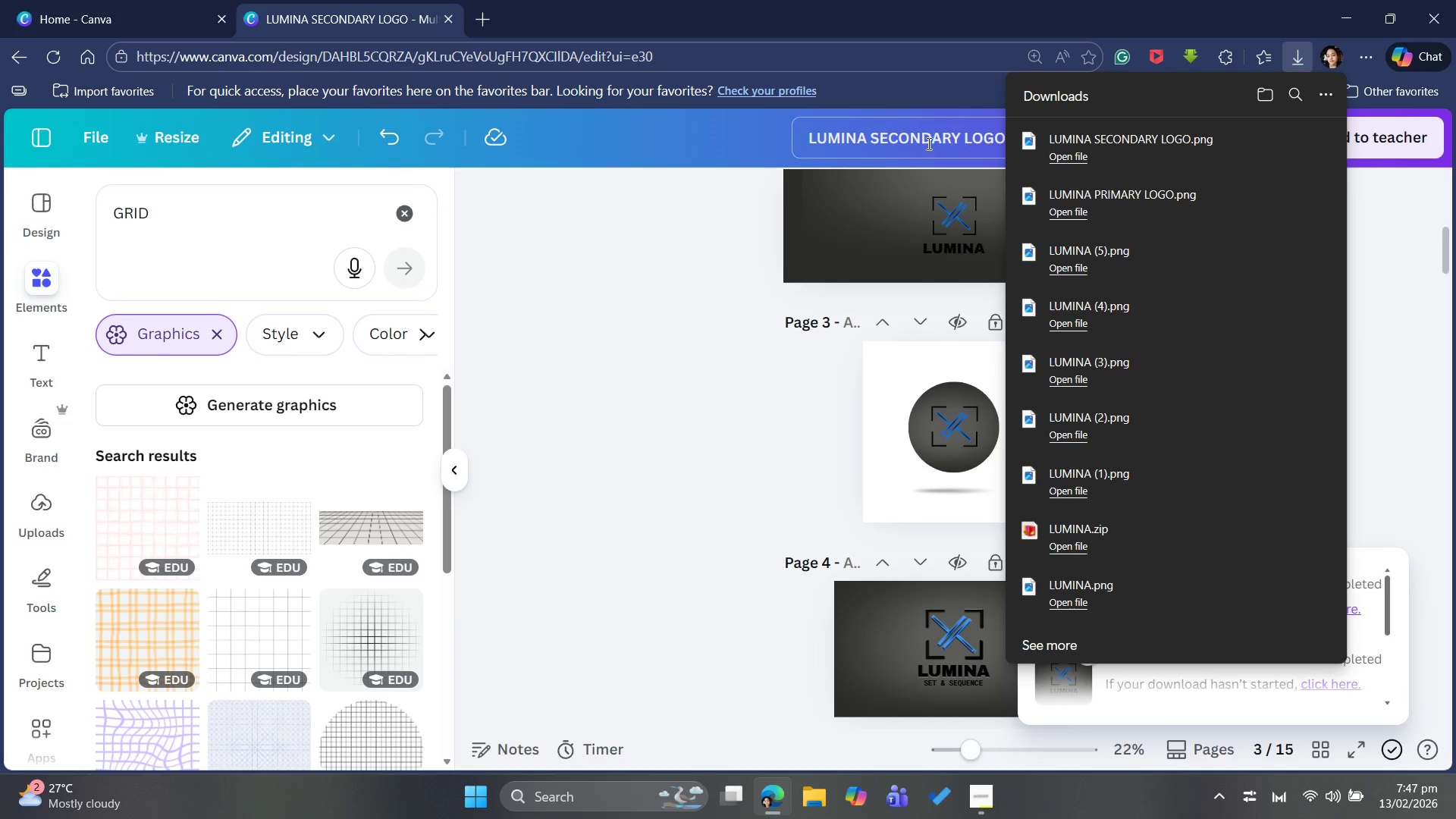 
left_click([950, 119])
 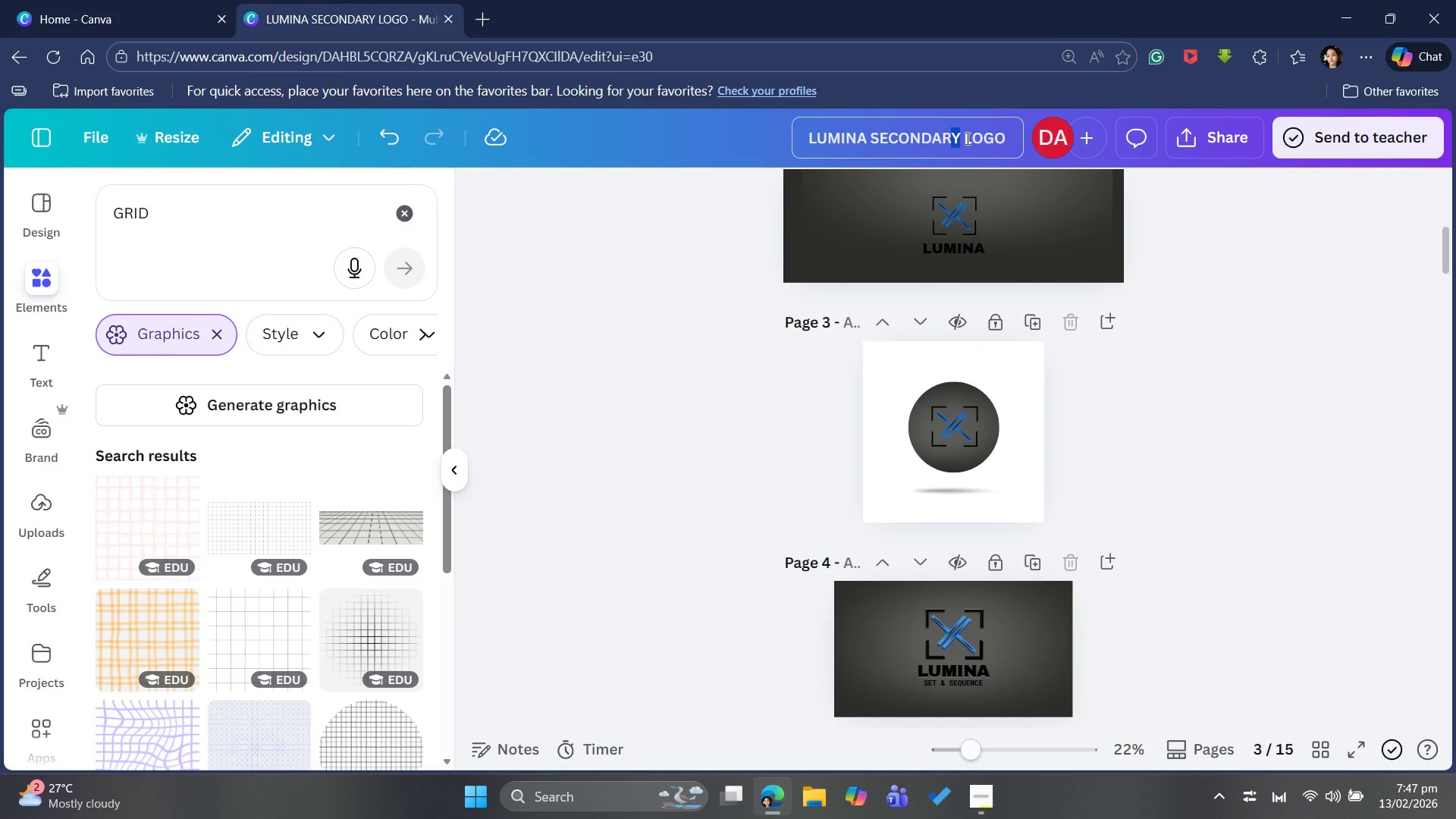 
left_click([966, 138])
 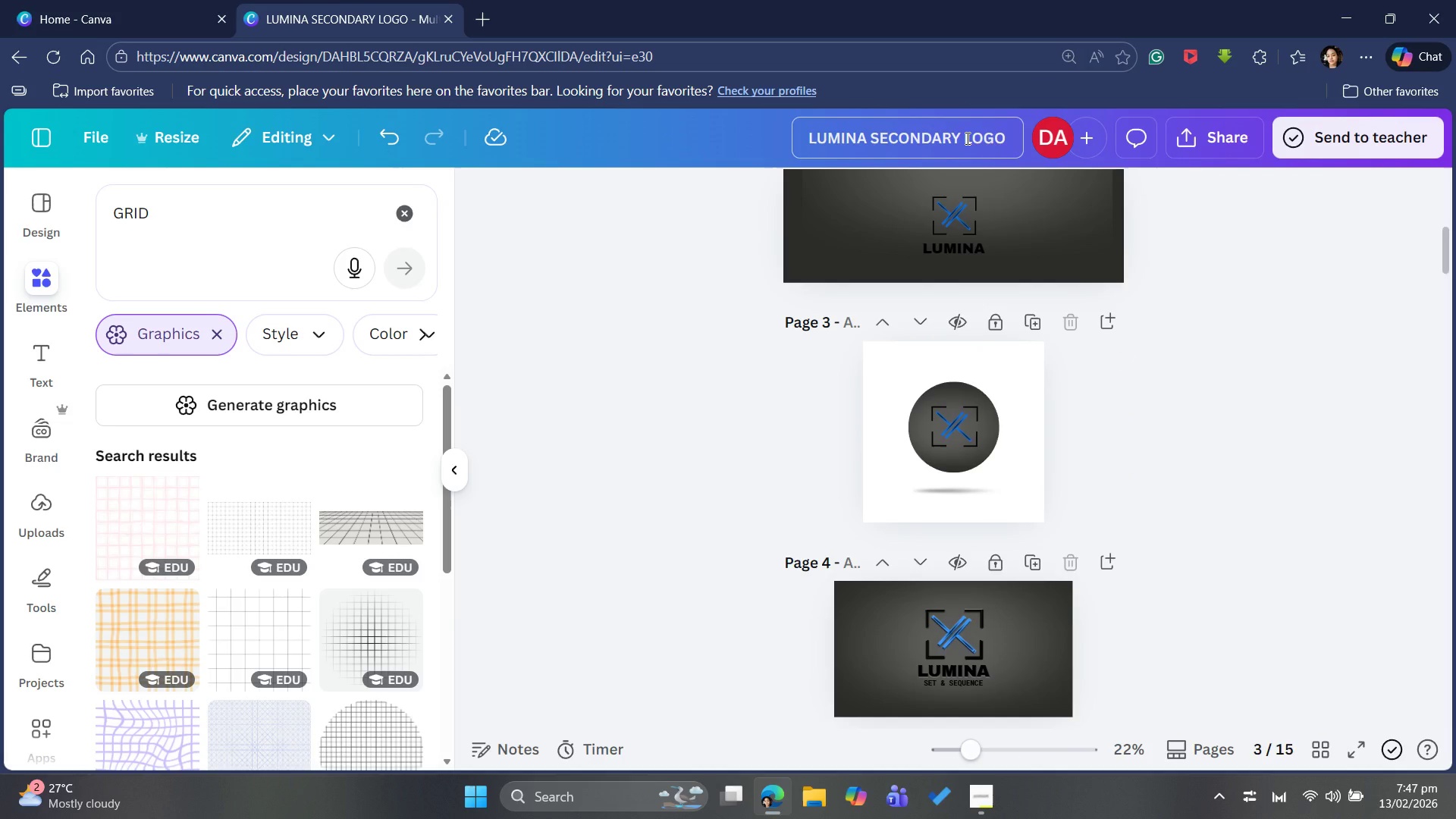 
left_click([966, 138])
 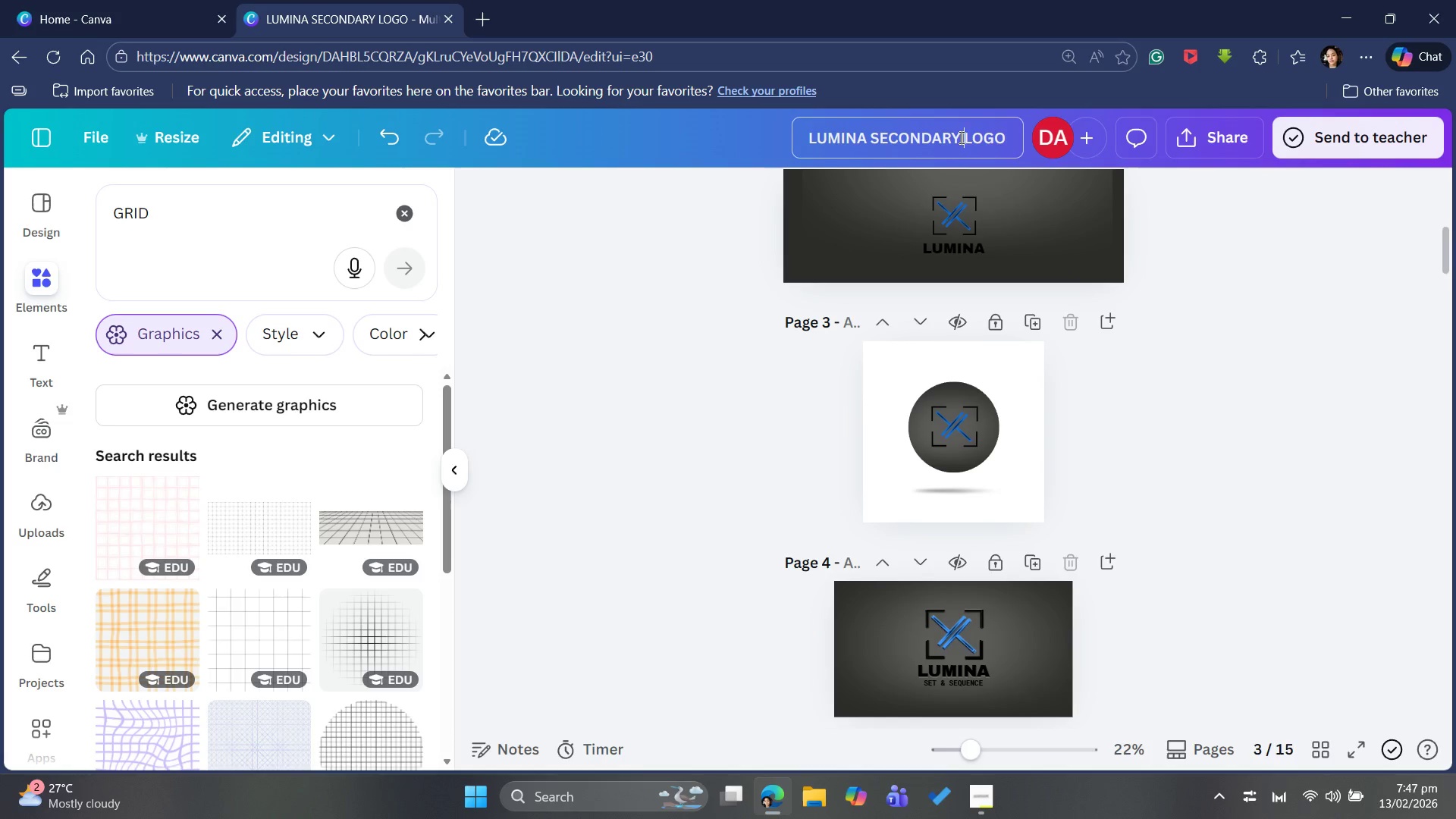 
left_click([958, 137])
 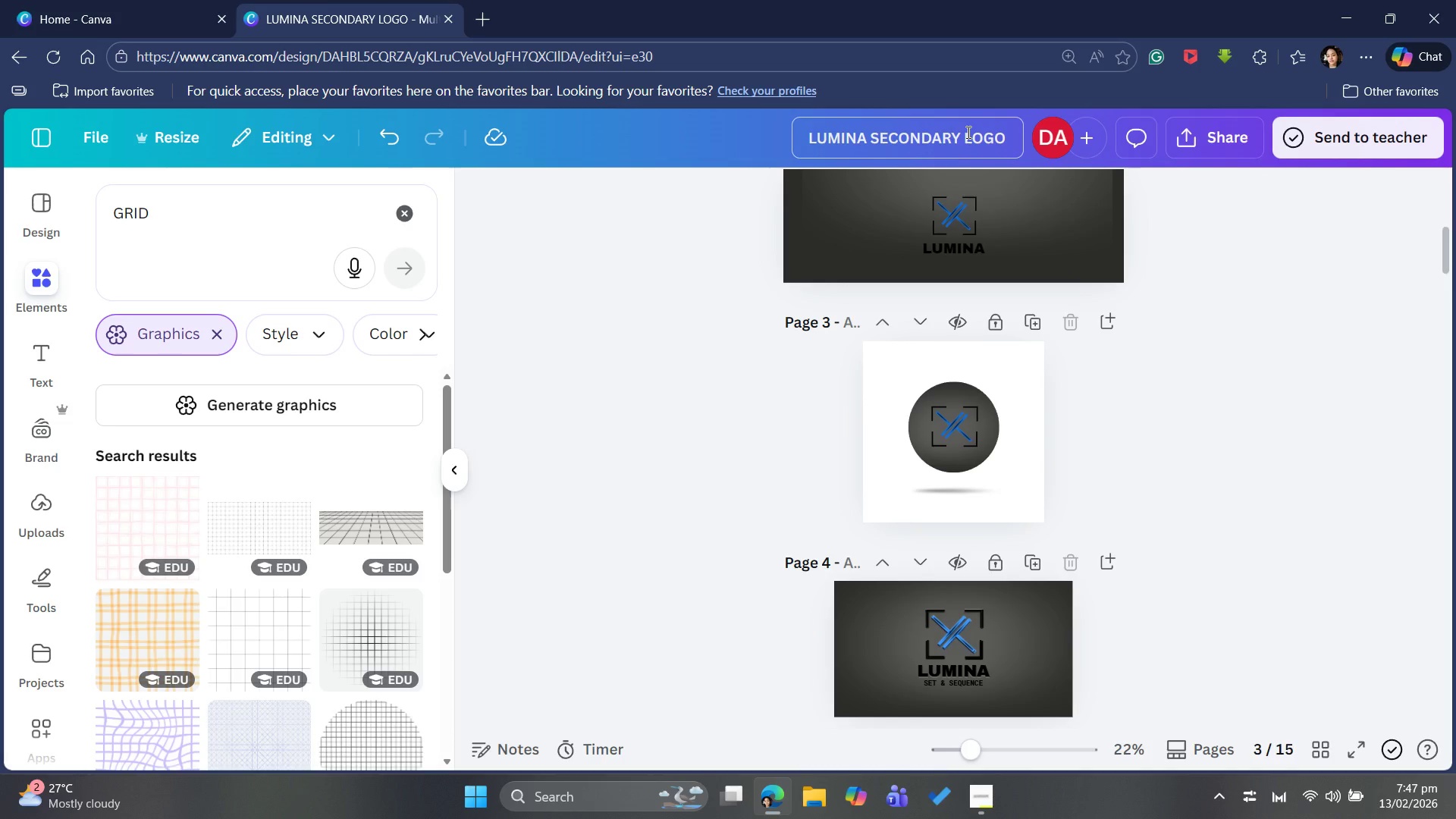 
key(Backspace)
 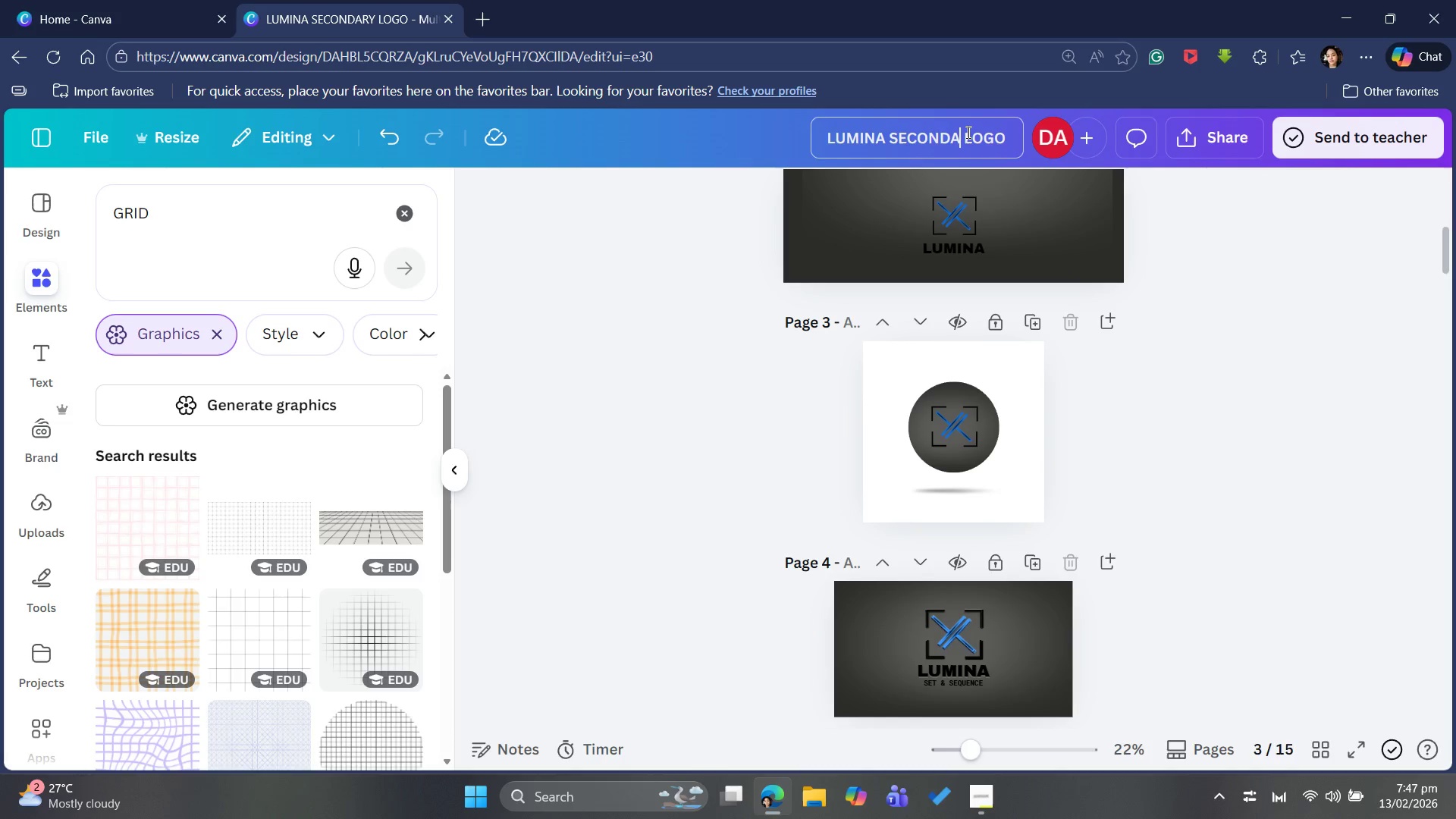 
key(Backspace)
 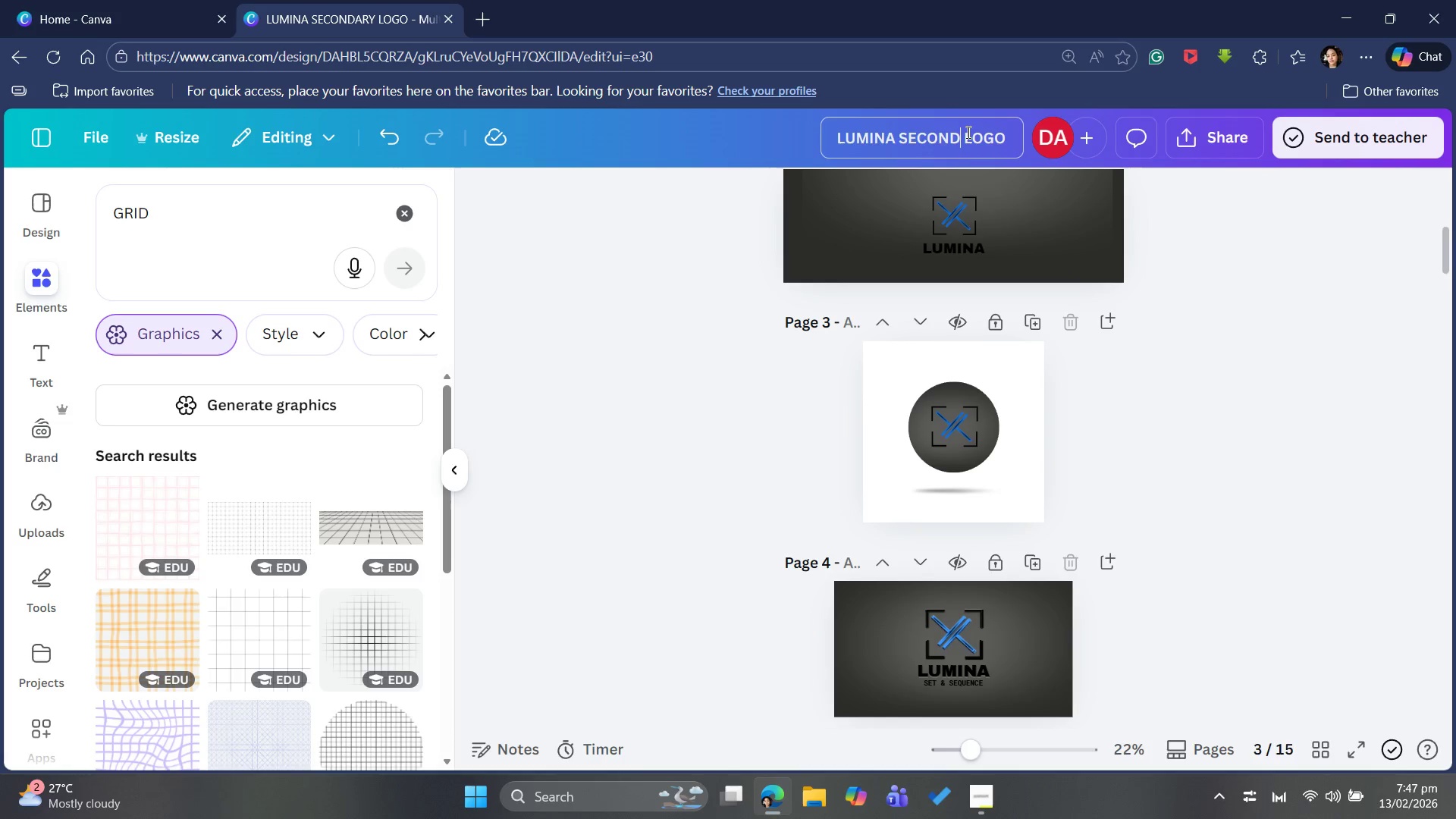 
key(Backspace)
 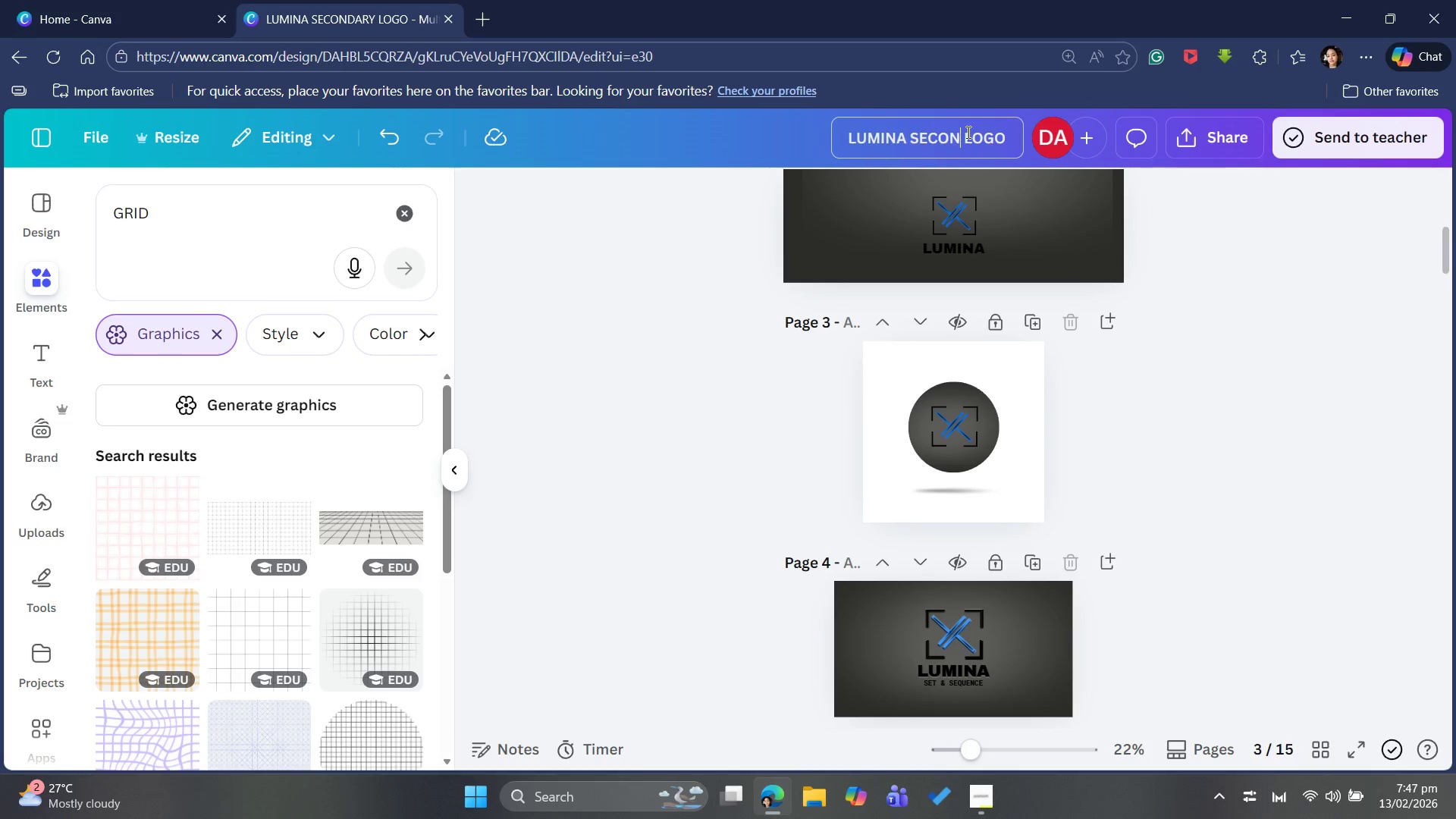 
key(Backspace)
 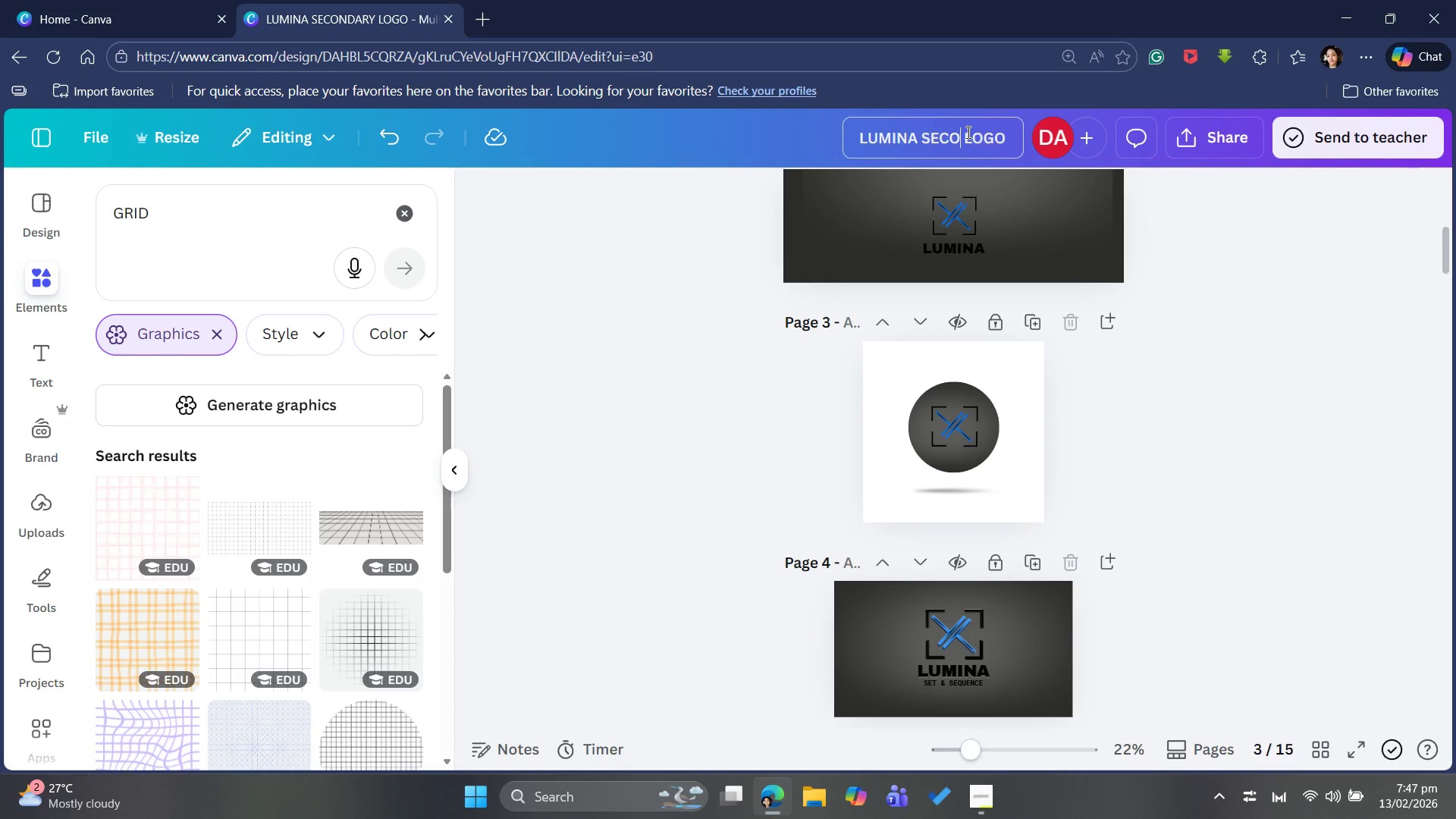 
key(Backspace)
 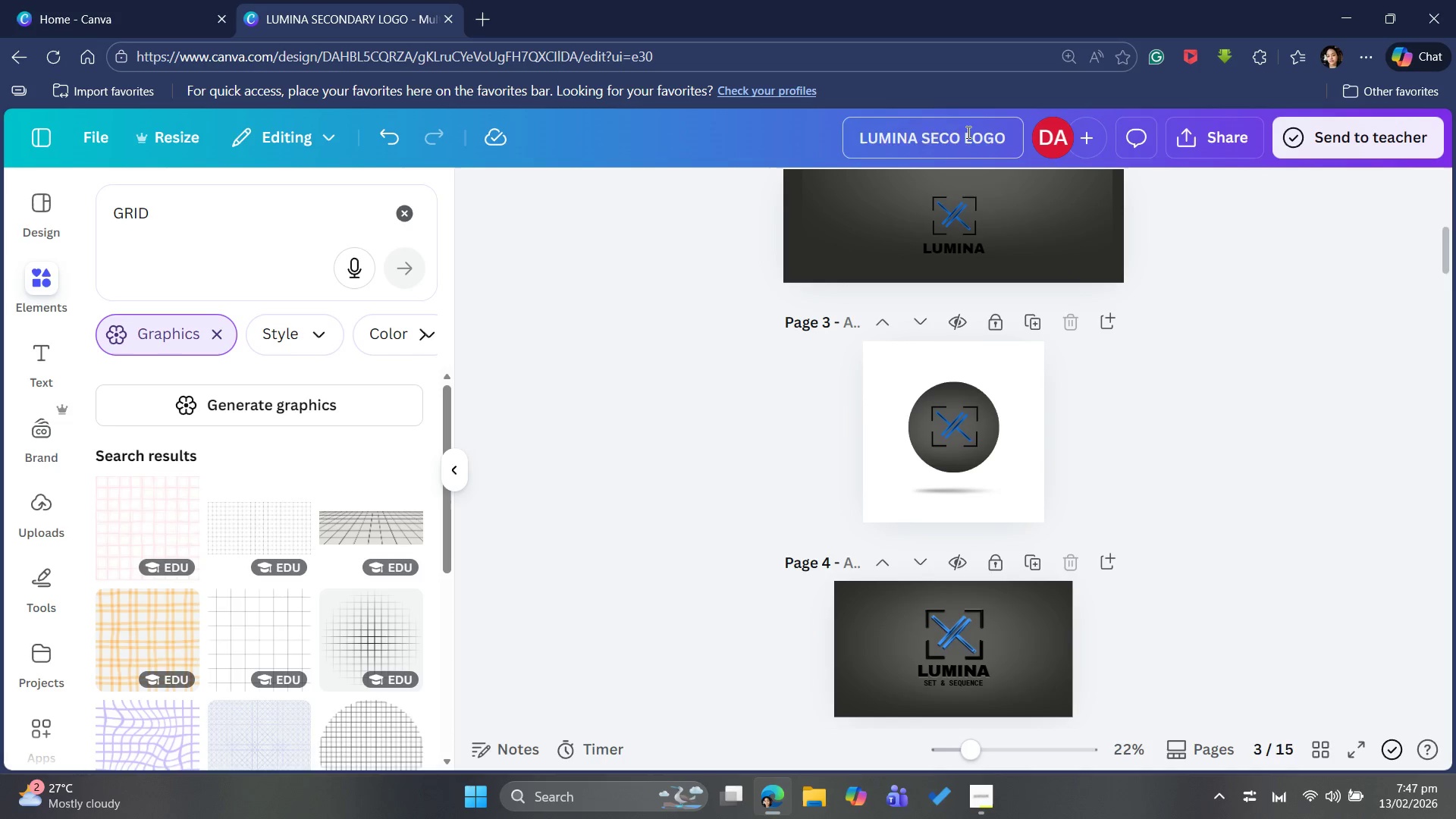 
key(Backspace)
 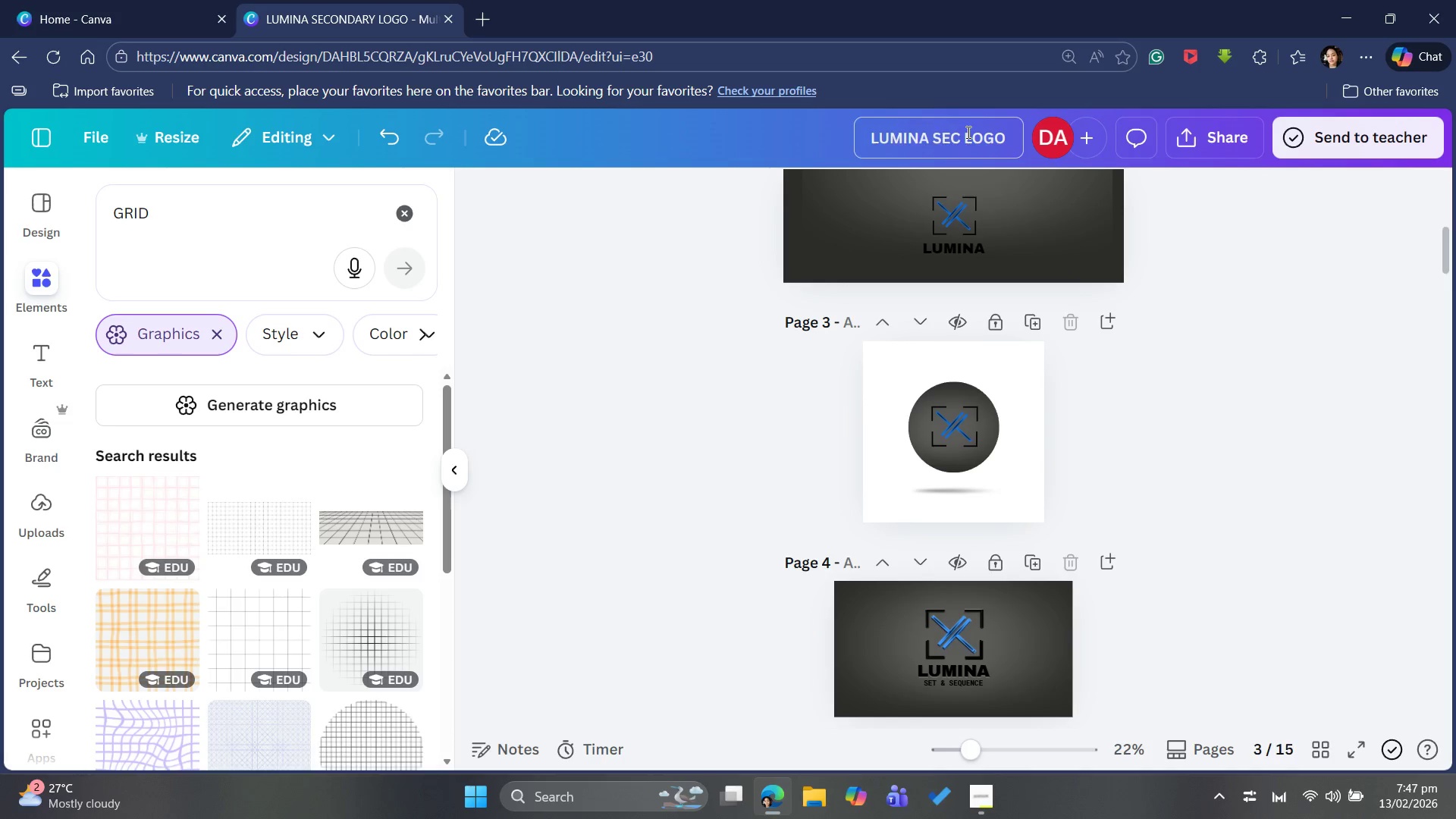 
key(Backspace)
 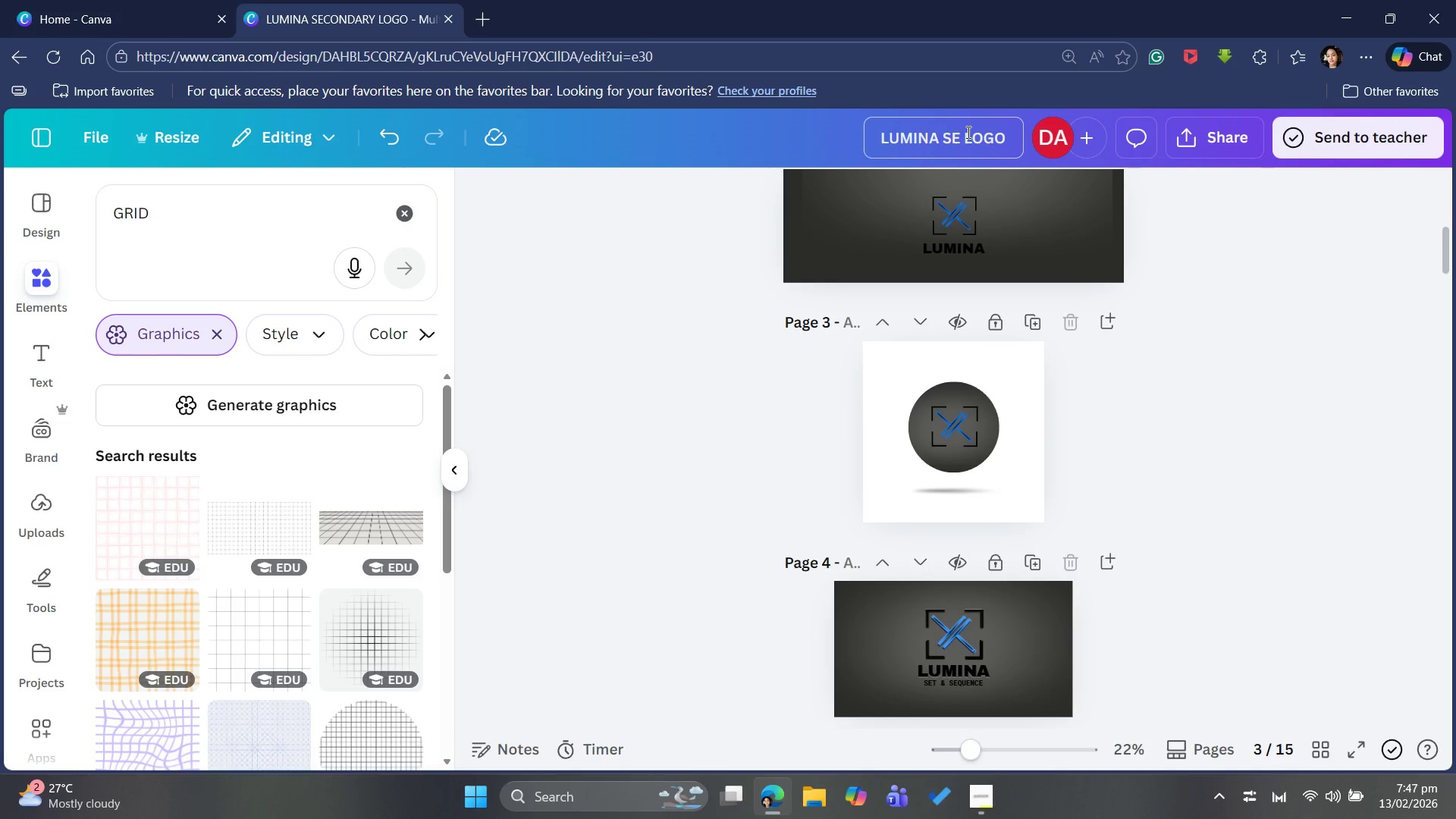 
key(Backspace)
 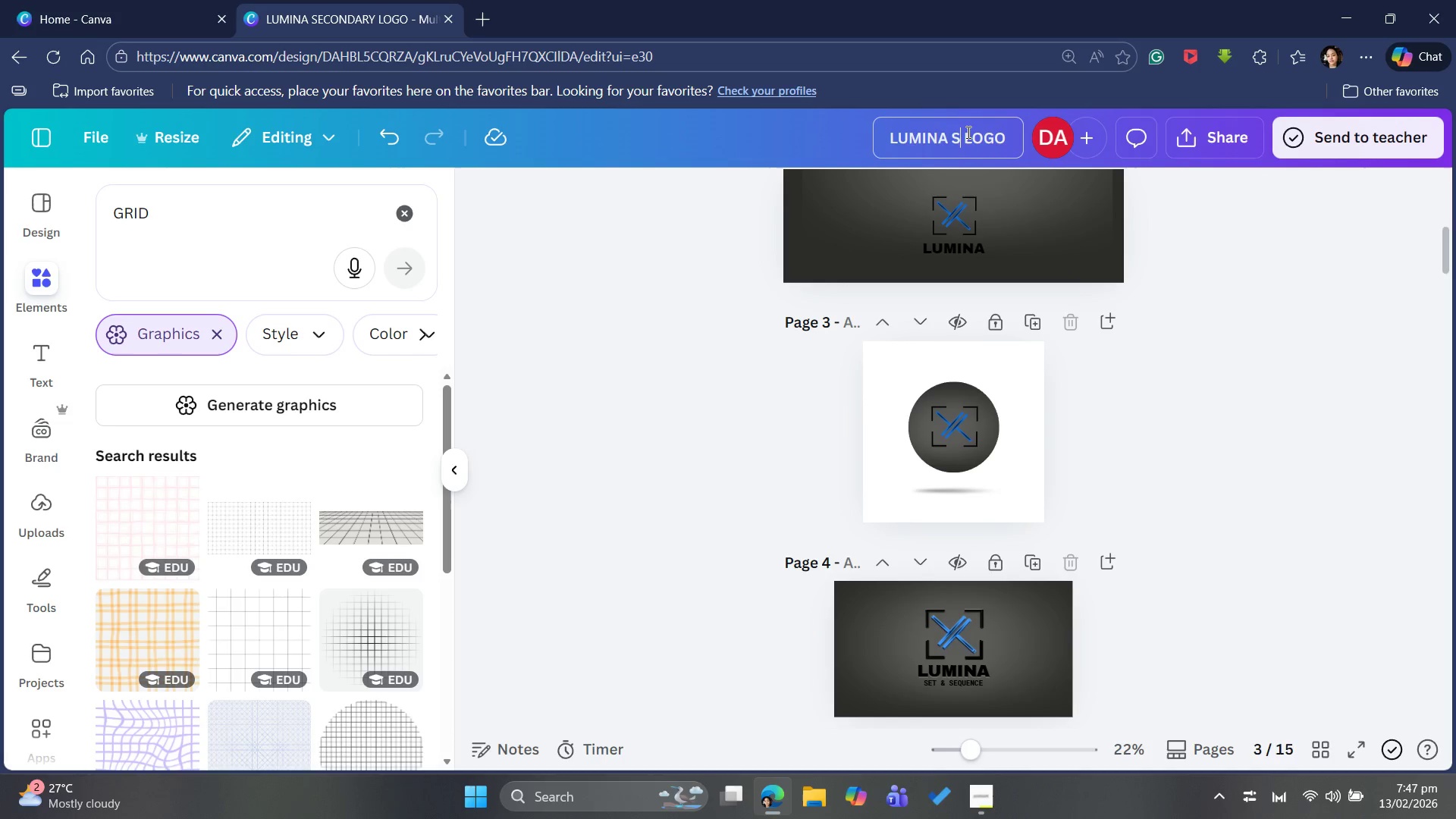 
key(Backspace)
 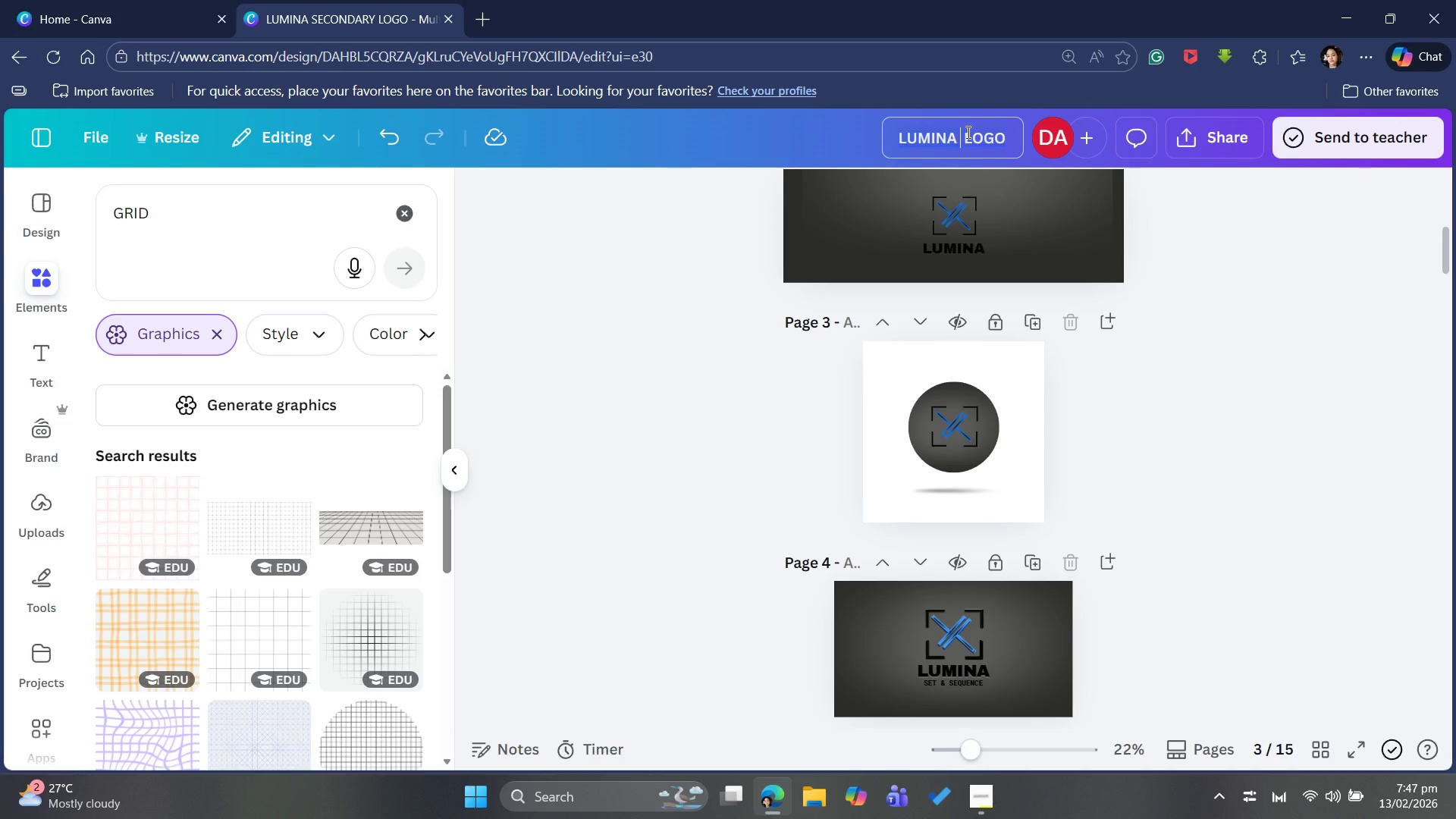 
type(CIRCULAR SUBMARK)
 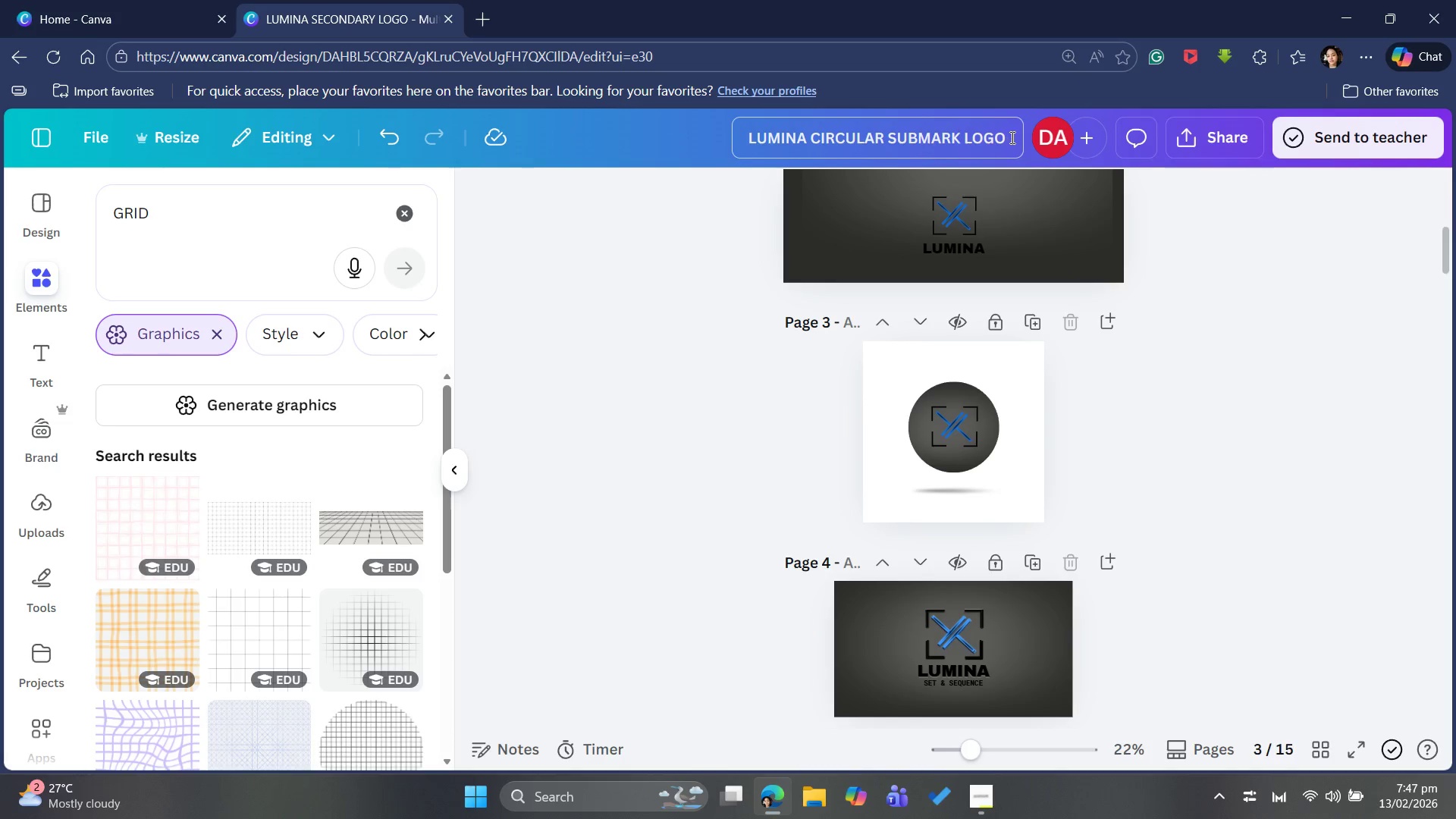 
key(Backspace)
 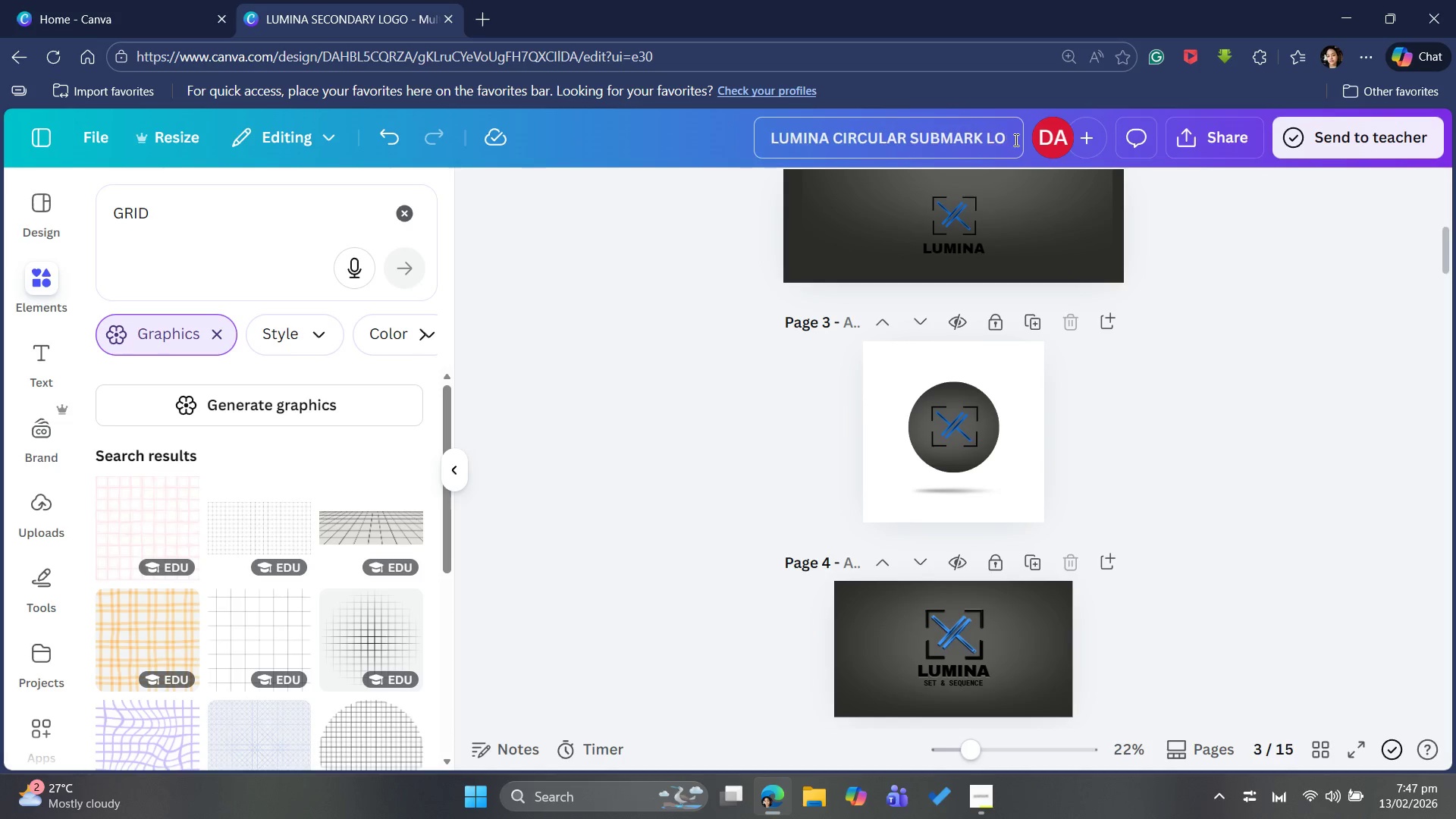 
key(Backspace)
 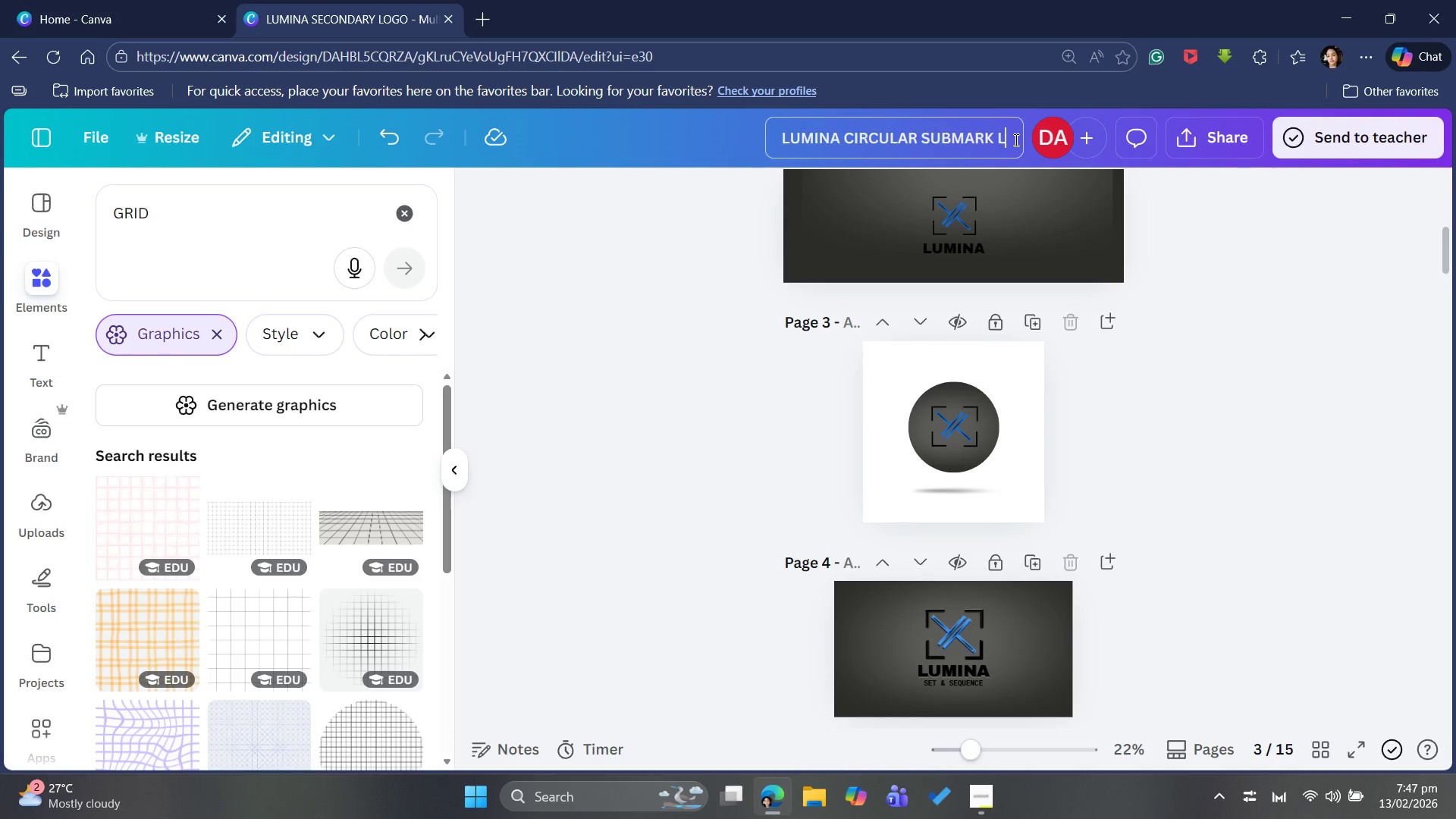 
key(Backspace)
 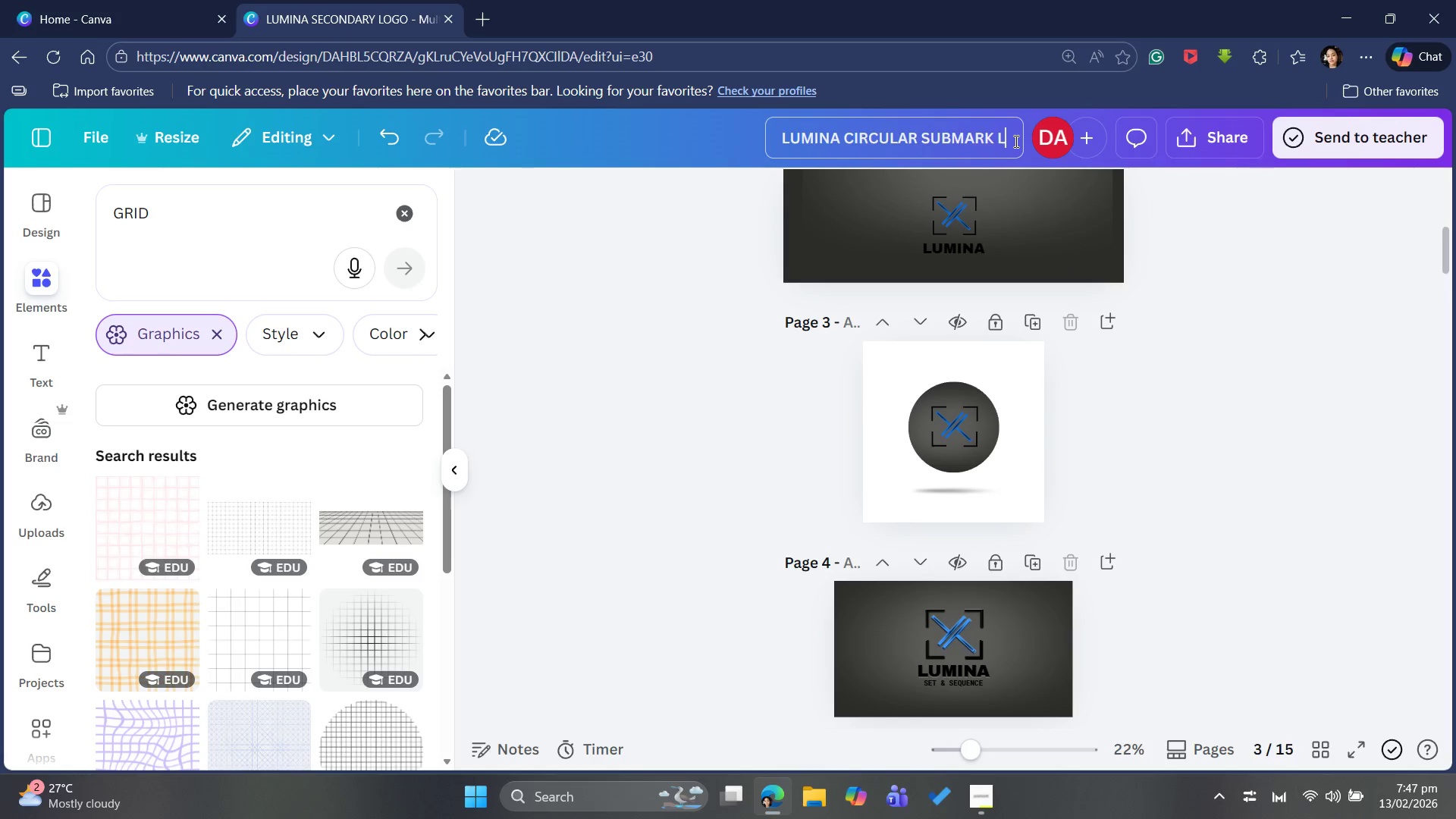 
key(Backspace)
 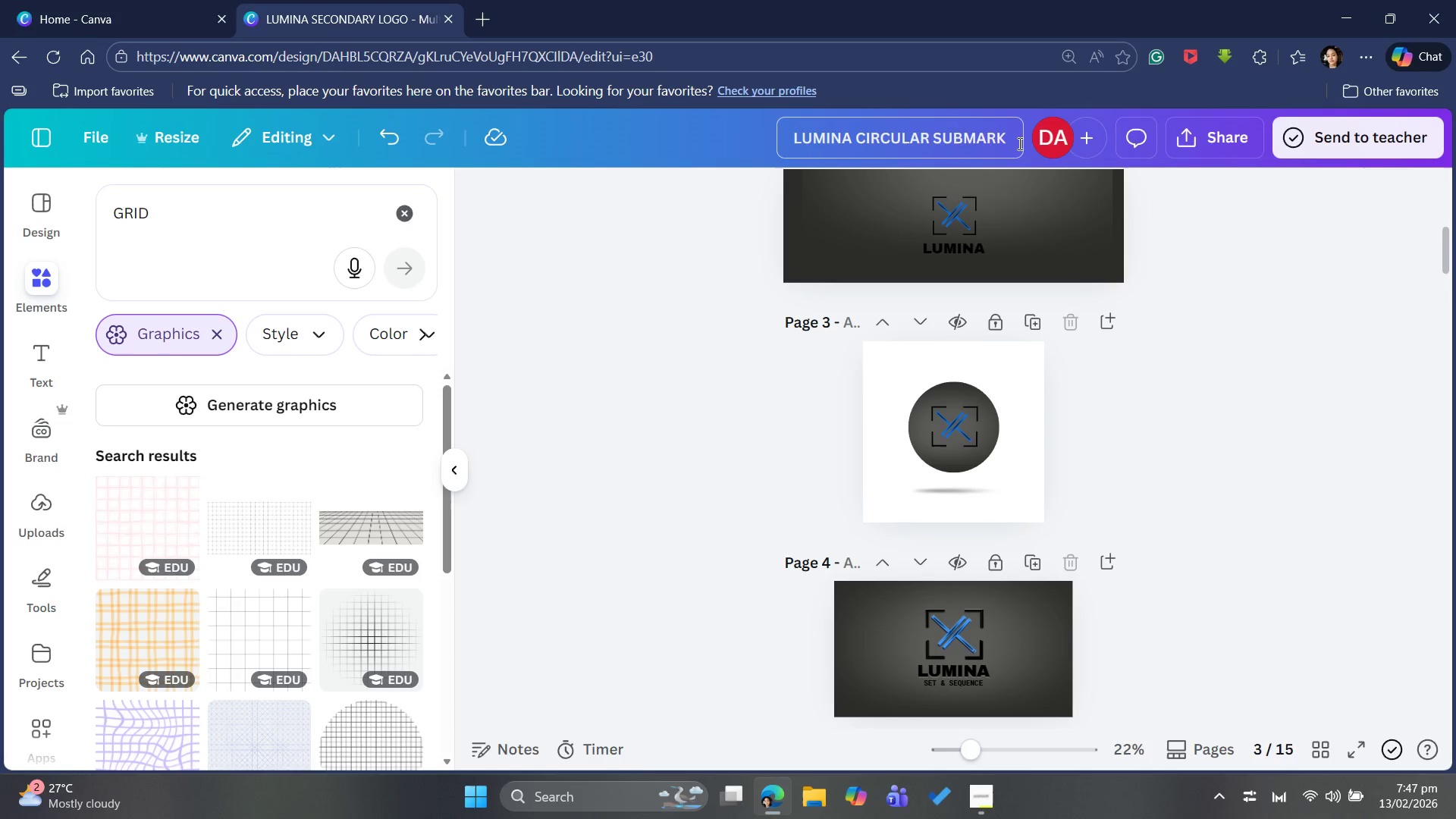 
key(Backspace)
 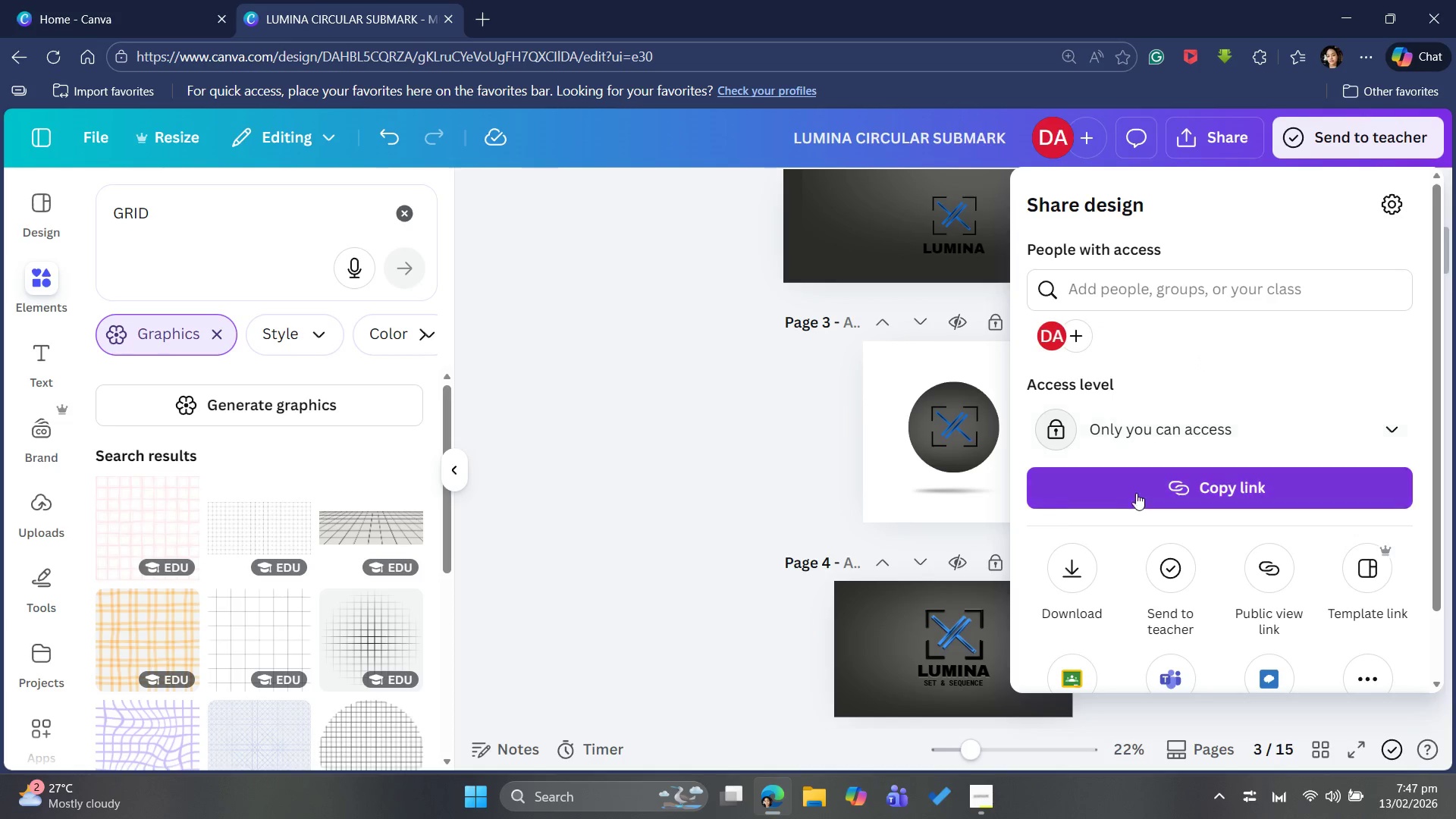 
left_click([1083, 570])
 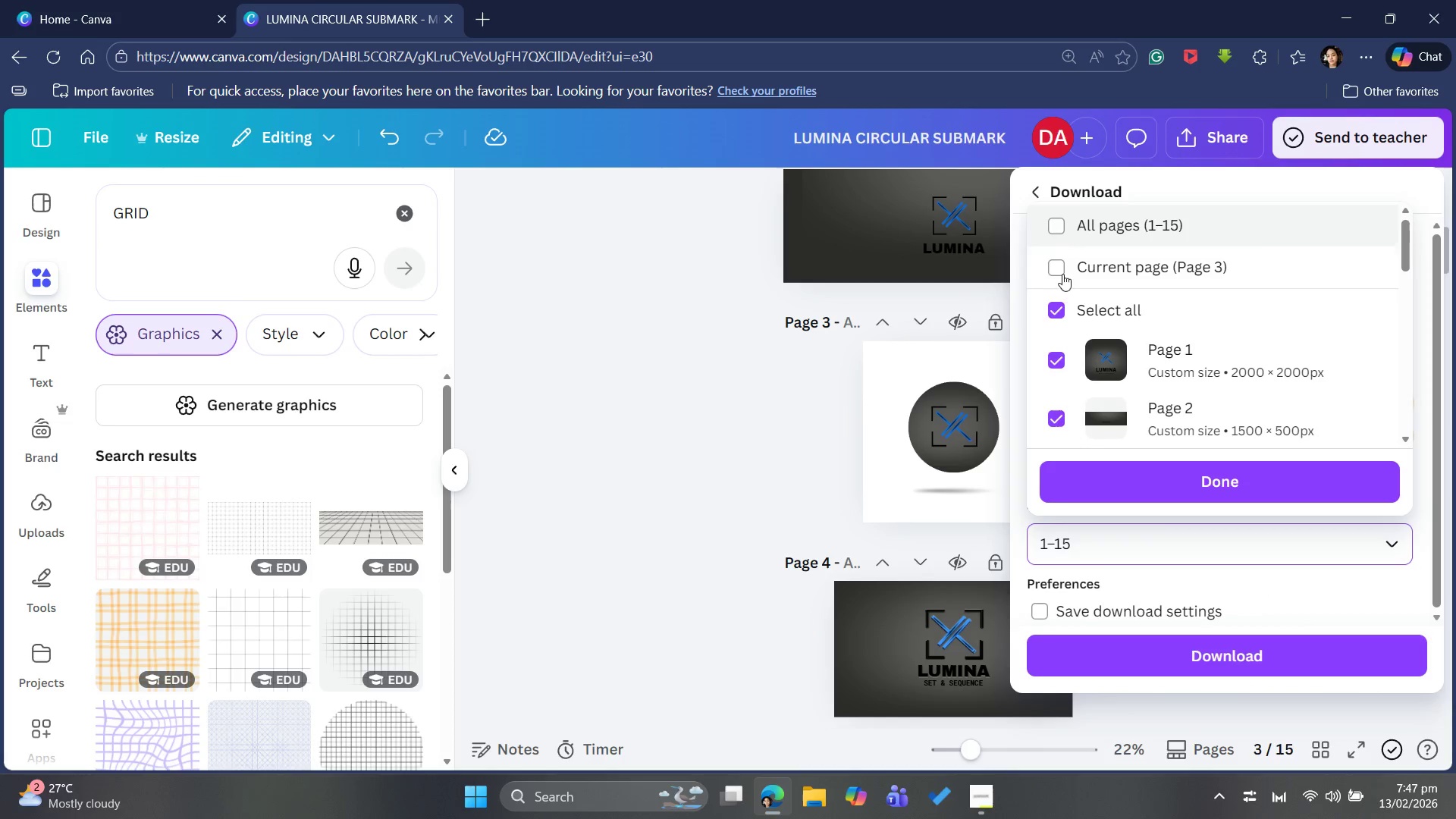 
left_click([1062, 270])
 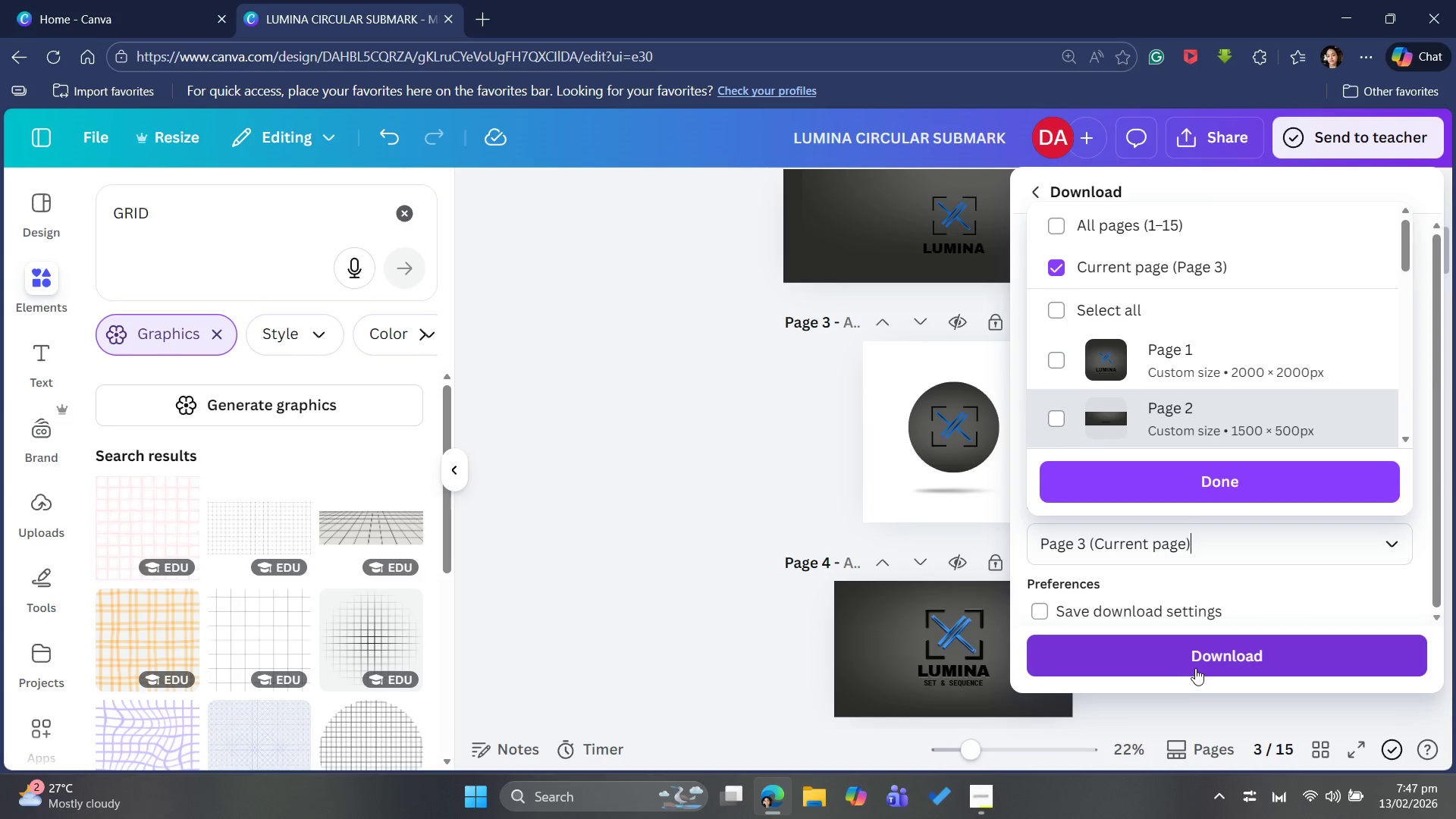 
left_click([1198, 662])
 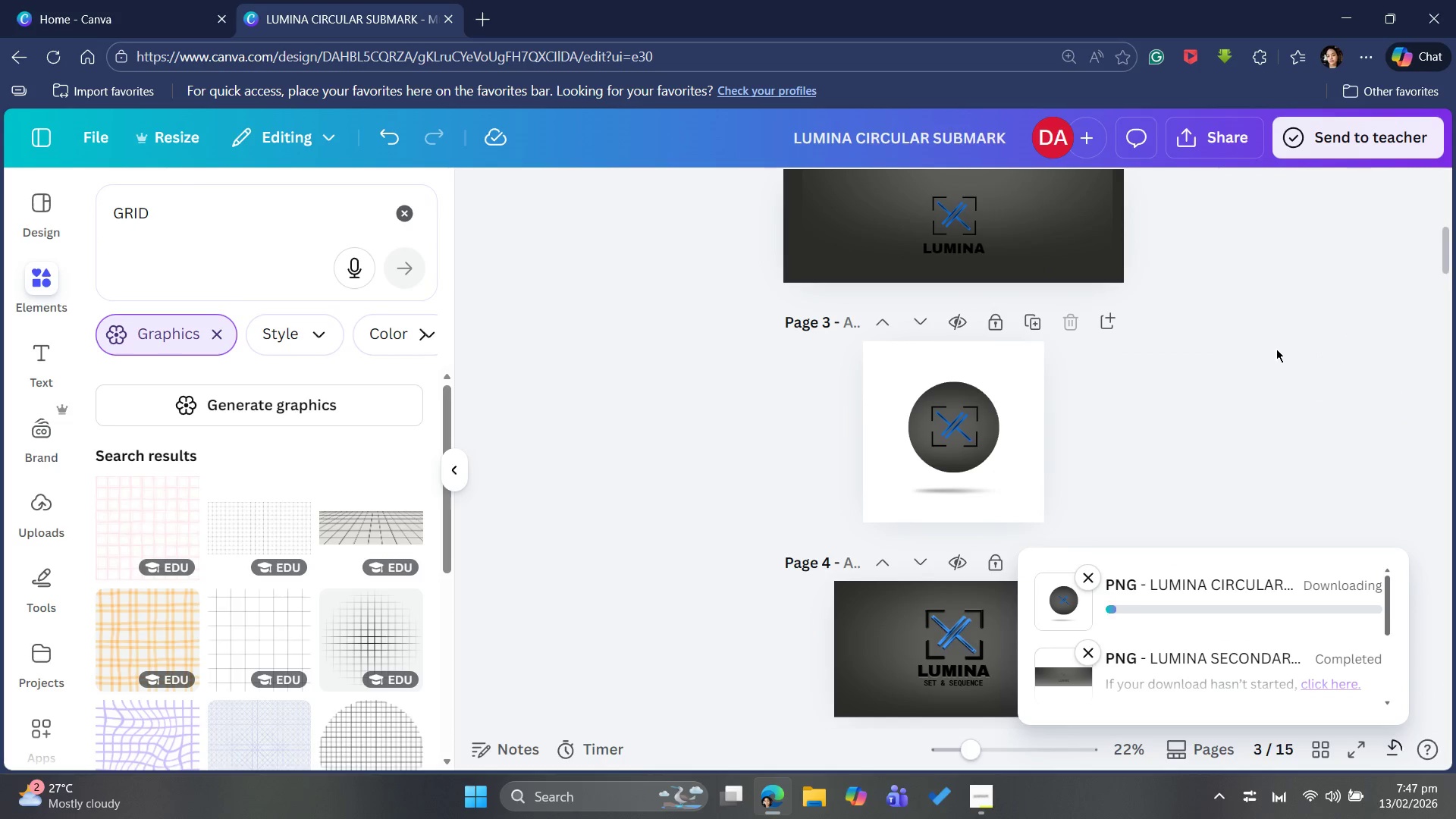 
scroll: coordinate [1275, 363], scroll_direction: down, amount: 2.0
 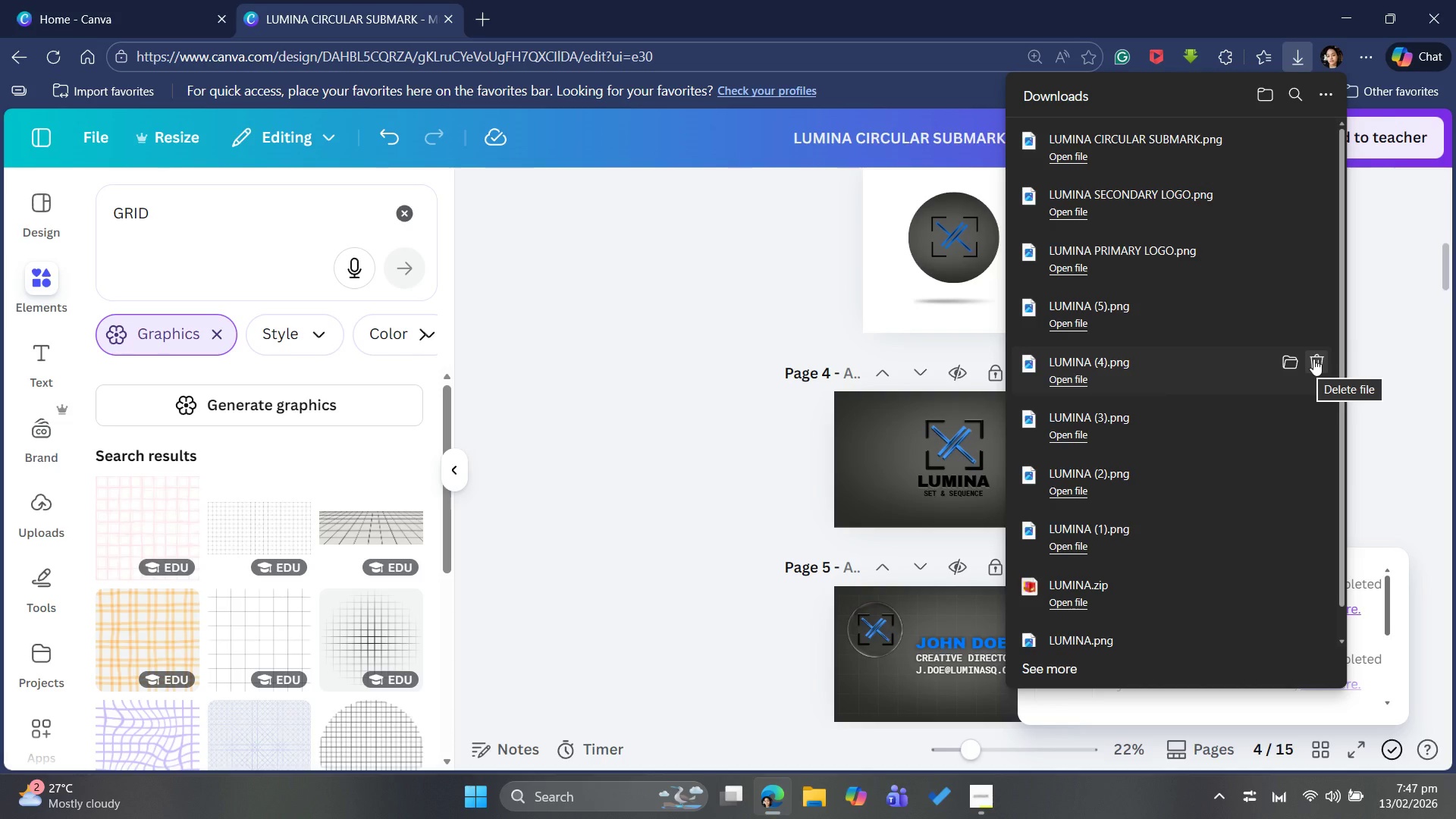 
wait(6.9)
 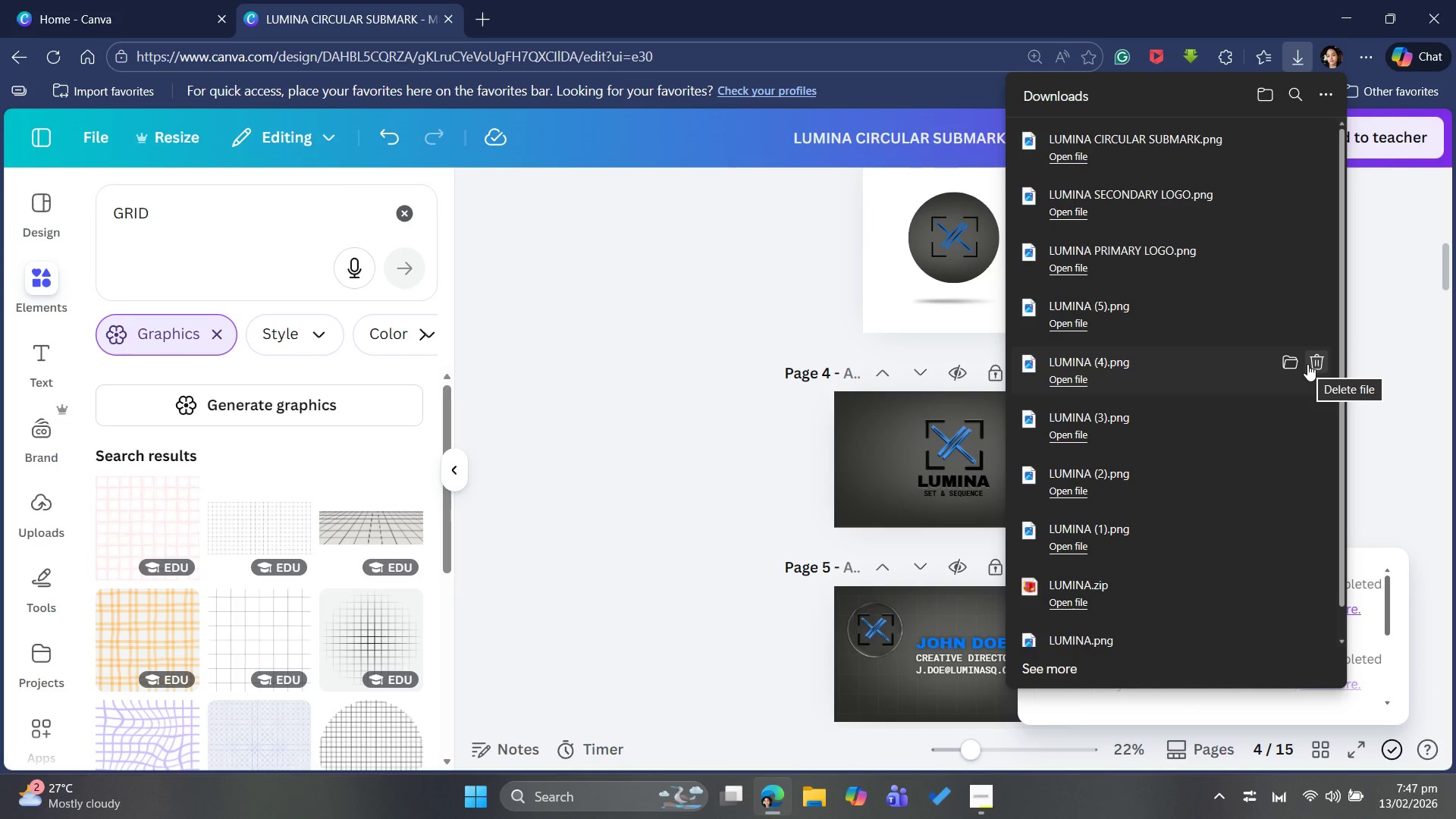 
left_click([1375, 315])
 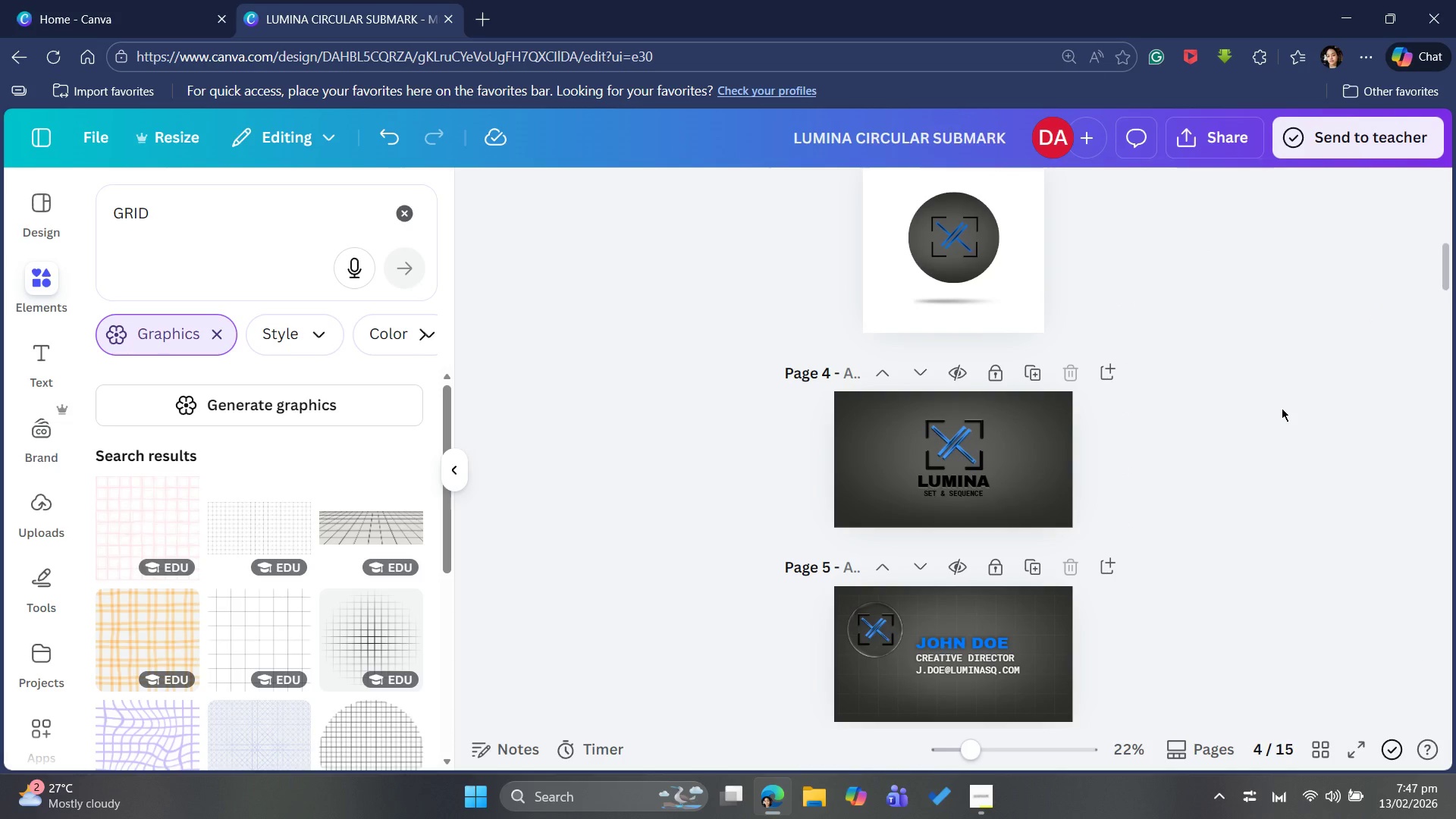 
wait(7.67)
 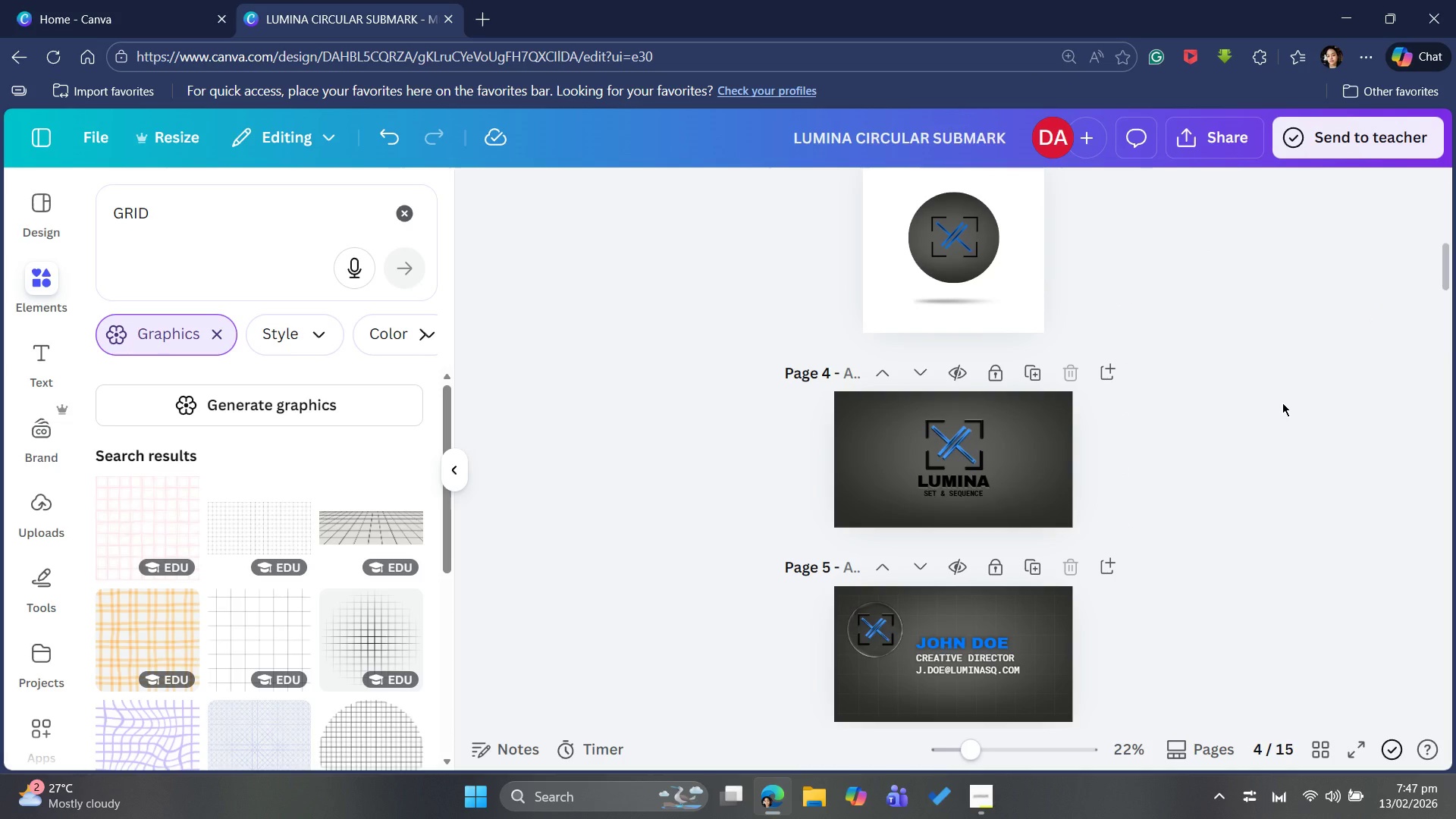 
scroll: coordinate [1282, 408], scroll_direction: down, amount: 1.0
 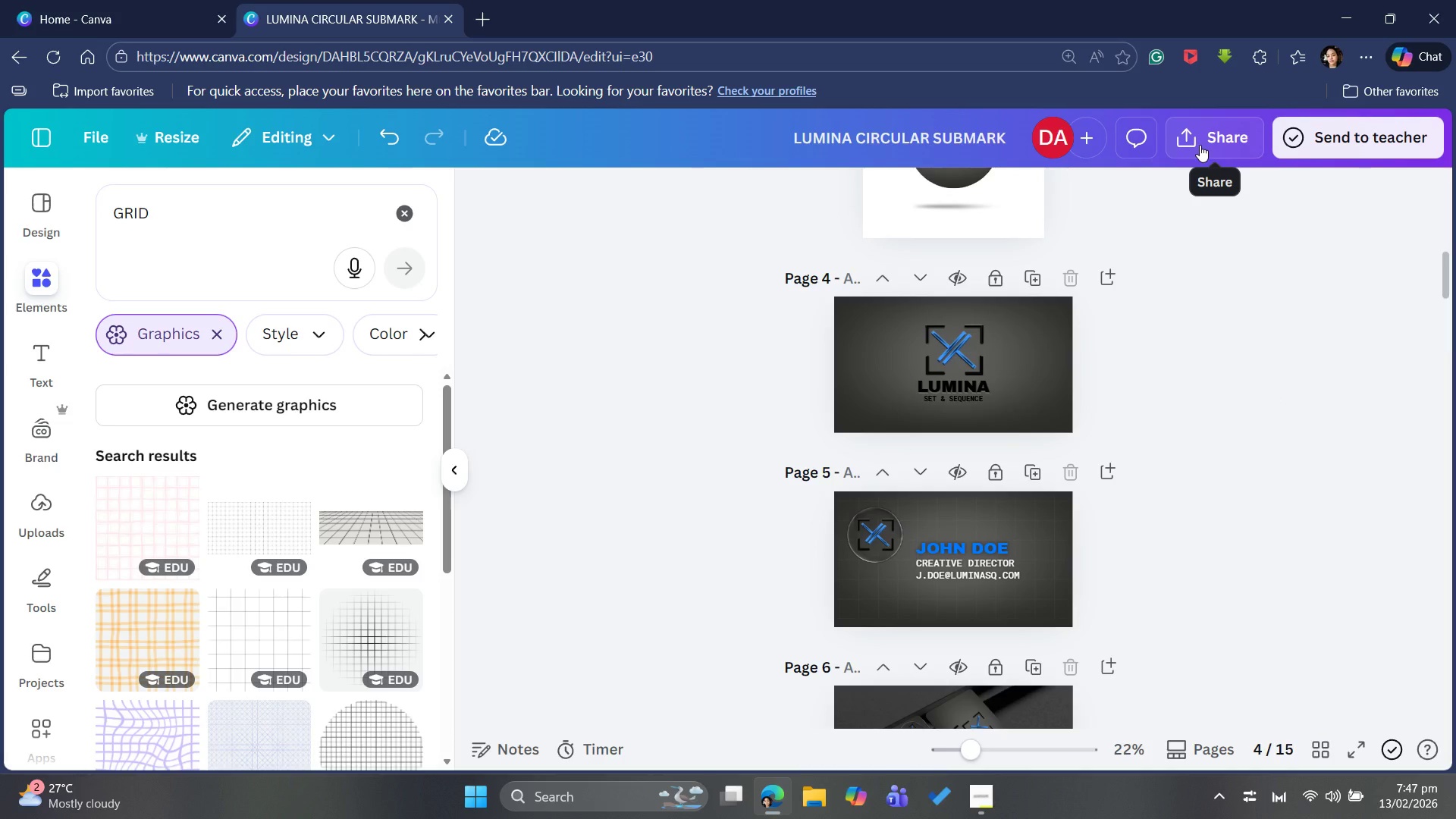 
left_click([1200, 145])
 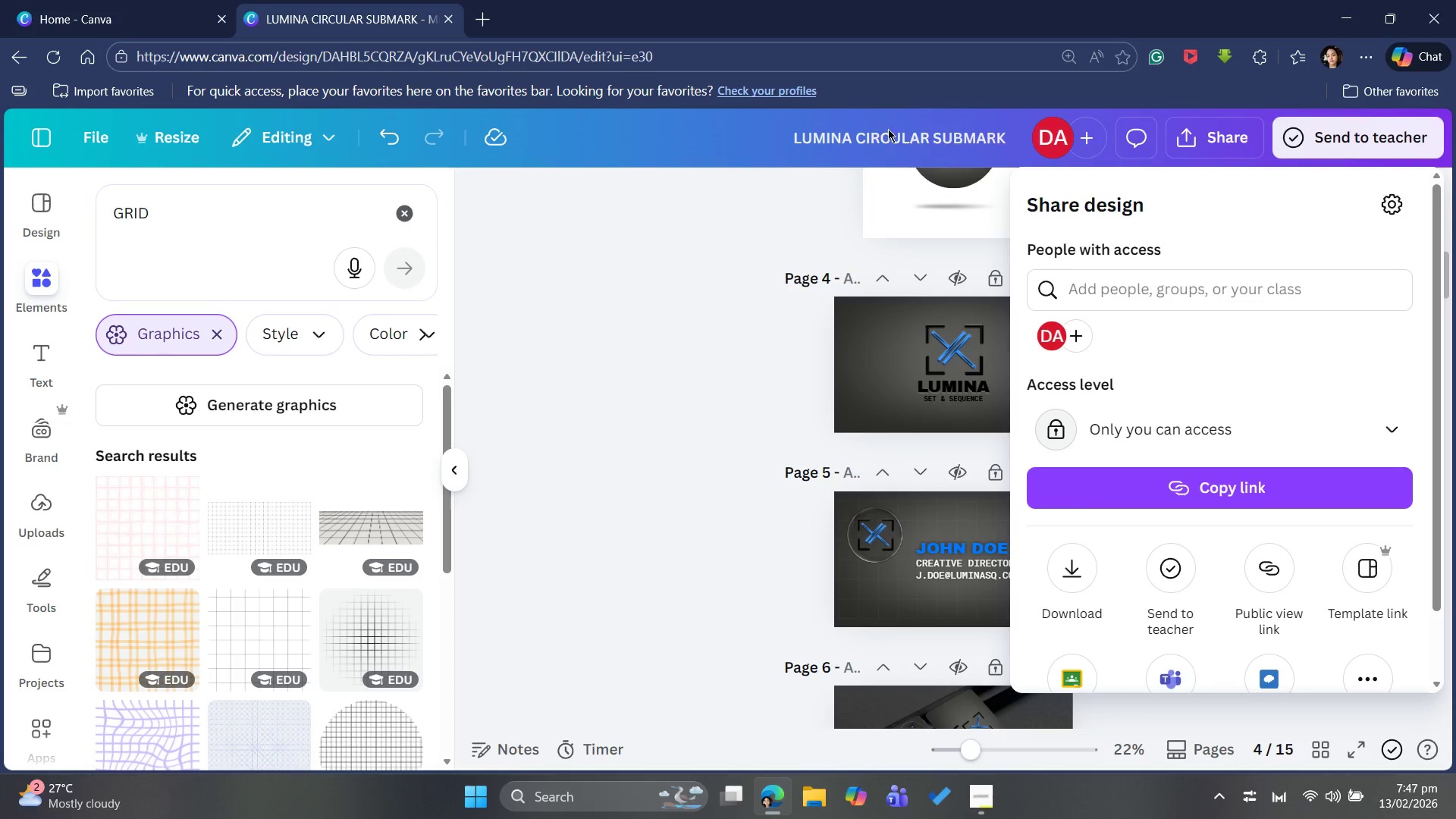 
left_click([930, 133])
 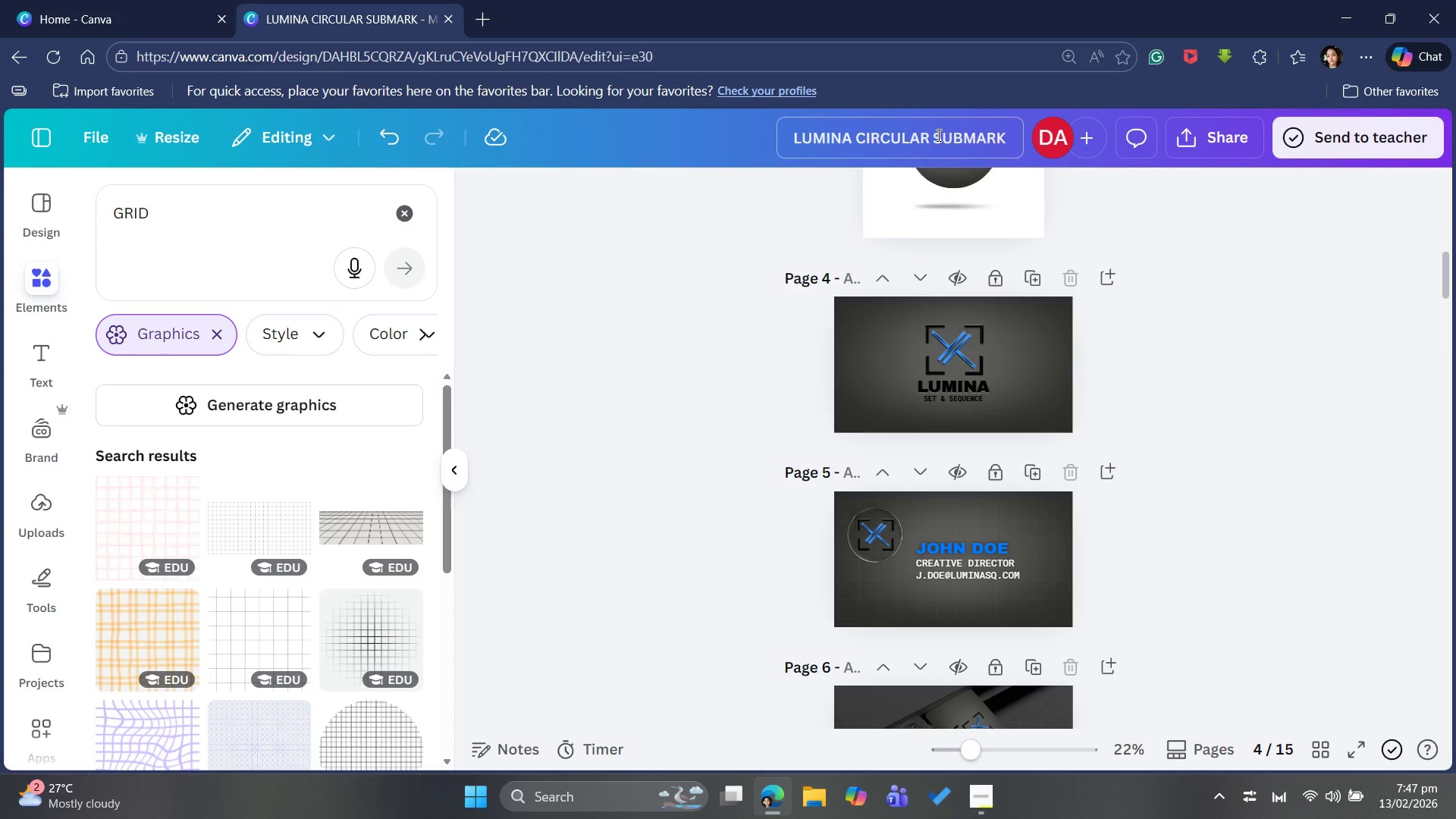 
left_click([937, 135])
 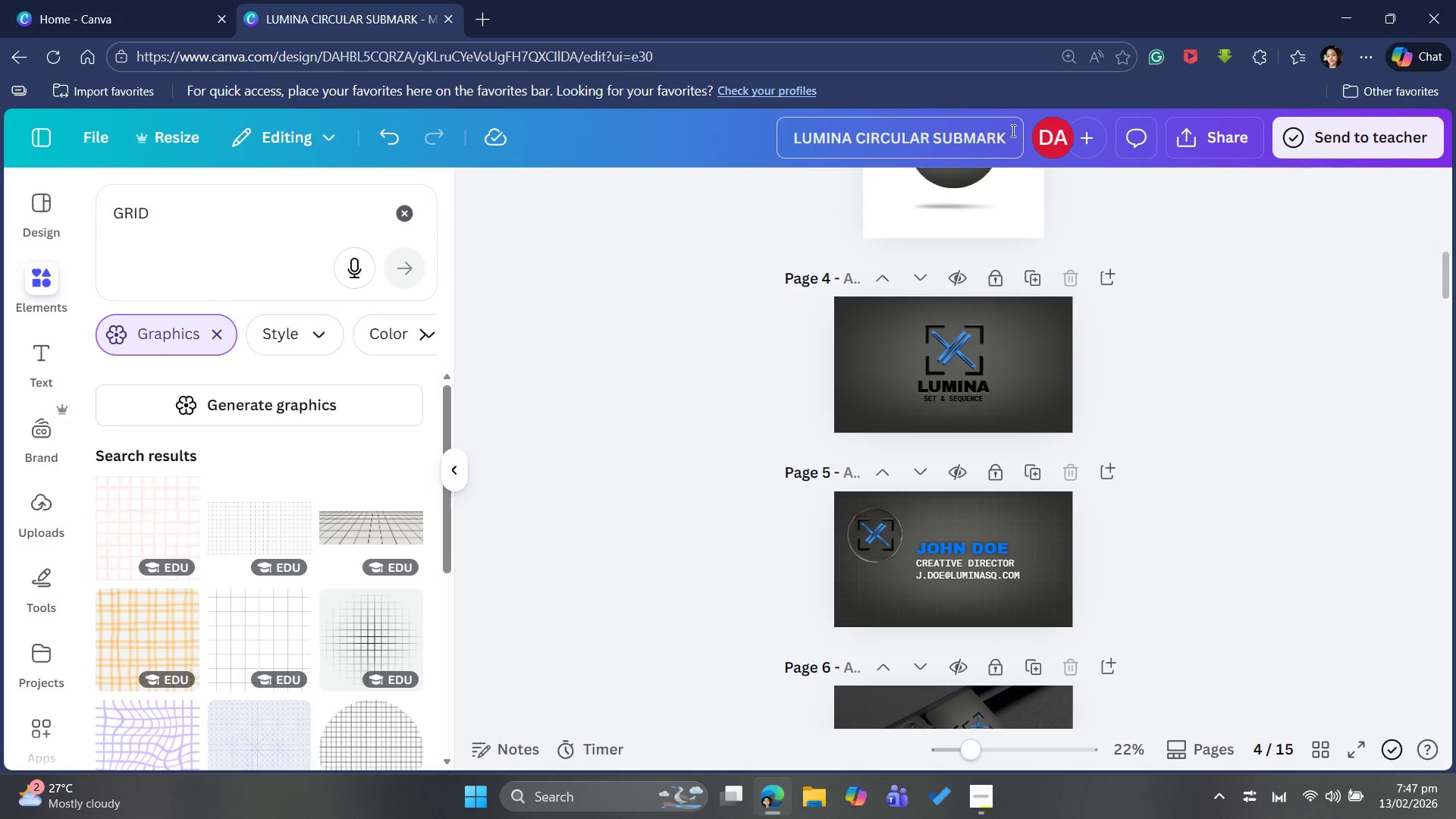 
left_click([1006, 130])
 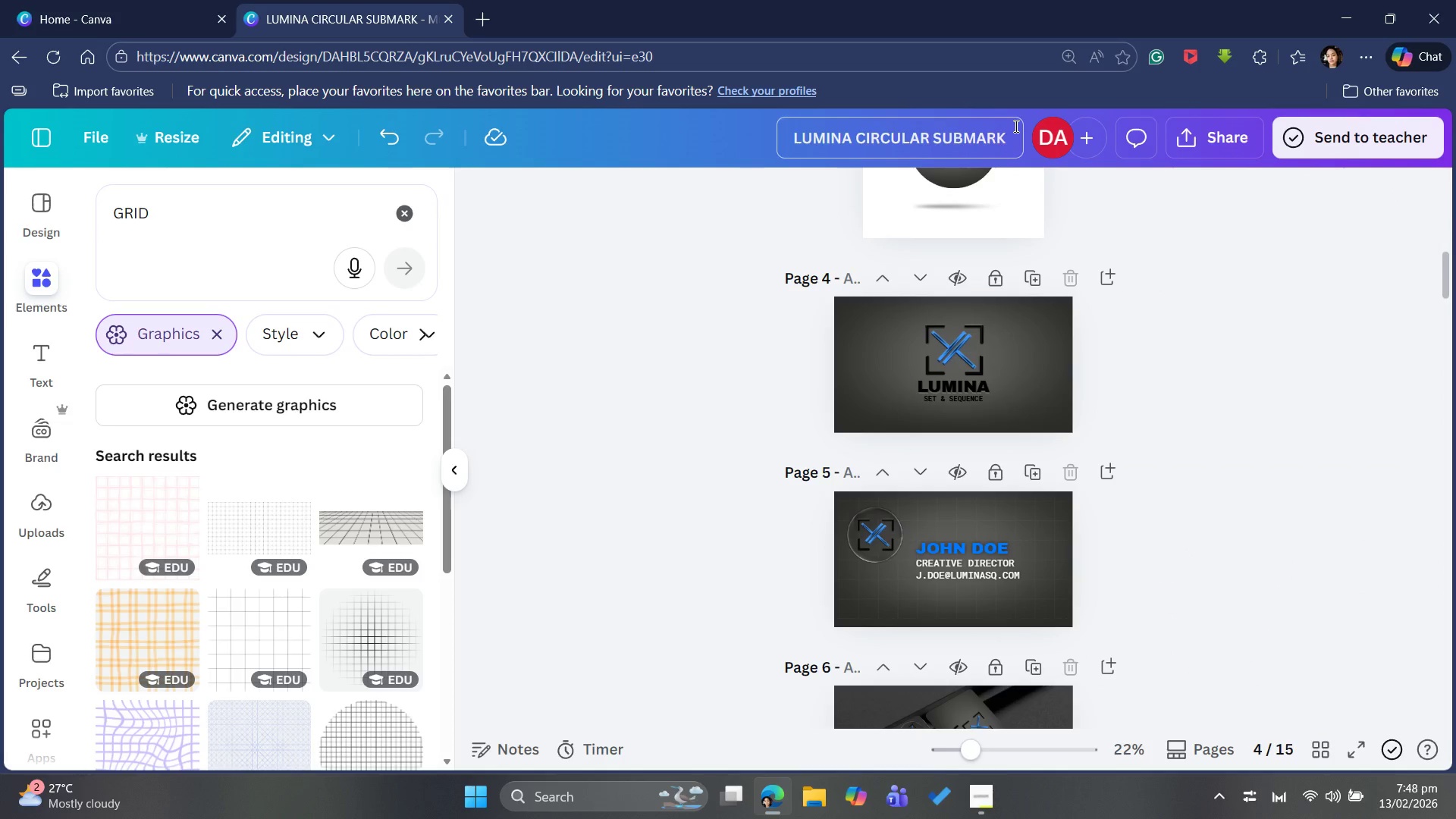 
hold_key(key=Backspace, duration=0.75)
 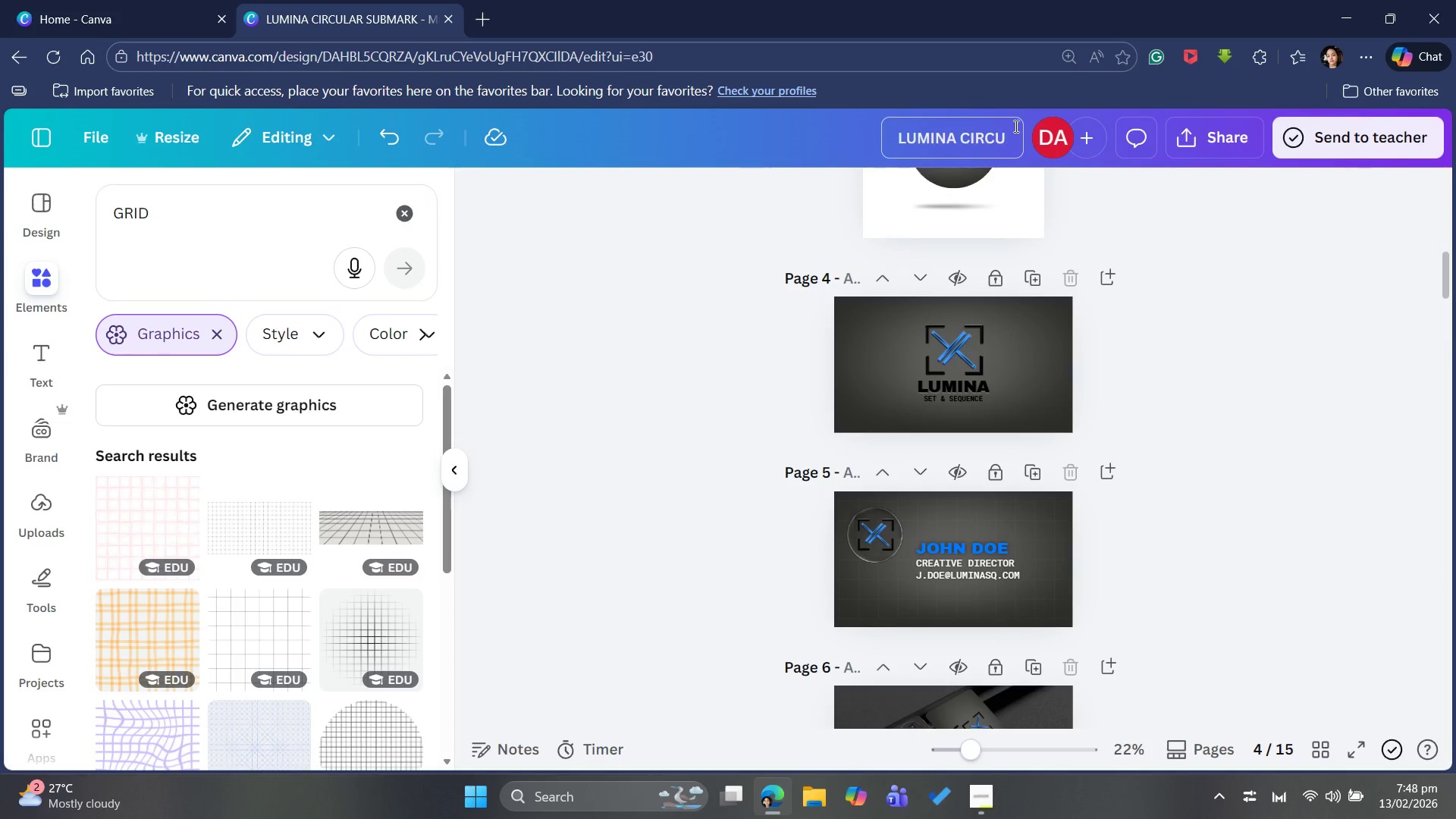 
key(Backspace)
key(Backspace)
key(Backspace)
key(Backspace)
key(Backspace)
key(Backspace)
type(BUSINR)
key(Backspace)
type(ESS CARD (FRONT))
 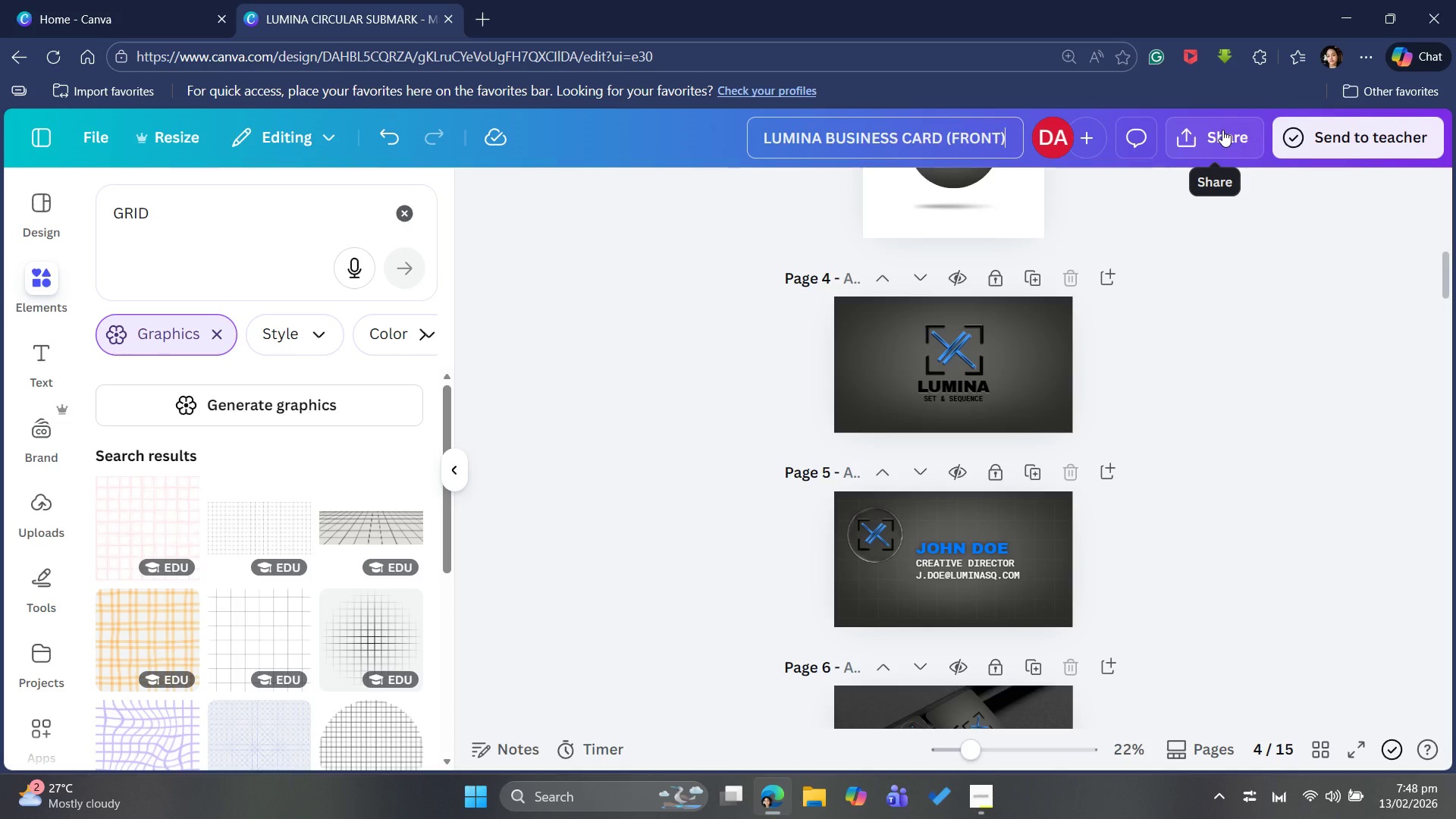 
left_click([1222, 130])
 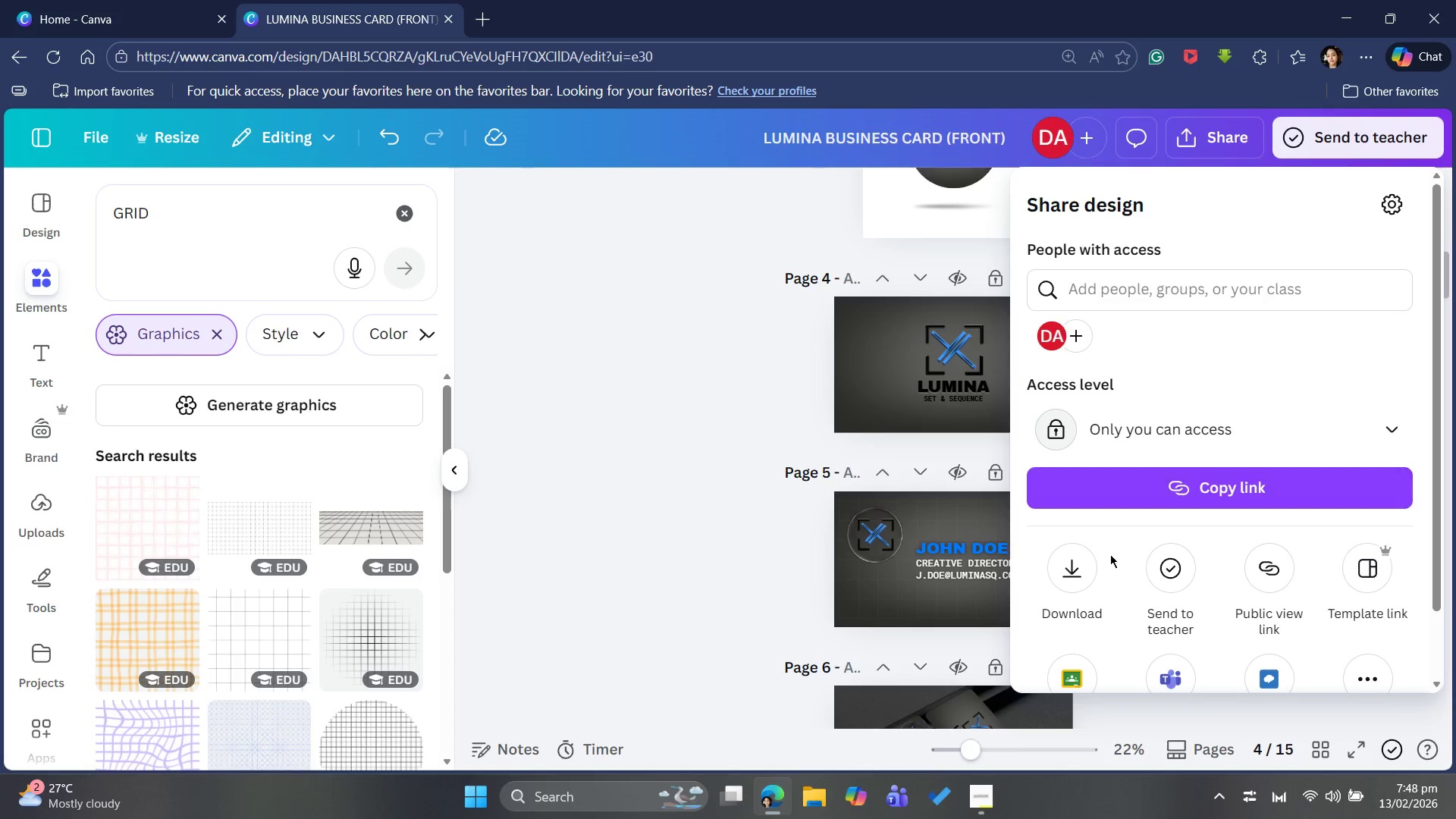 
left_click([1081, 579])
 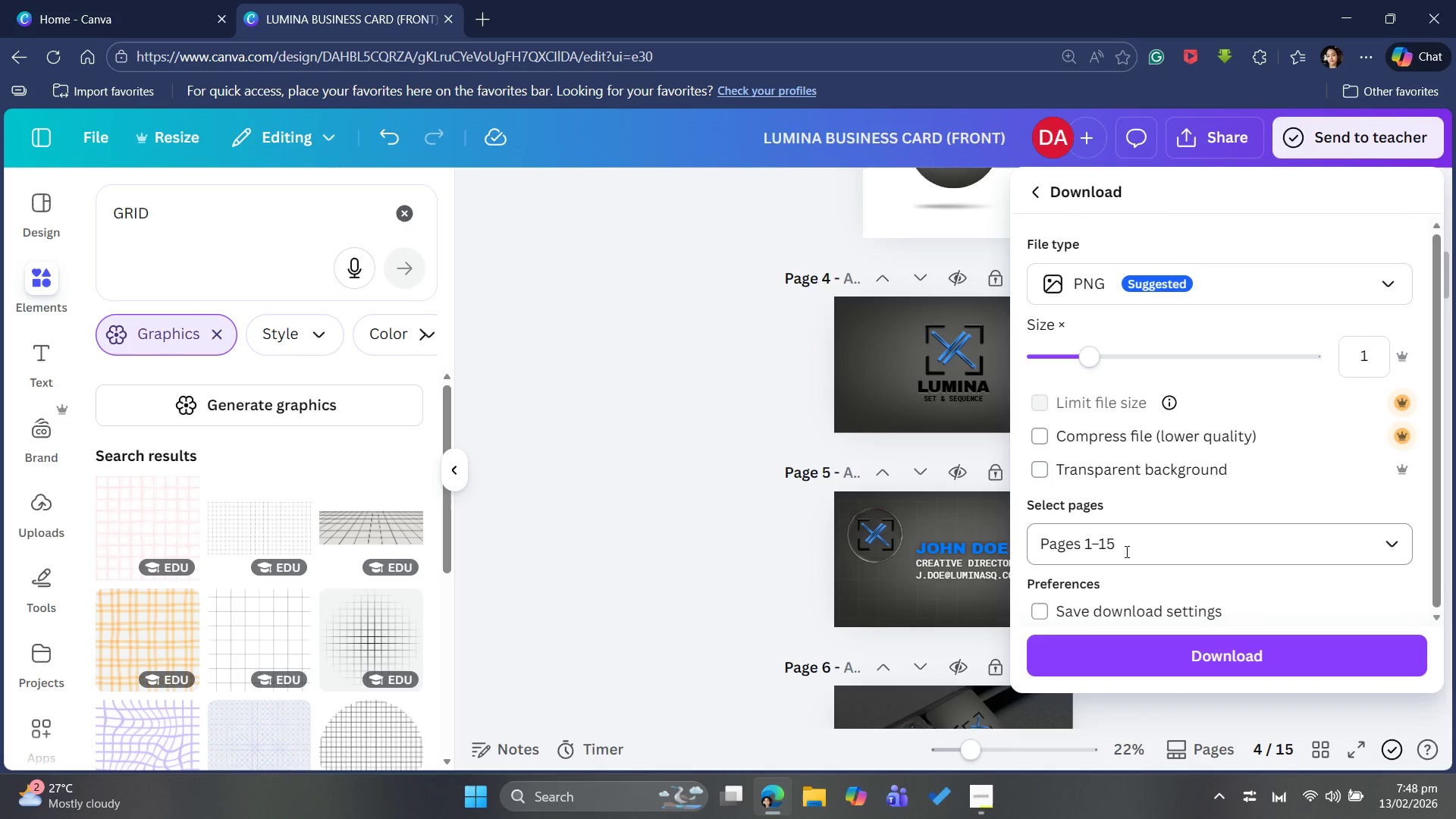 
left_click([1125, 551])
 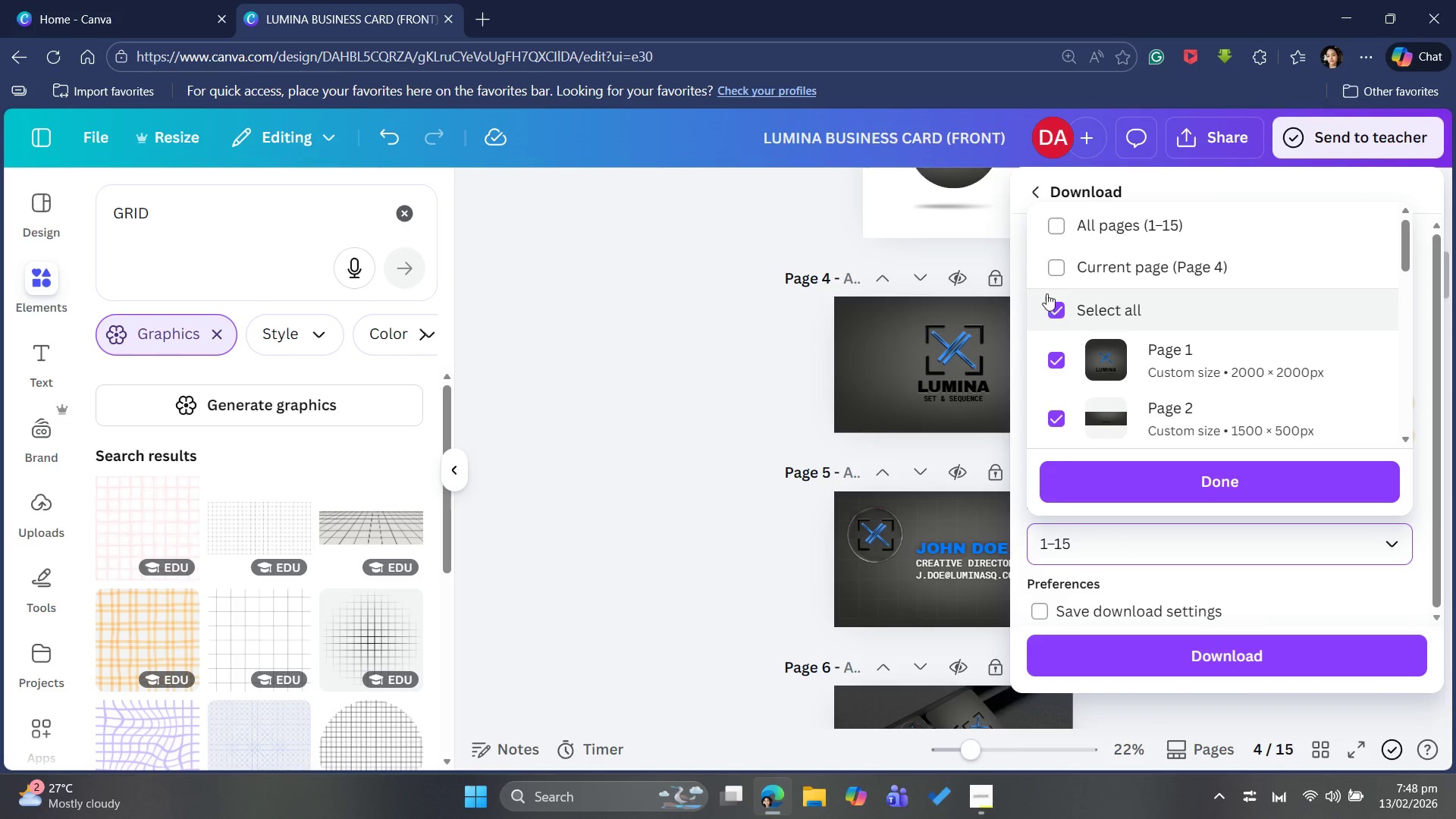 
left_click([1054, 275])
 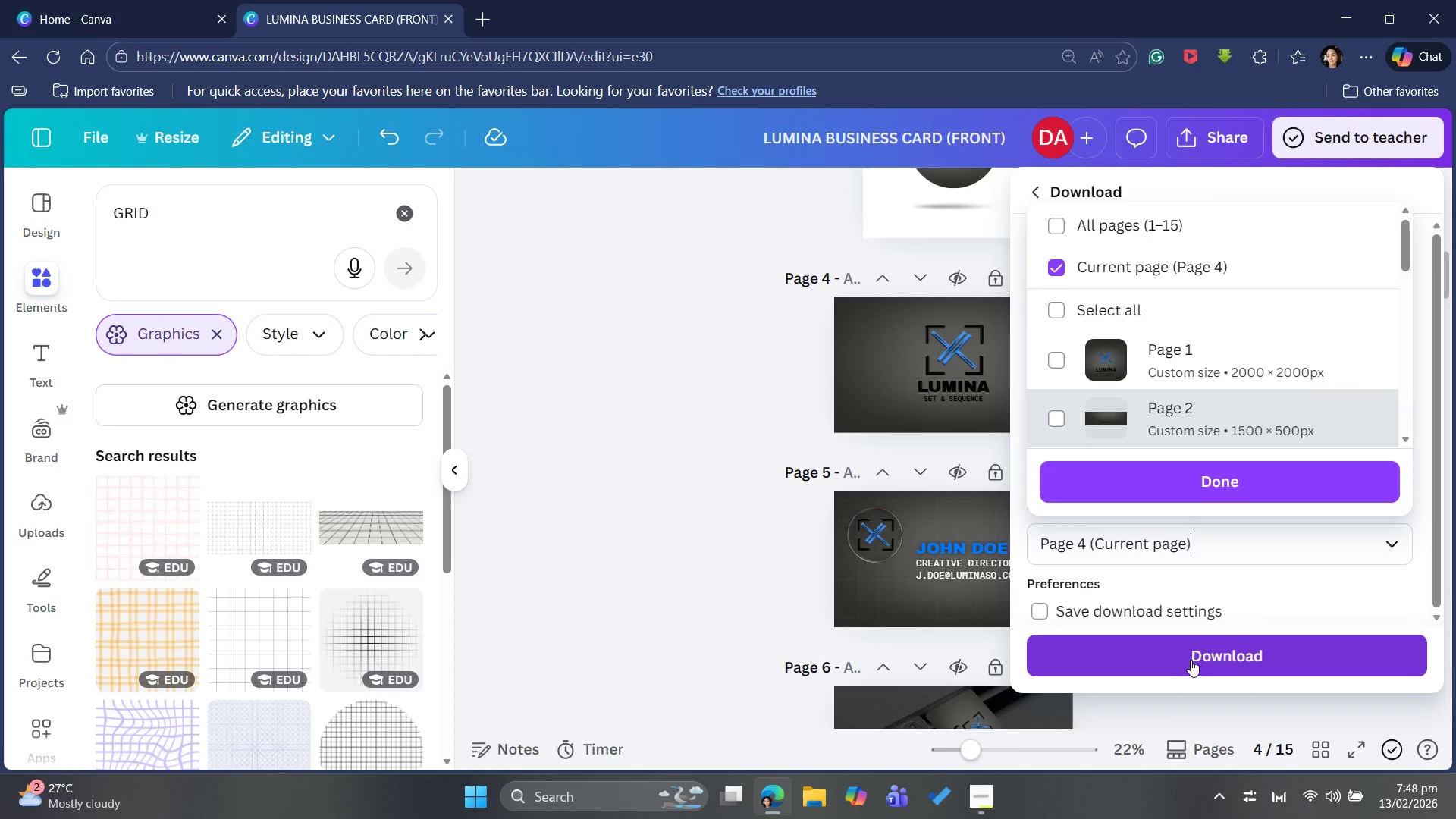 
left_click([1189, 660])
 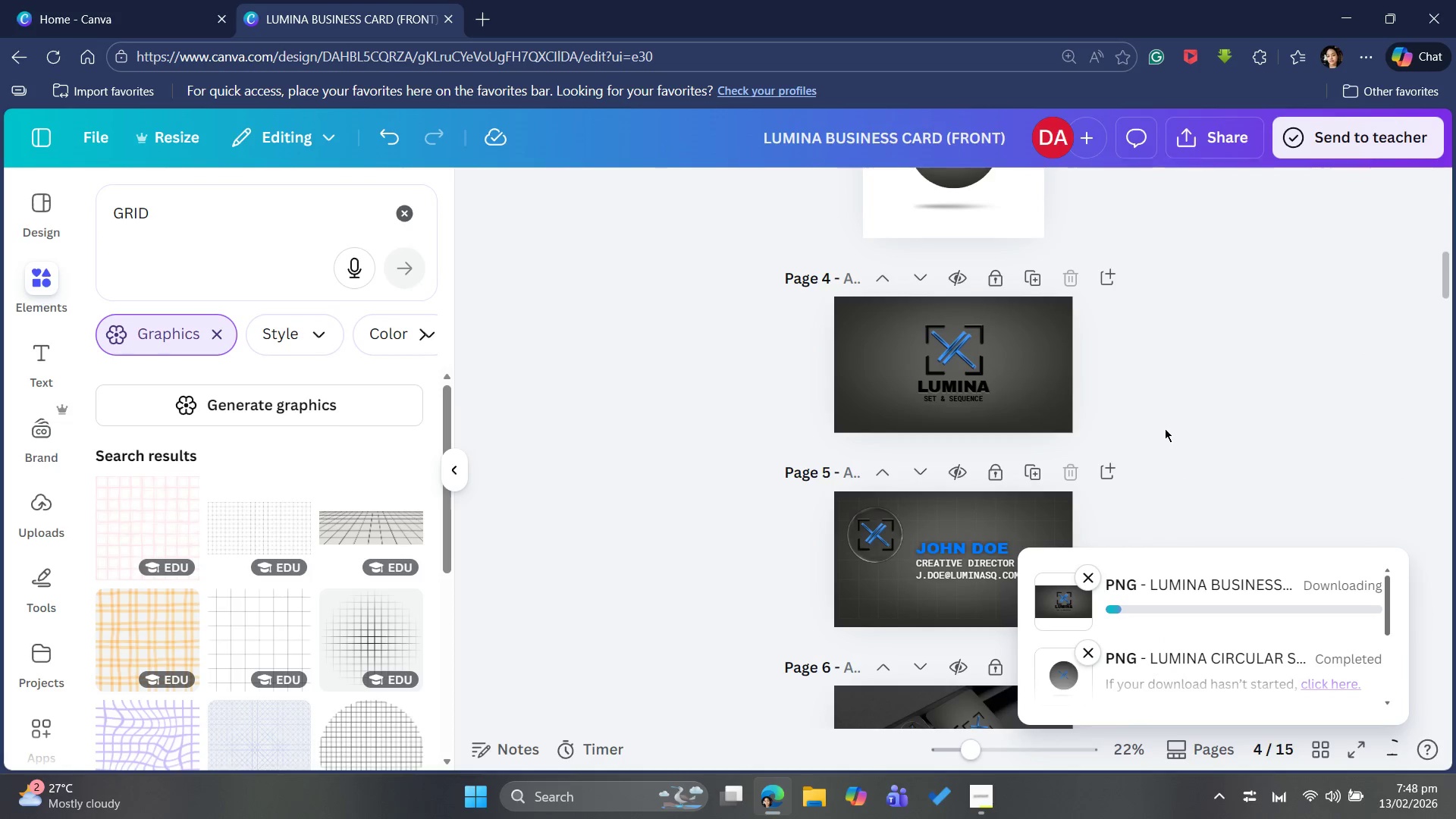 
scroll: coordinate [1174, 438], scroll_direction: down, amount: 1.0
 